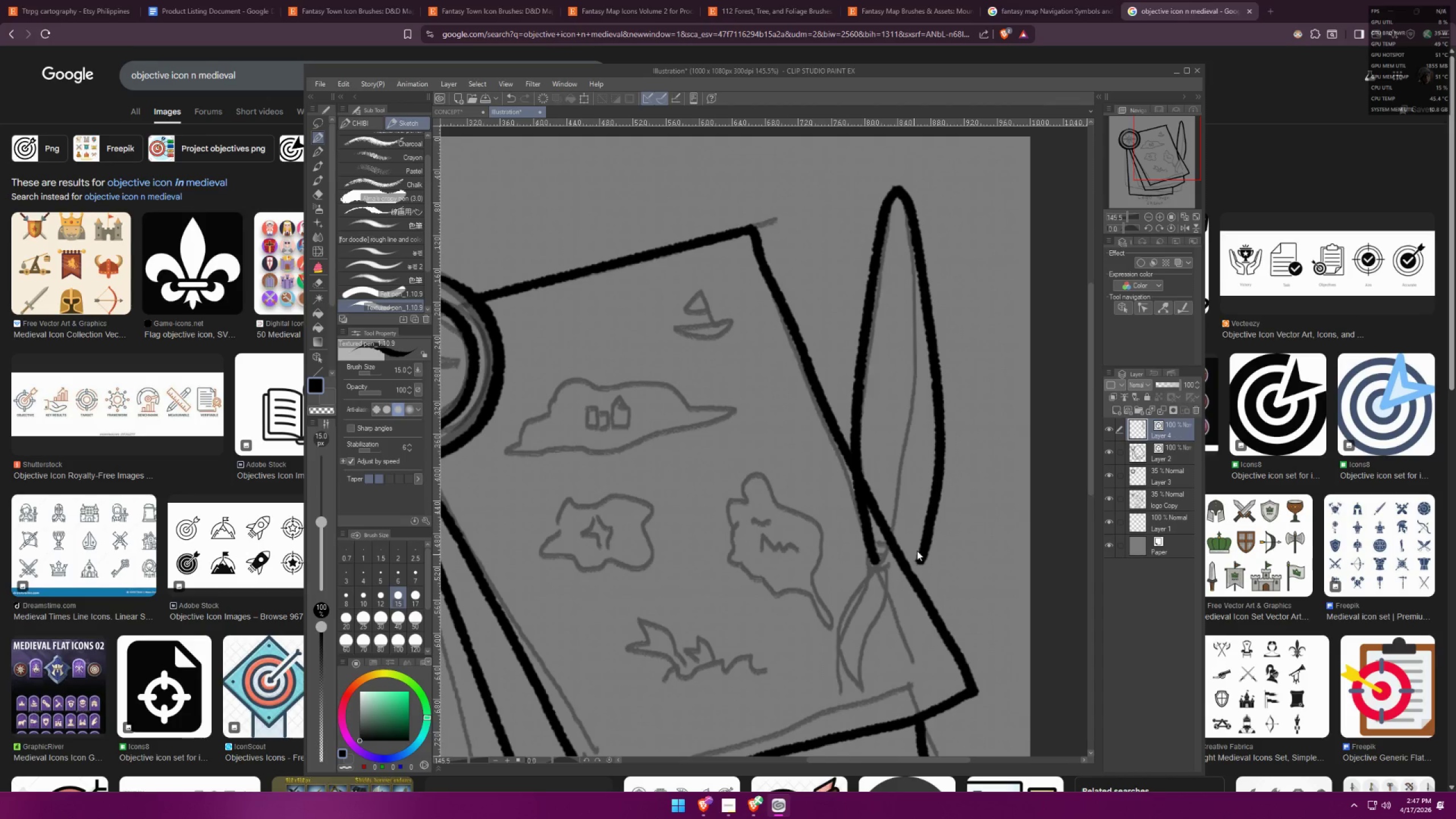 
key(Control+T)
 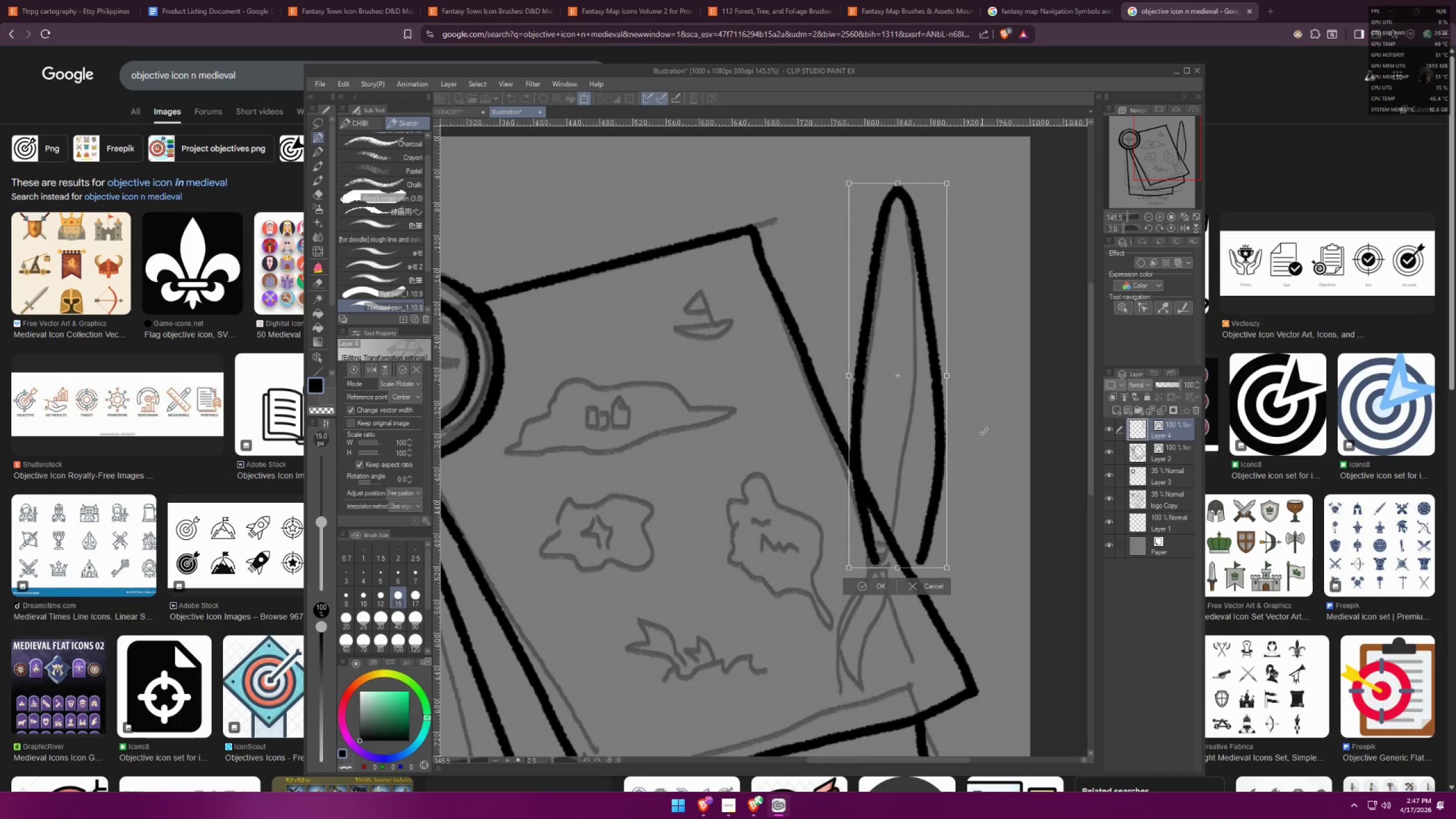 
left_click_drag(start_coordinate=[995, 414], to_coordinate=[991, 434])
 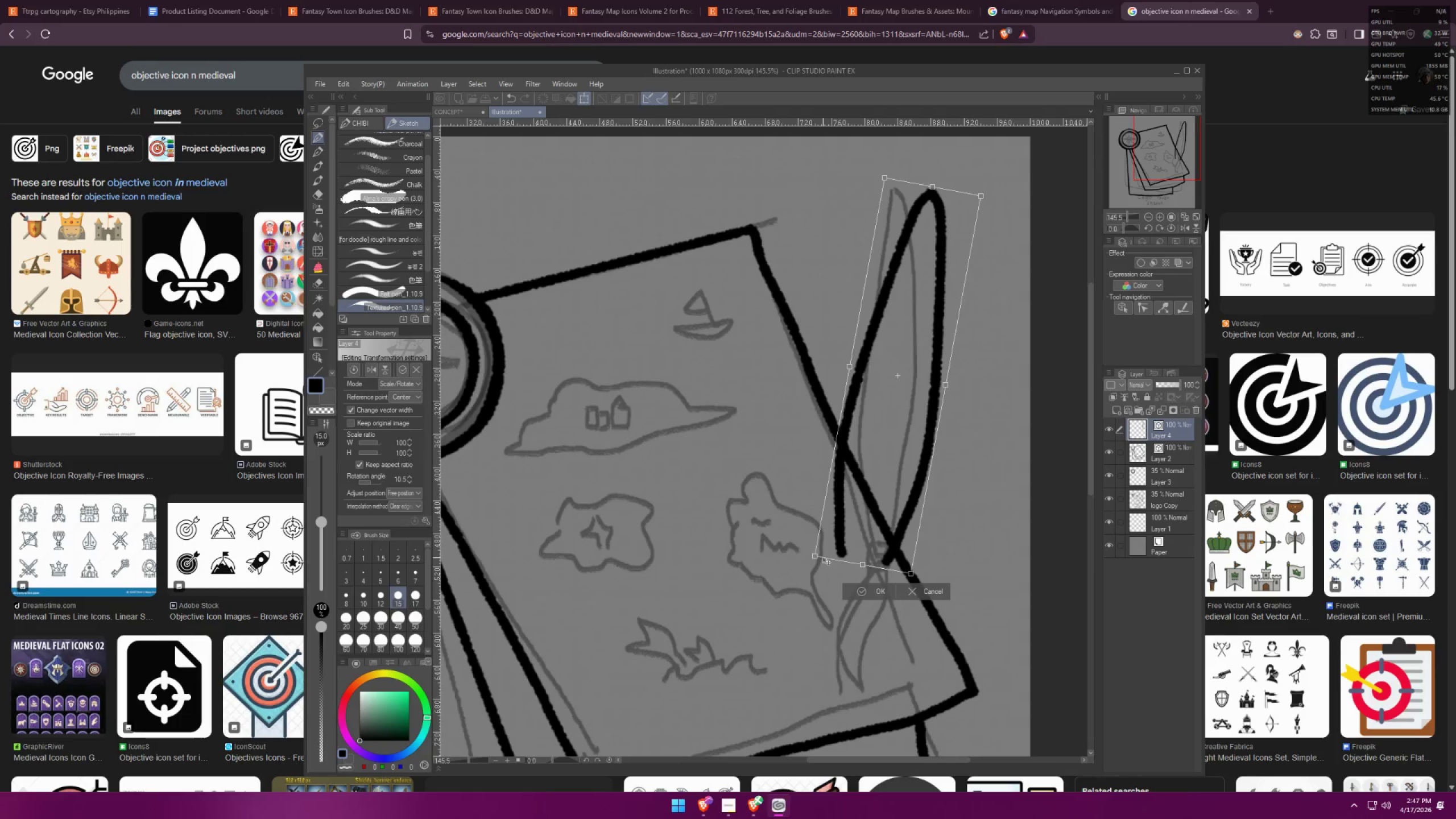 
left_click_drag(start_coordinate=[813, 559], to_coordinate=[850, 549])
 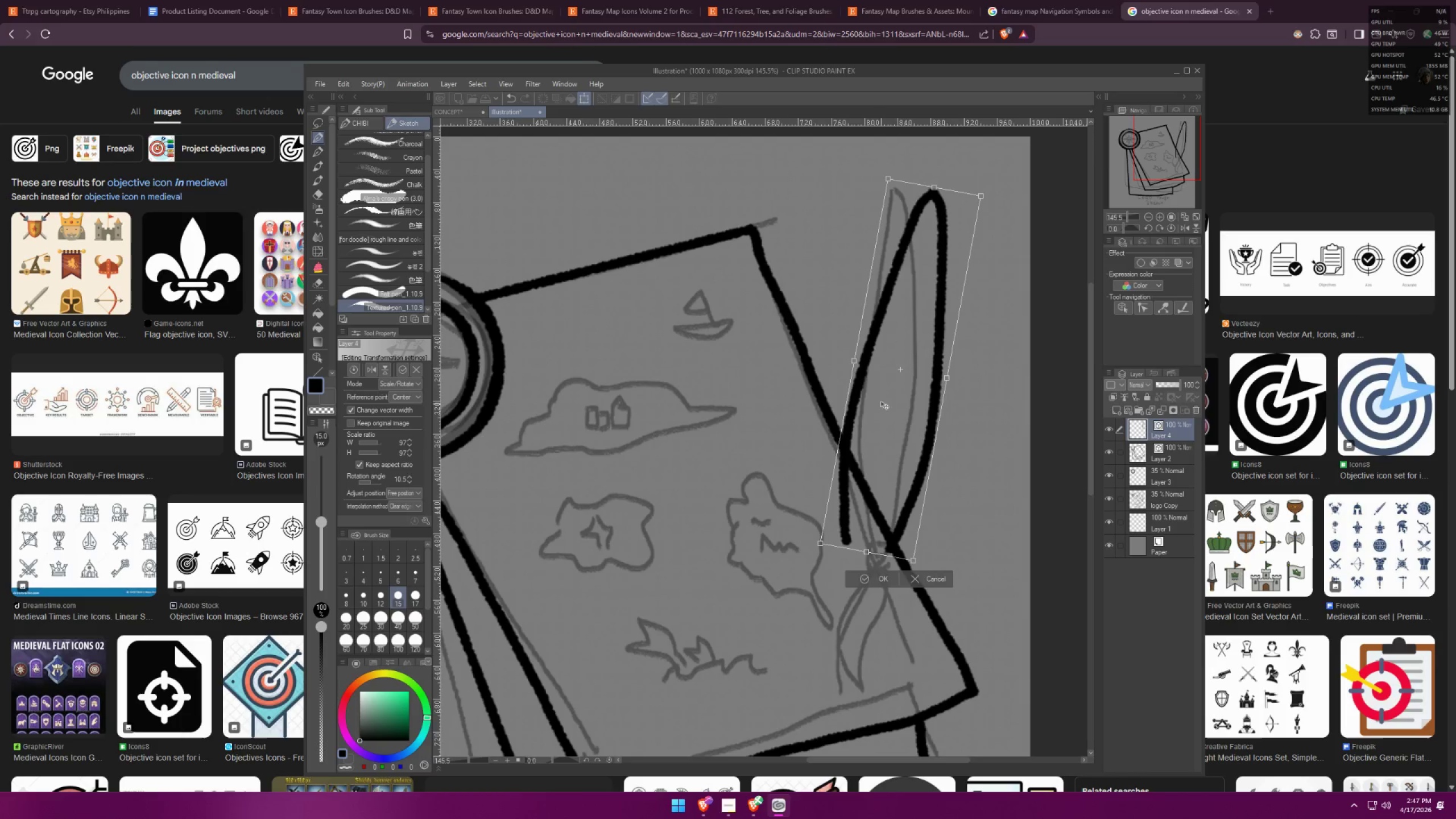 
hold_key(key=ControlLeft, duration=1.14)
left_click_drag(start_coordinate=[853, 360], to_coordinate=[861, 362])
 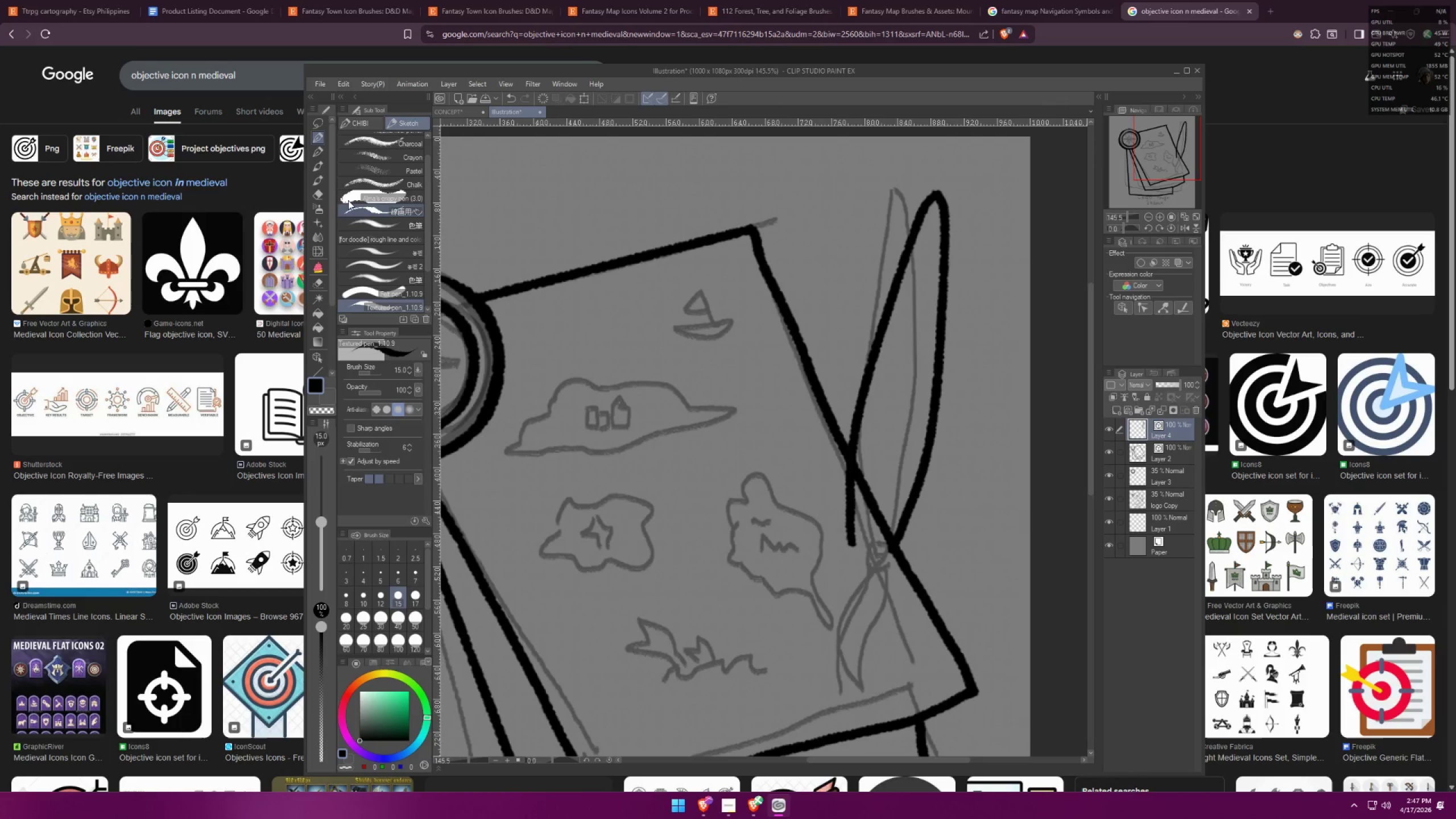 
left_click([318, 139])
 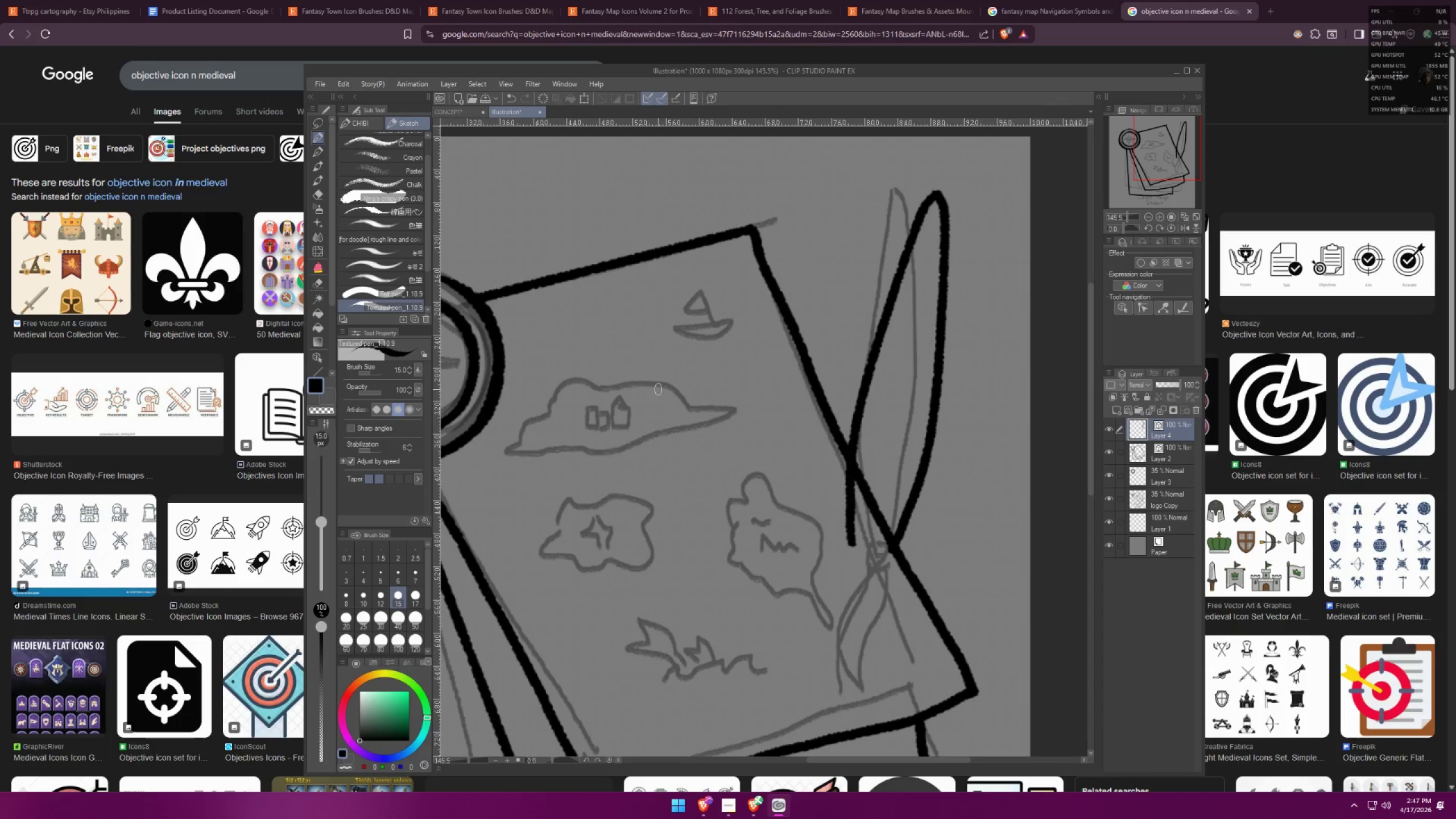 
scroll: coordinate [915, 593], scroll_direction: up, amount: 9.0
 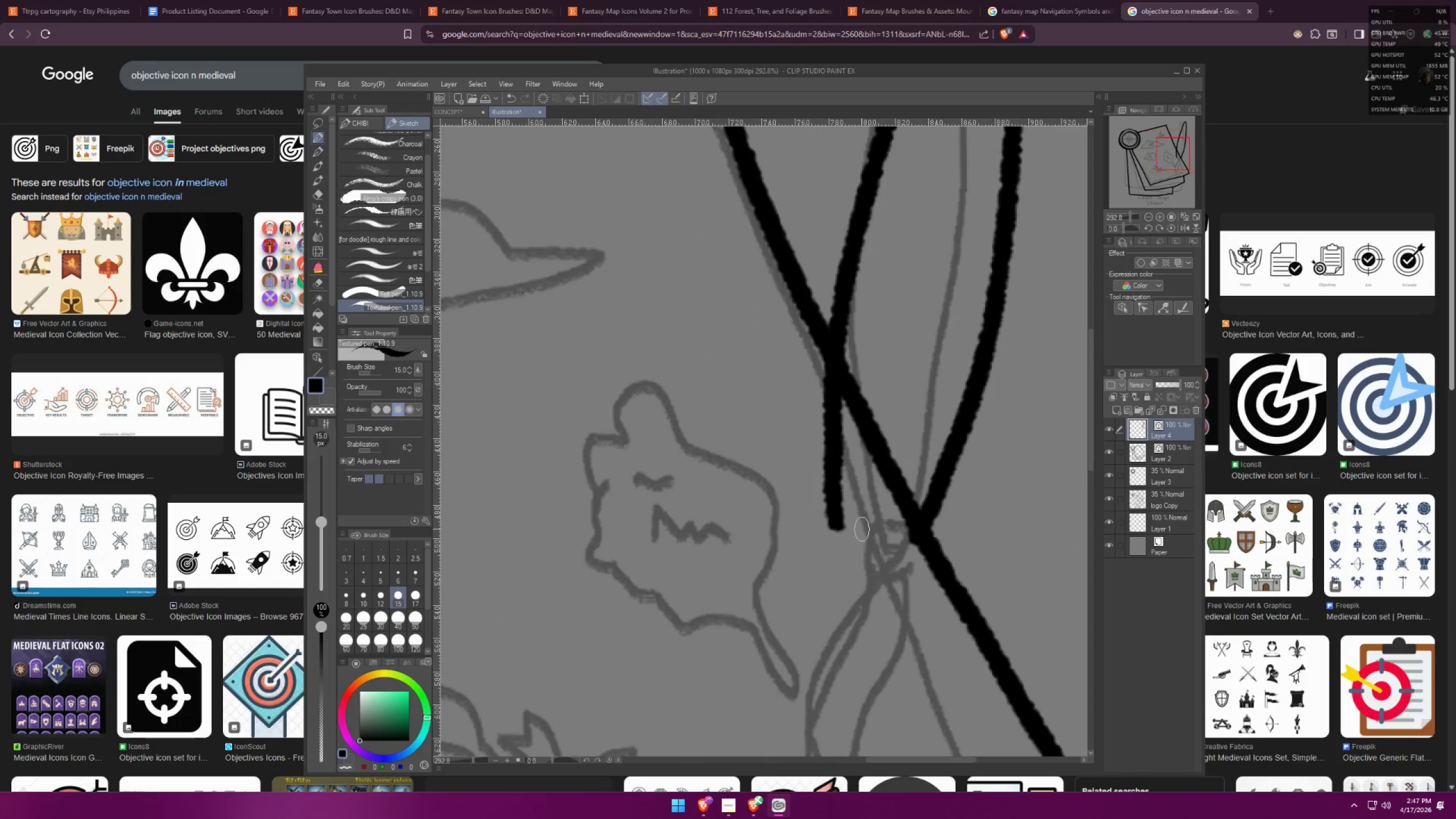 
left_click_drag(start_coordinate=[832, 519], to_coordinate=[924, 547])
 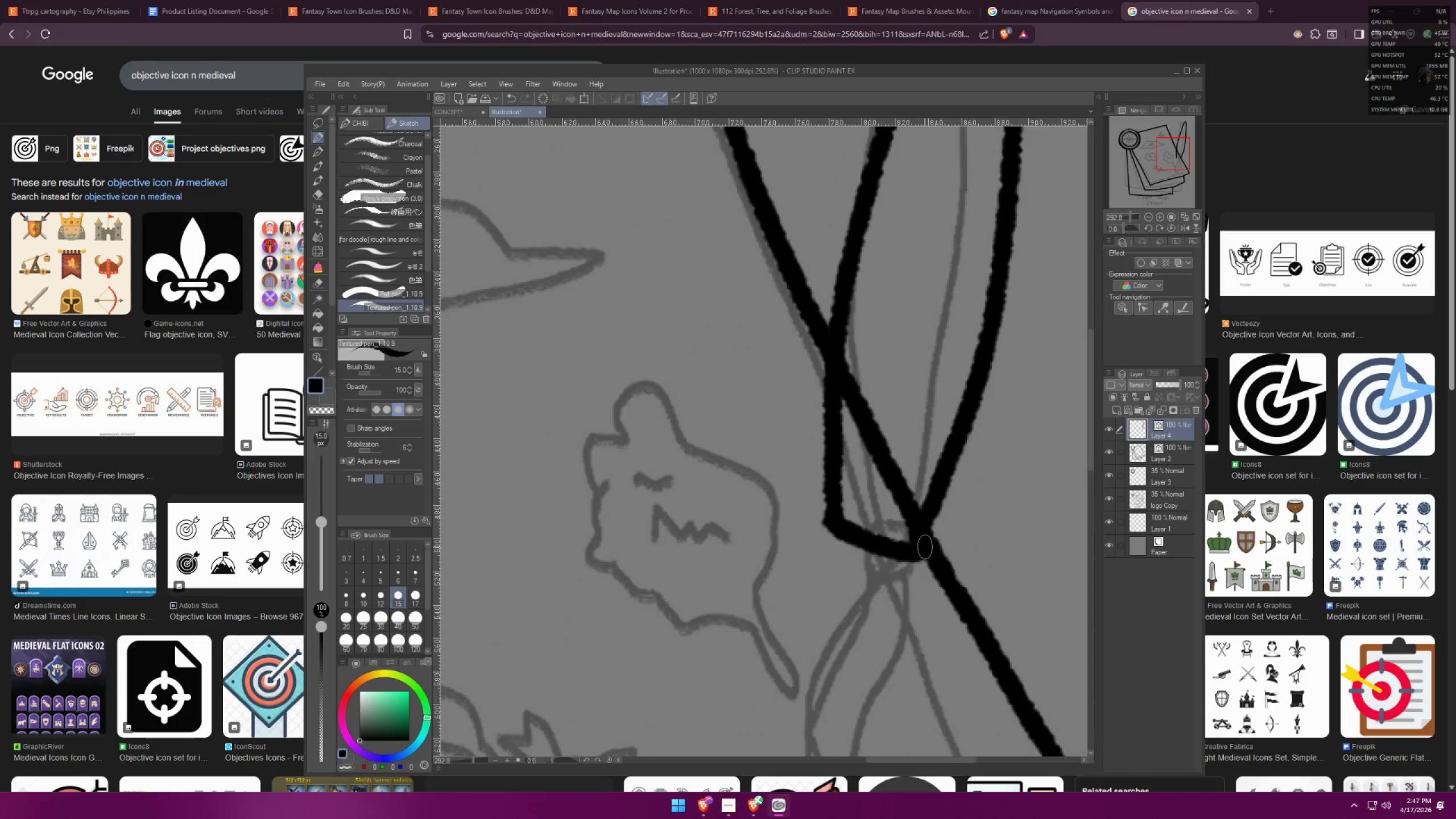 
key(Control+ControlLeft)
 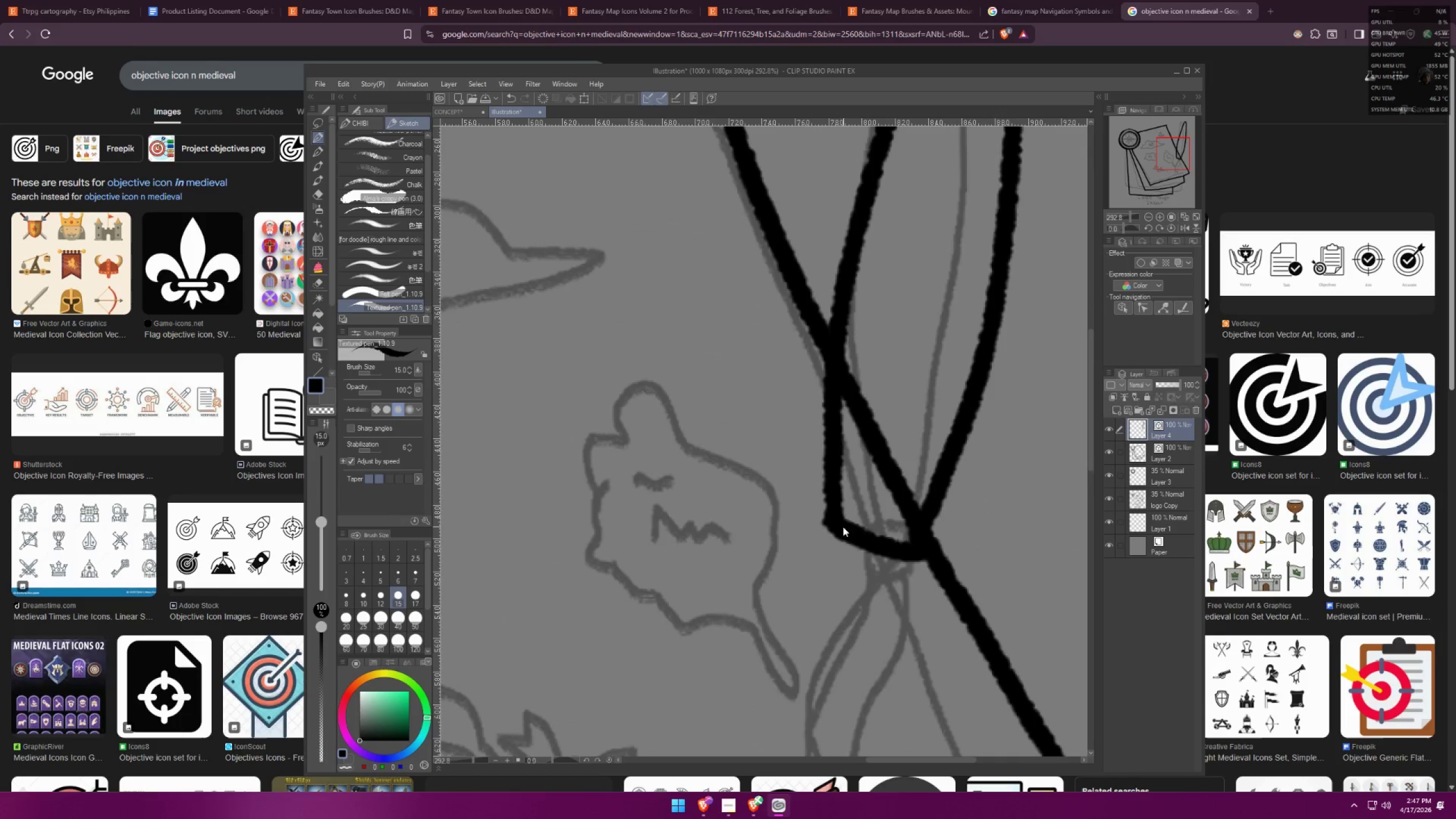 
key(Control+Z)
 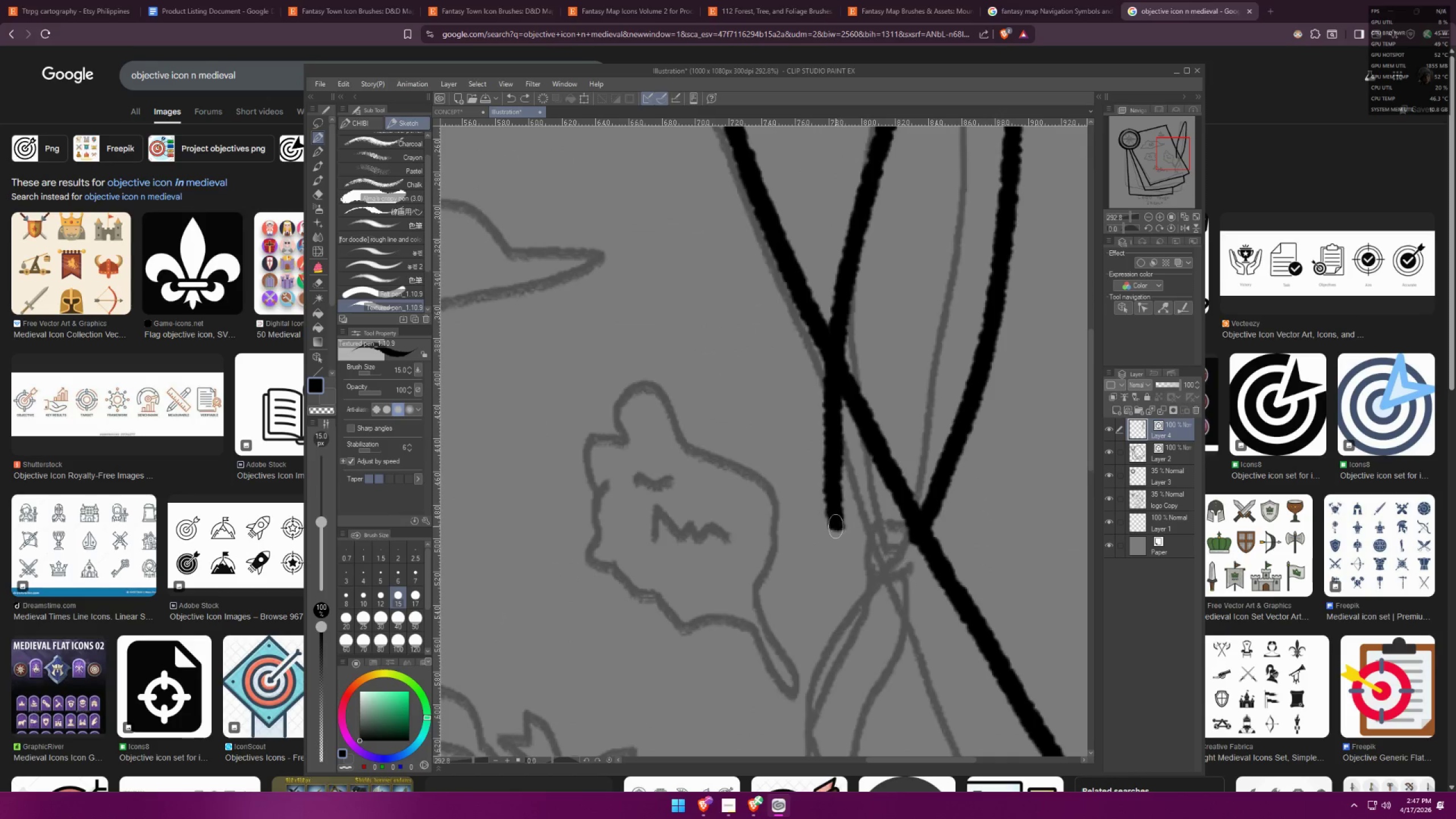 
left_click_drag(start_coordinate=[835, 526], to_coordinate=[920, 541])
 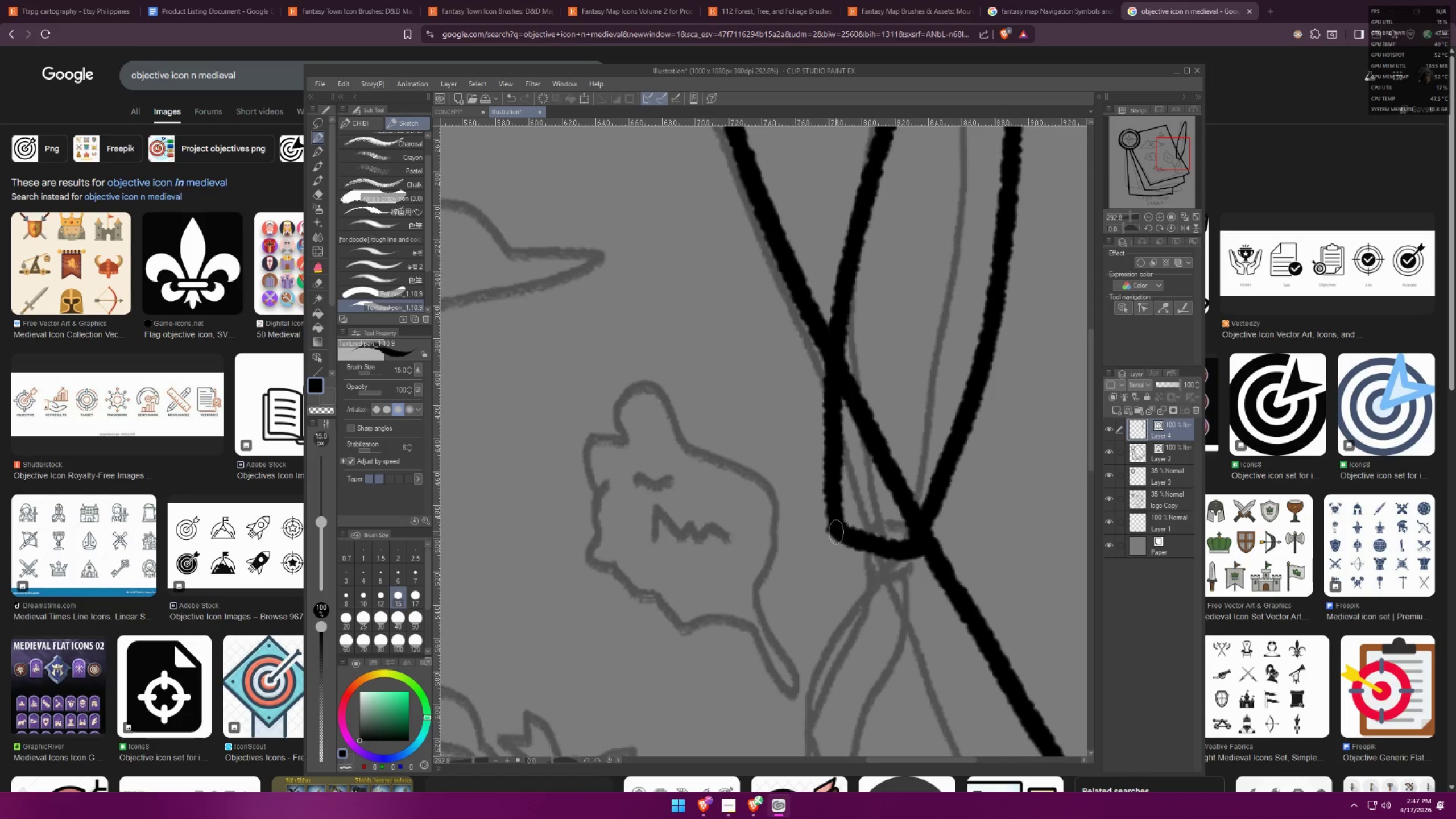 
left_click_drag(start_coordinate=[835, 531], to_coordinate=[902, 588])
 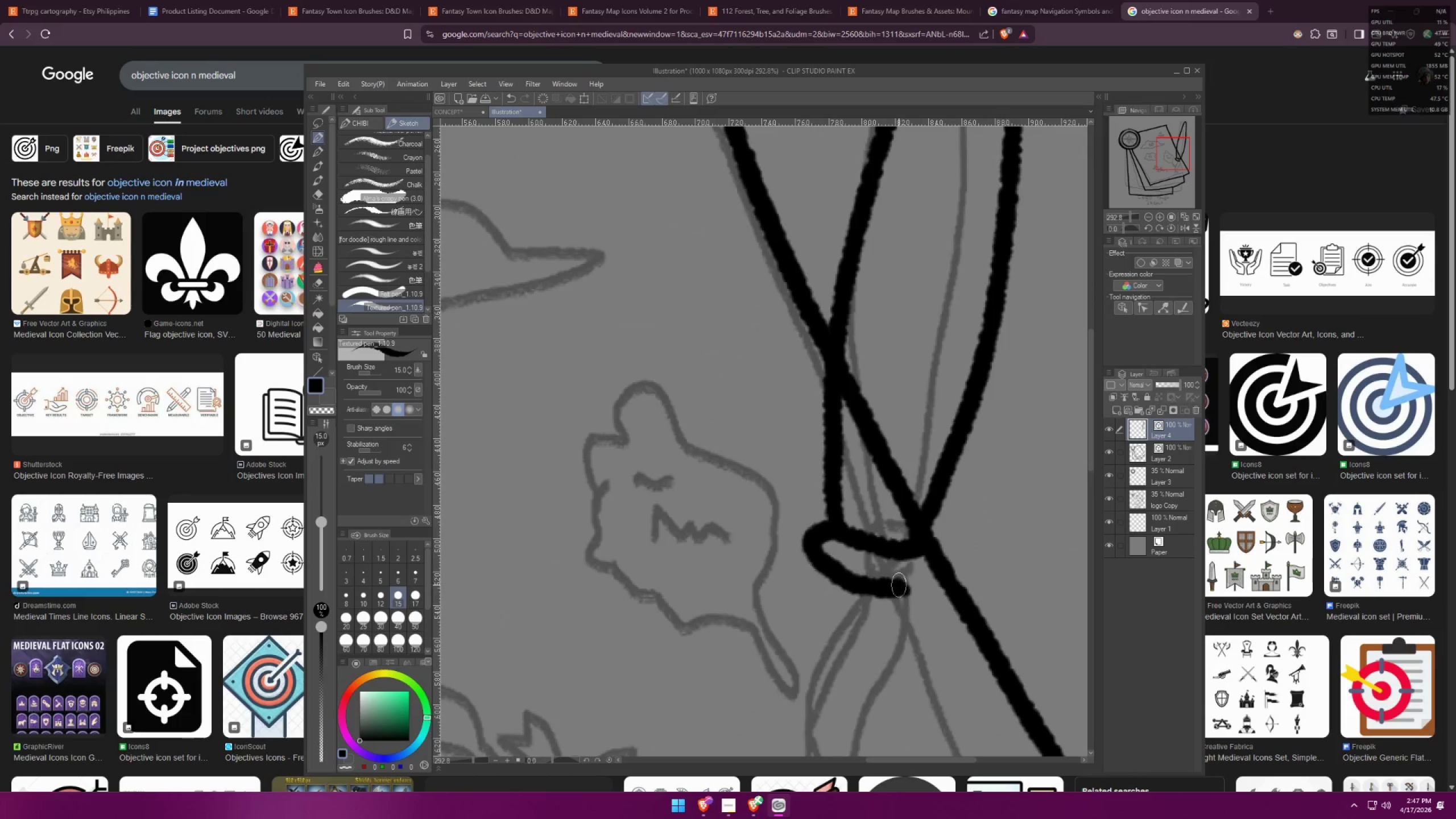 
key(Control+ControlLeft)
 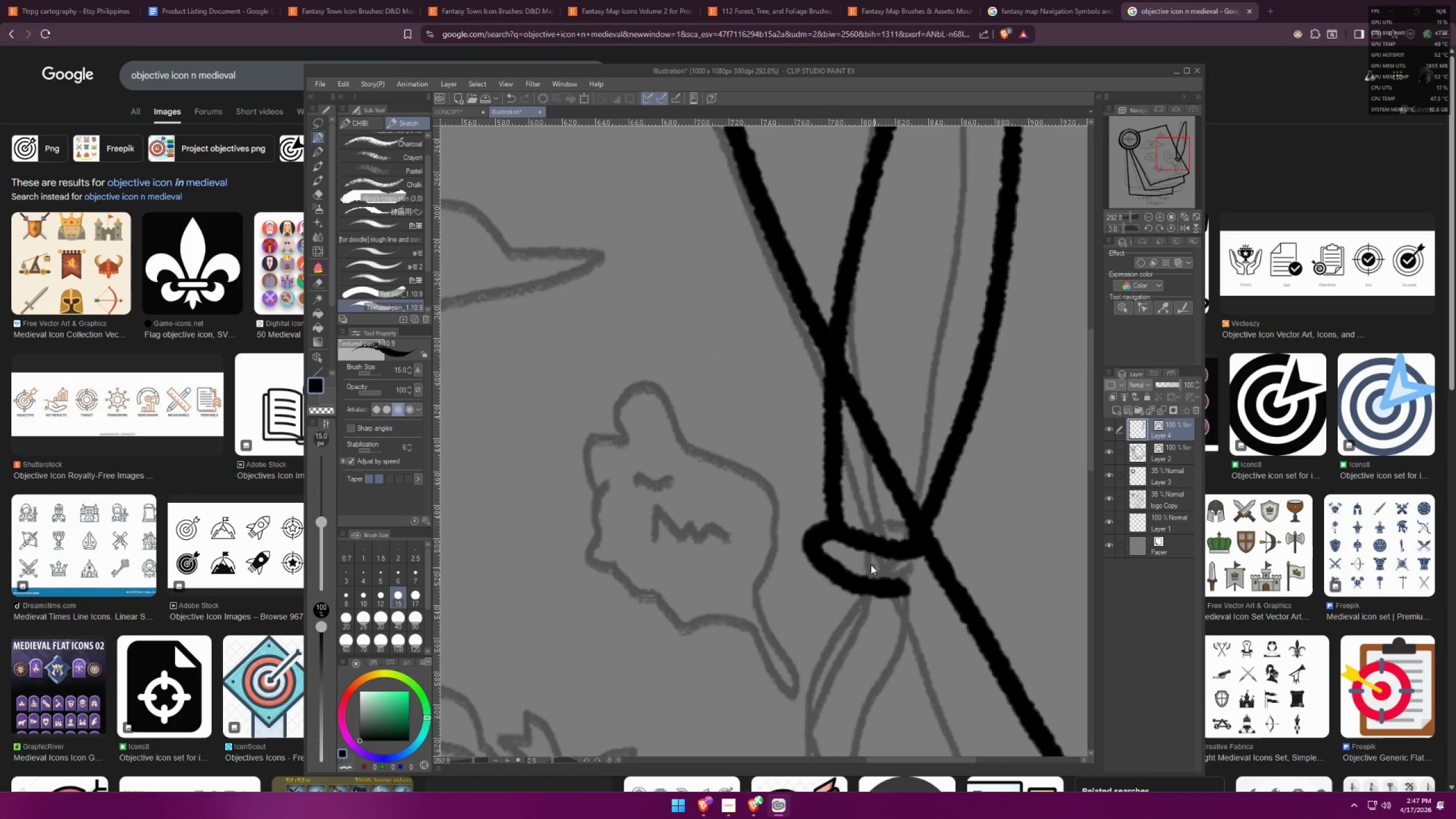 
key(Control+Z)
 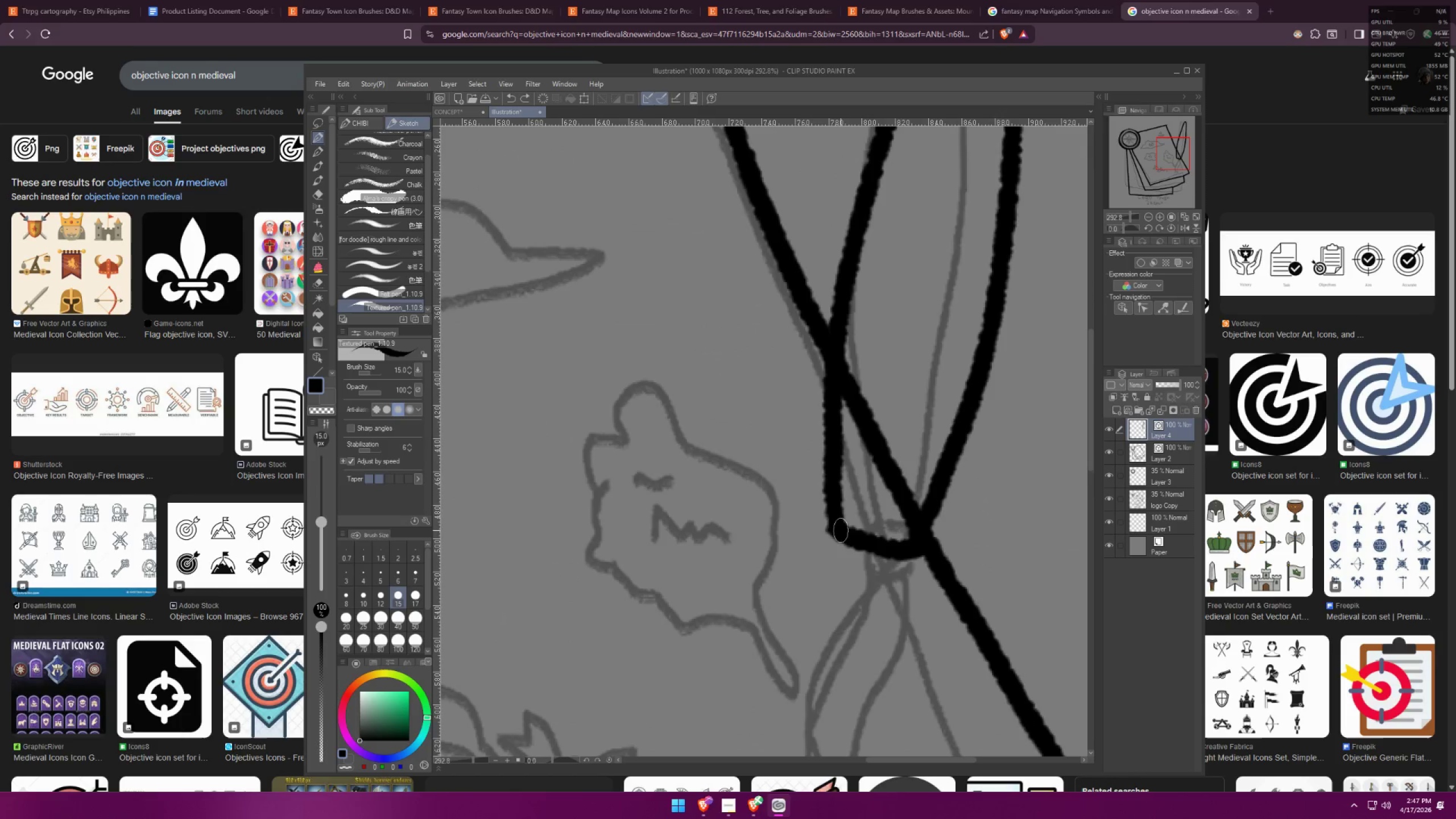 
left_click_drag(start_coordinate=[837, 527], to_coordinate=[925, 539])
 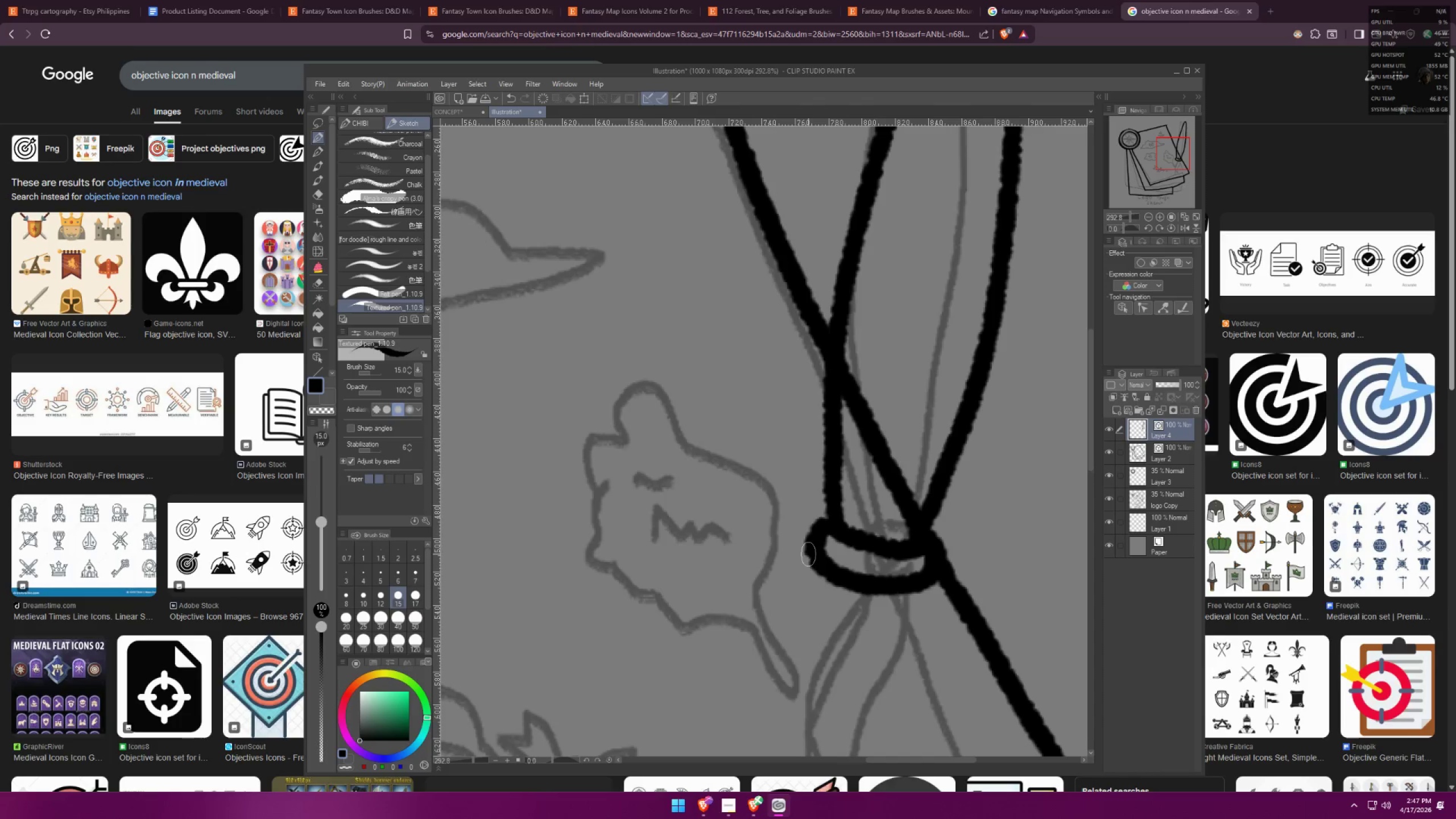 
left_click_drag(start_coordinate=[816, 561], to_coordinate=[930, 572])
 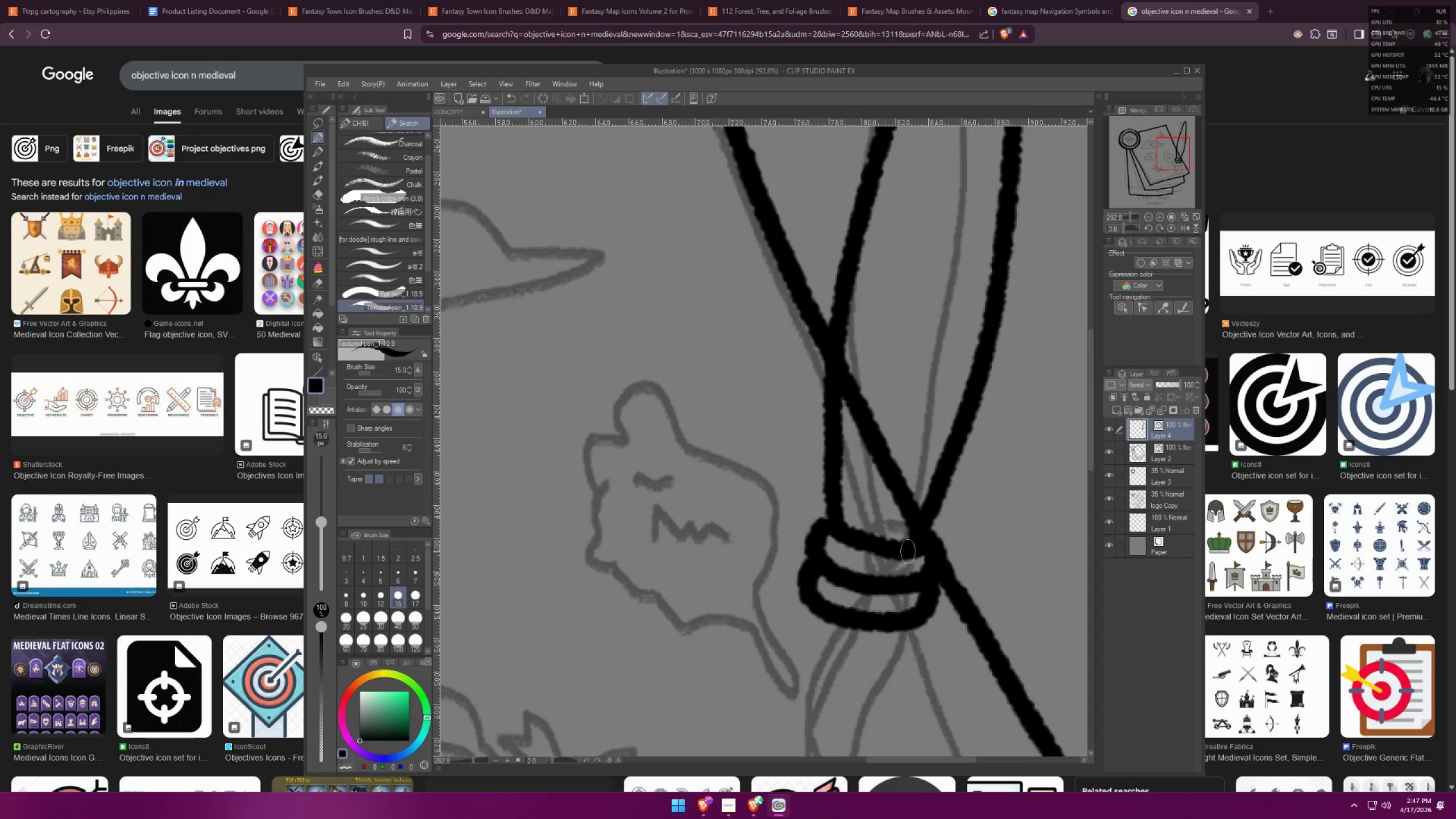 
hold_key(key=Space, duration=0.33)
 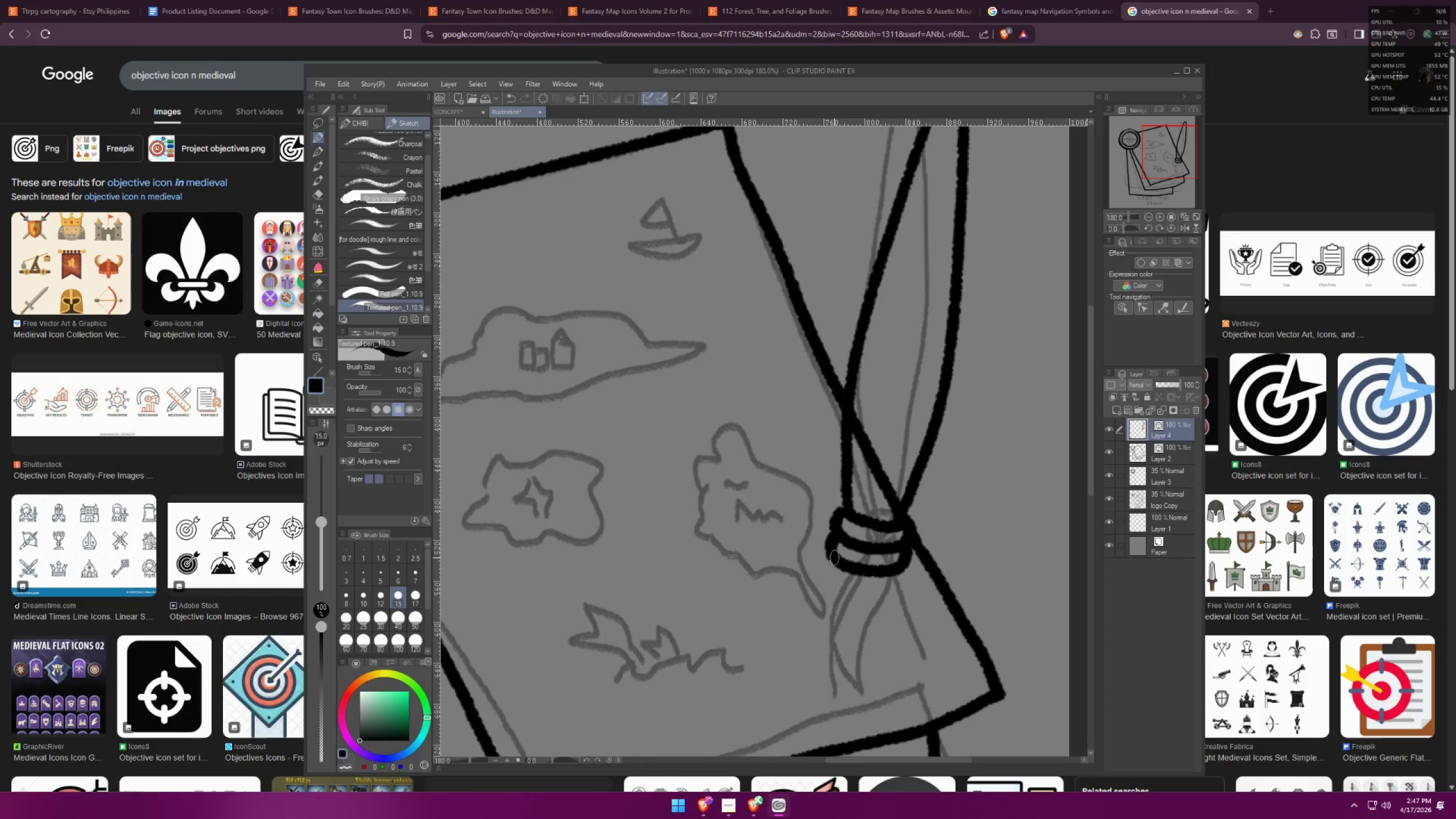 
scroll: coordinate [870, 481], scroll_direction: down, amount: 5.0
 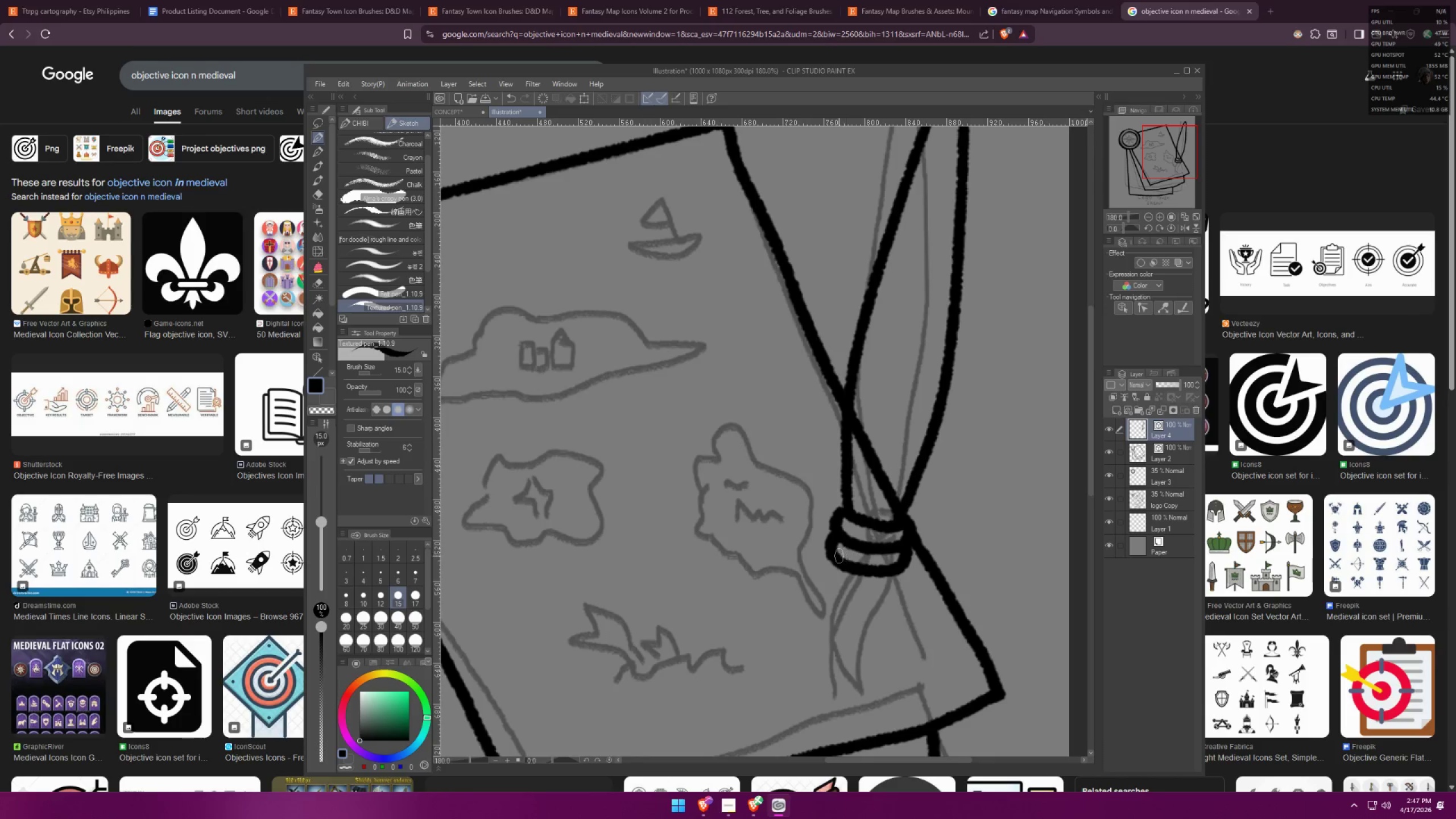 
left_click_drag(start_coordinate=[834, 559], to_coordinate=[823, 587])
 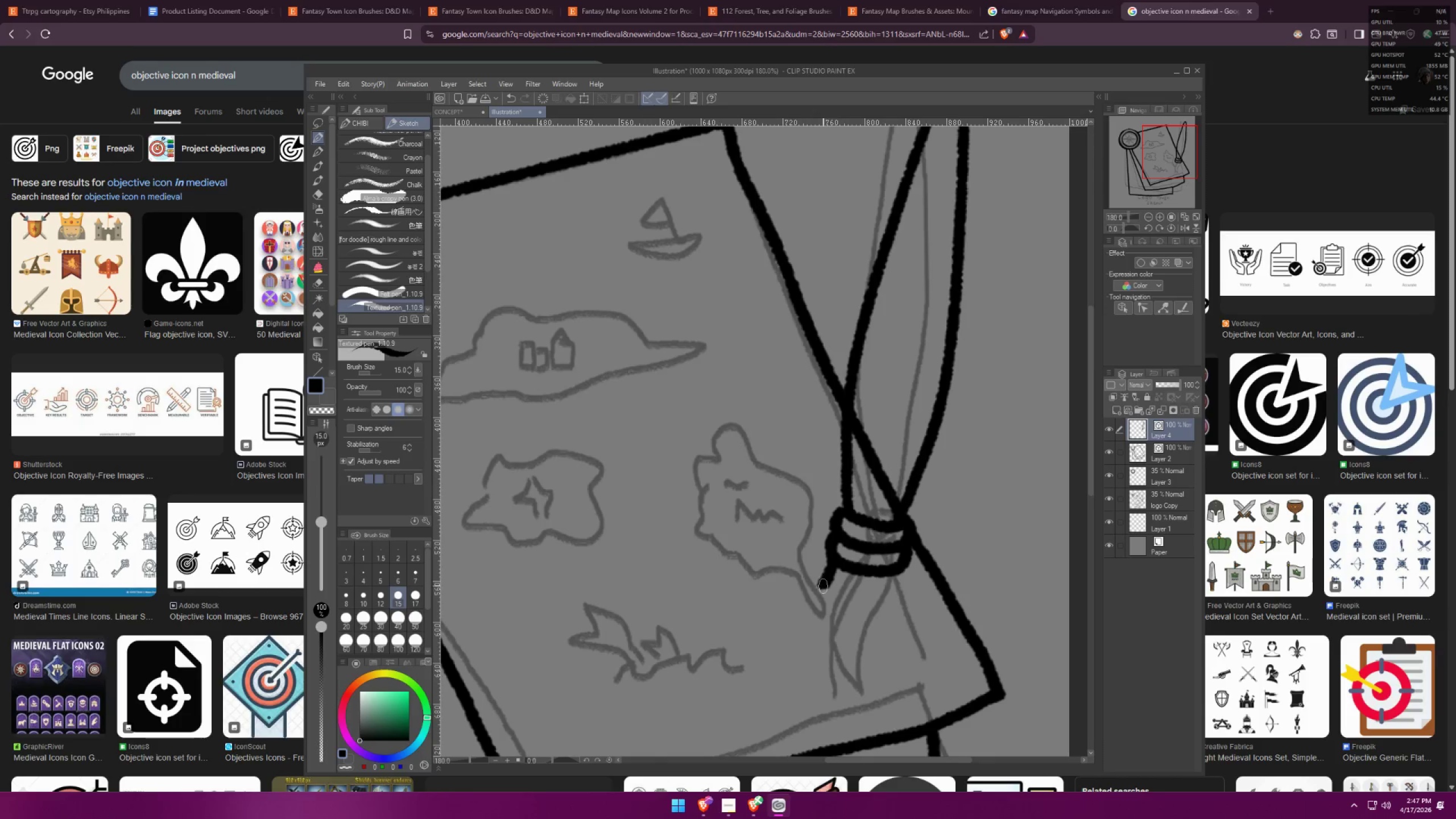 
key(Control+ControlLeft)
 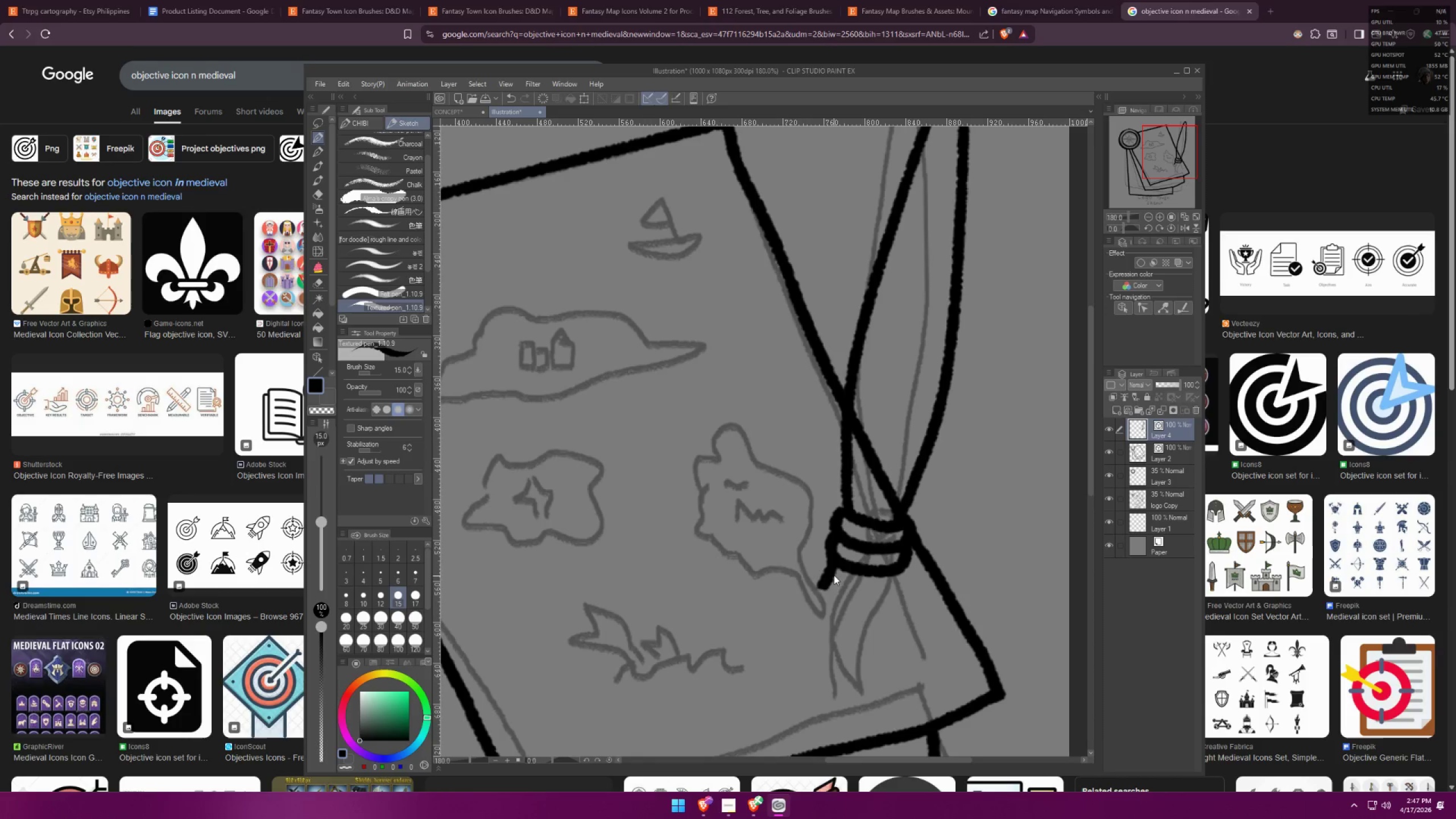 
key(Control+Z)
 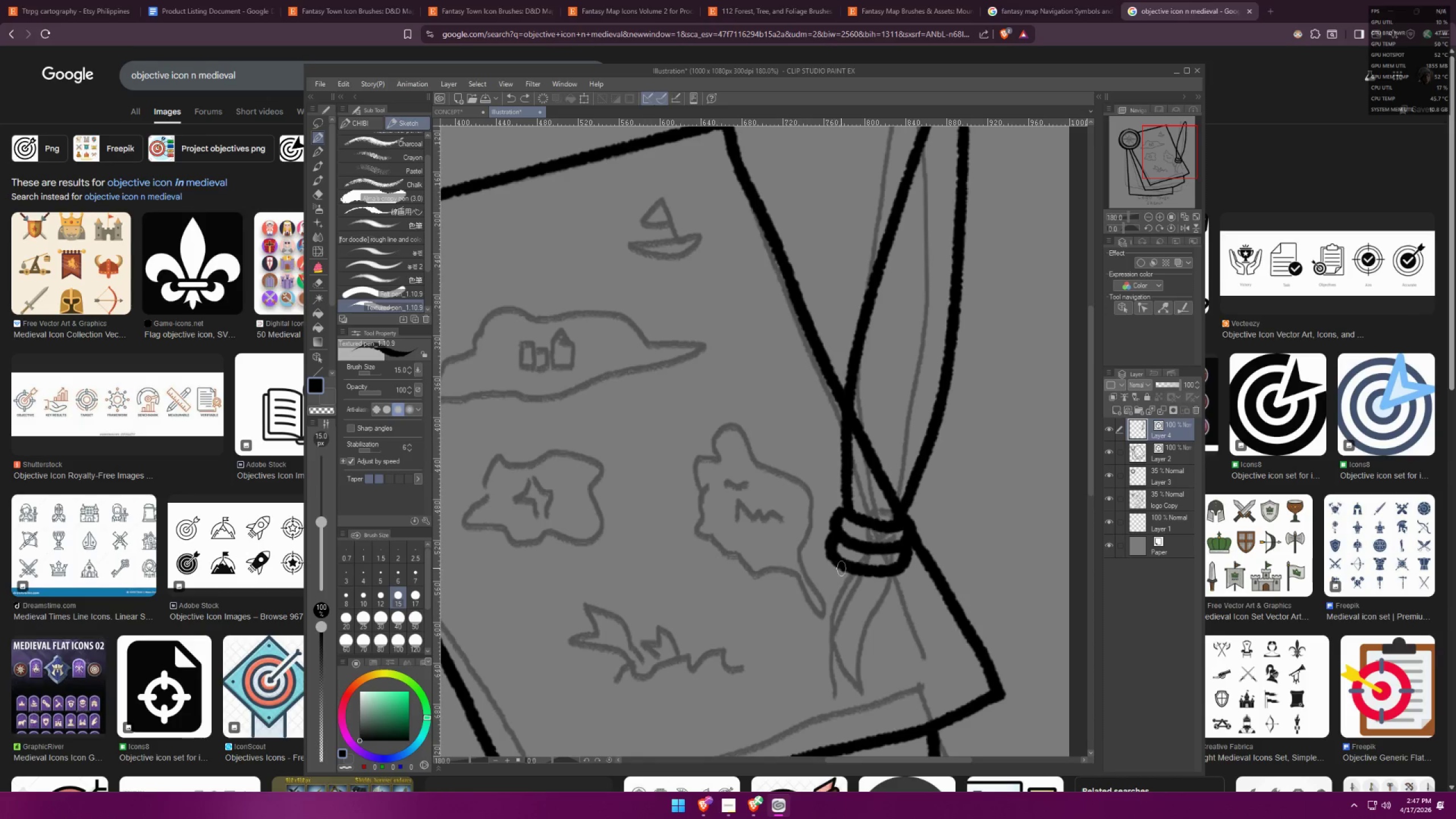 
left_click_drag(start_coordinate=[839, 568], to_coordinate=[820, 724])
 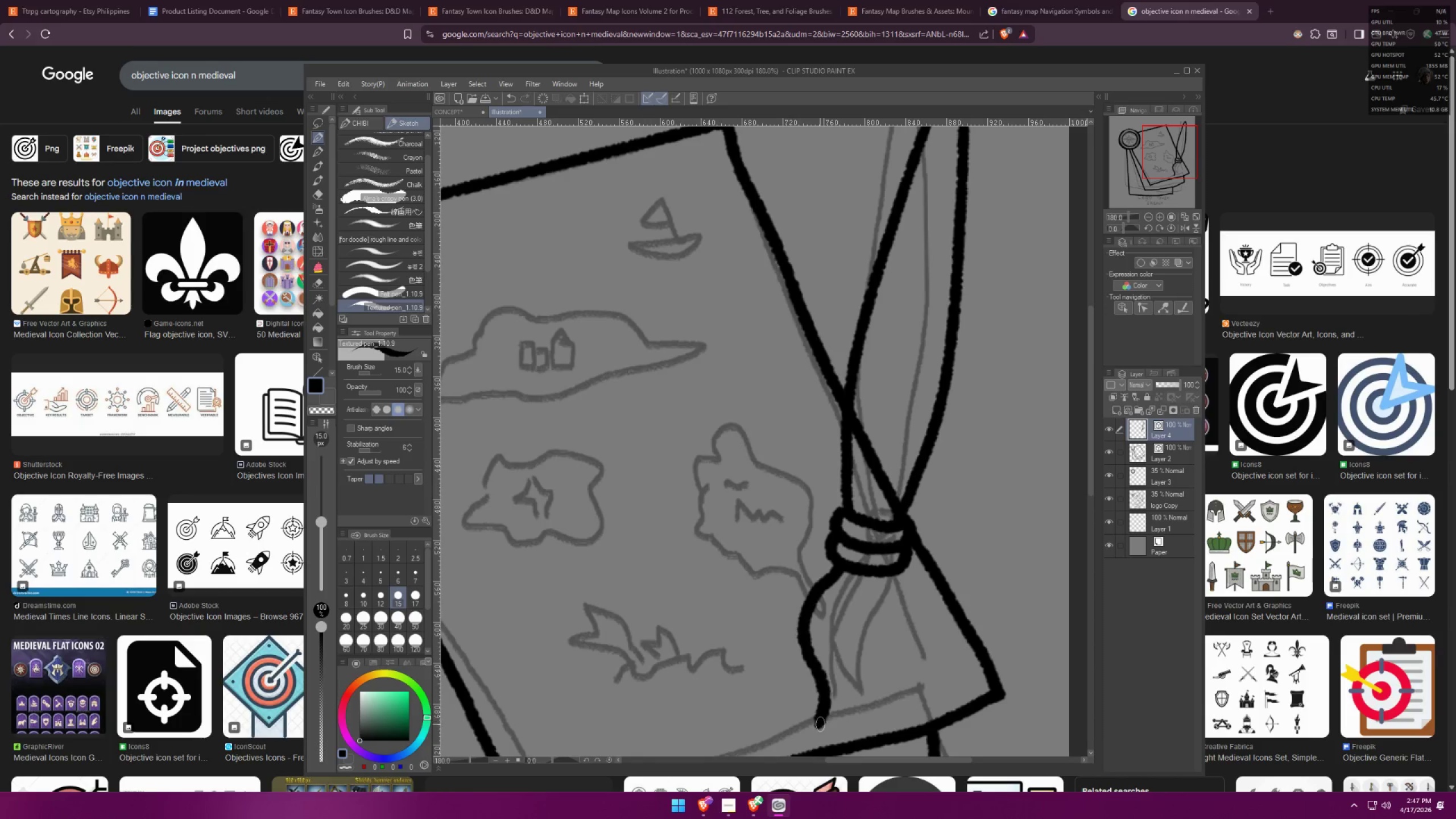 
left_click_drag(start_coordinate=[821, 725], to_coordinate=[893, 564])
 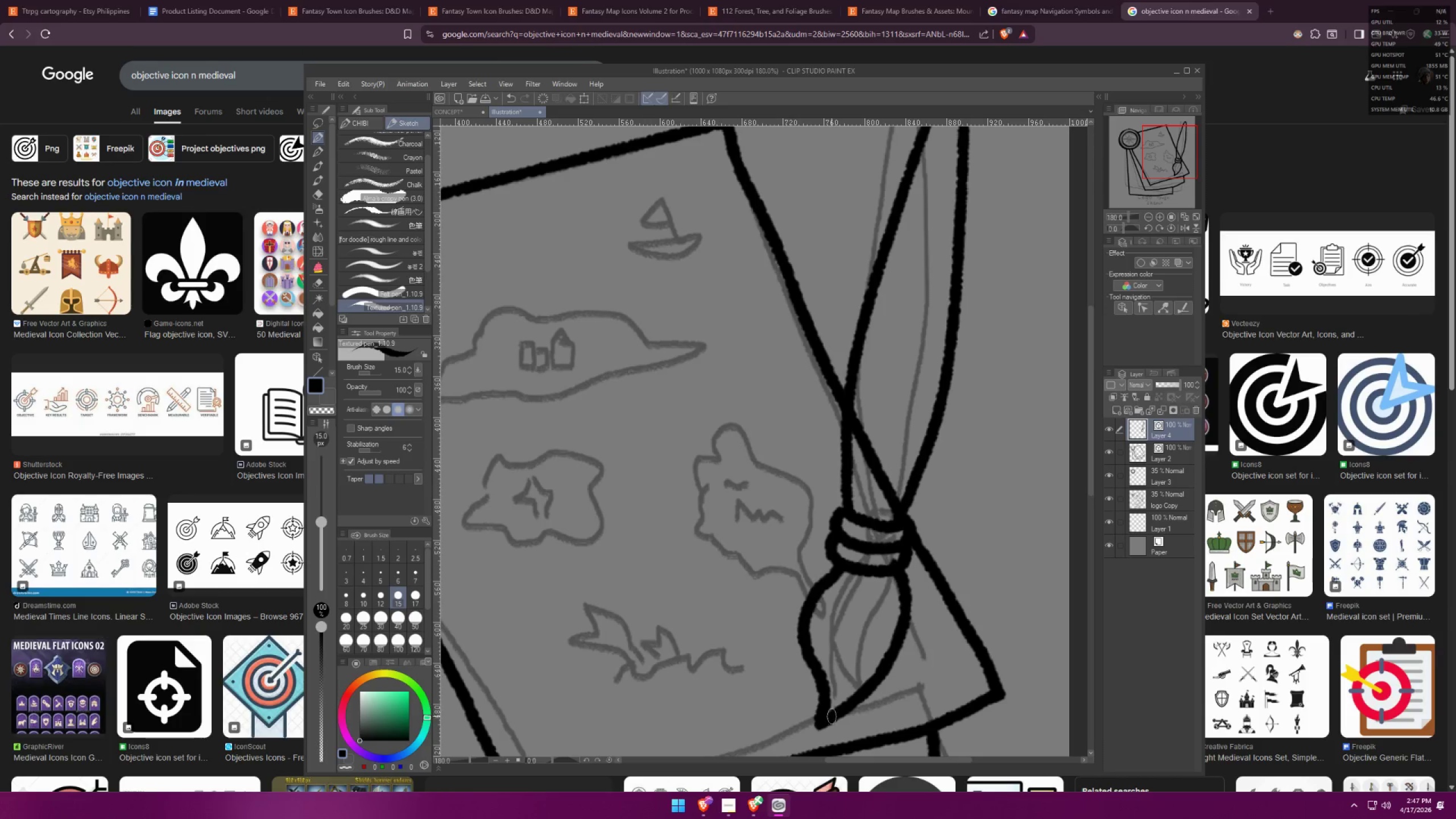 
type(ff)
 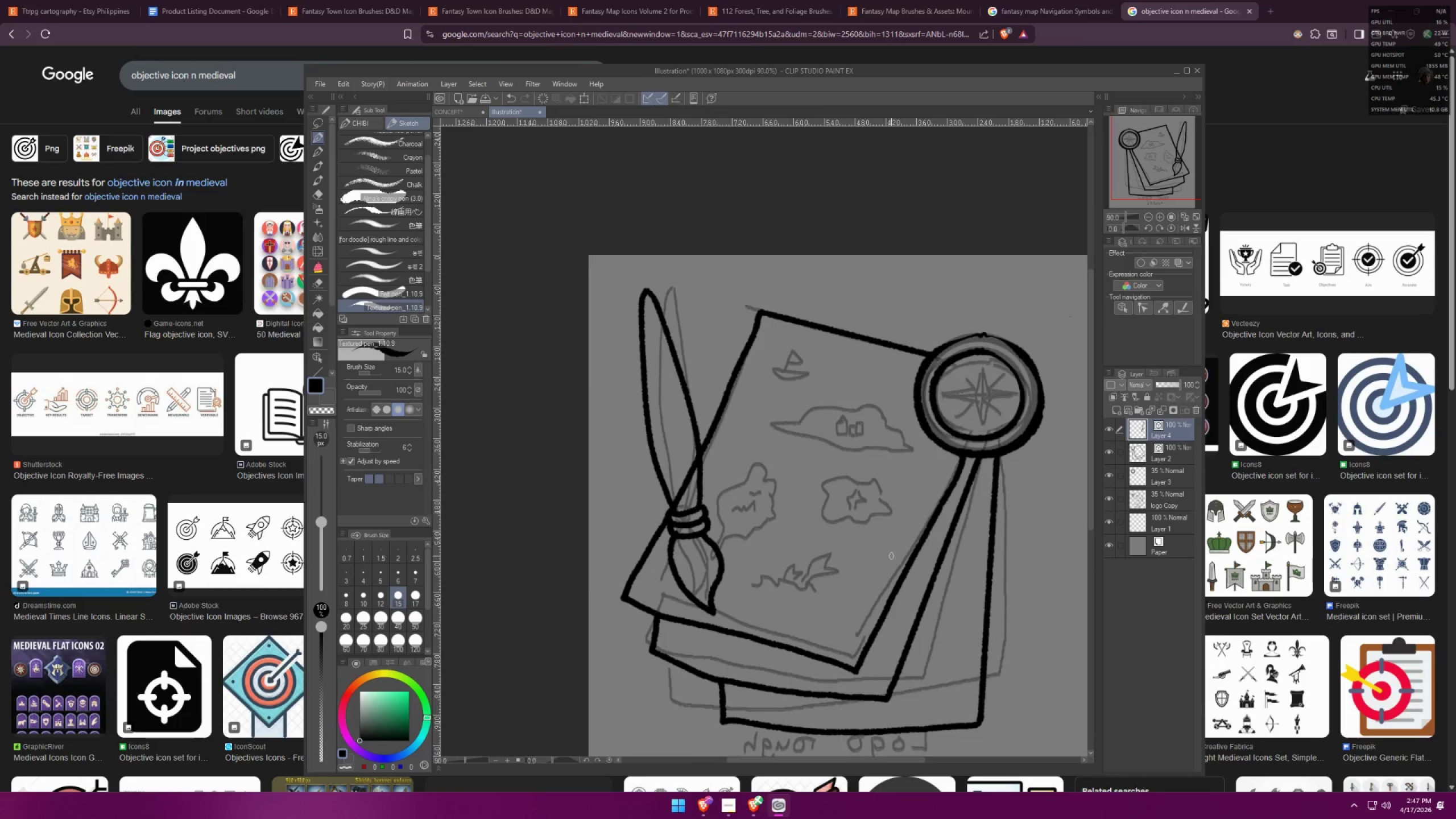 
scroll: coordinate [833, 498], scroll_direction: down, amount: 7.0
 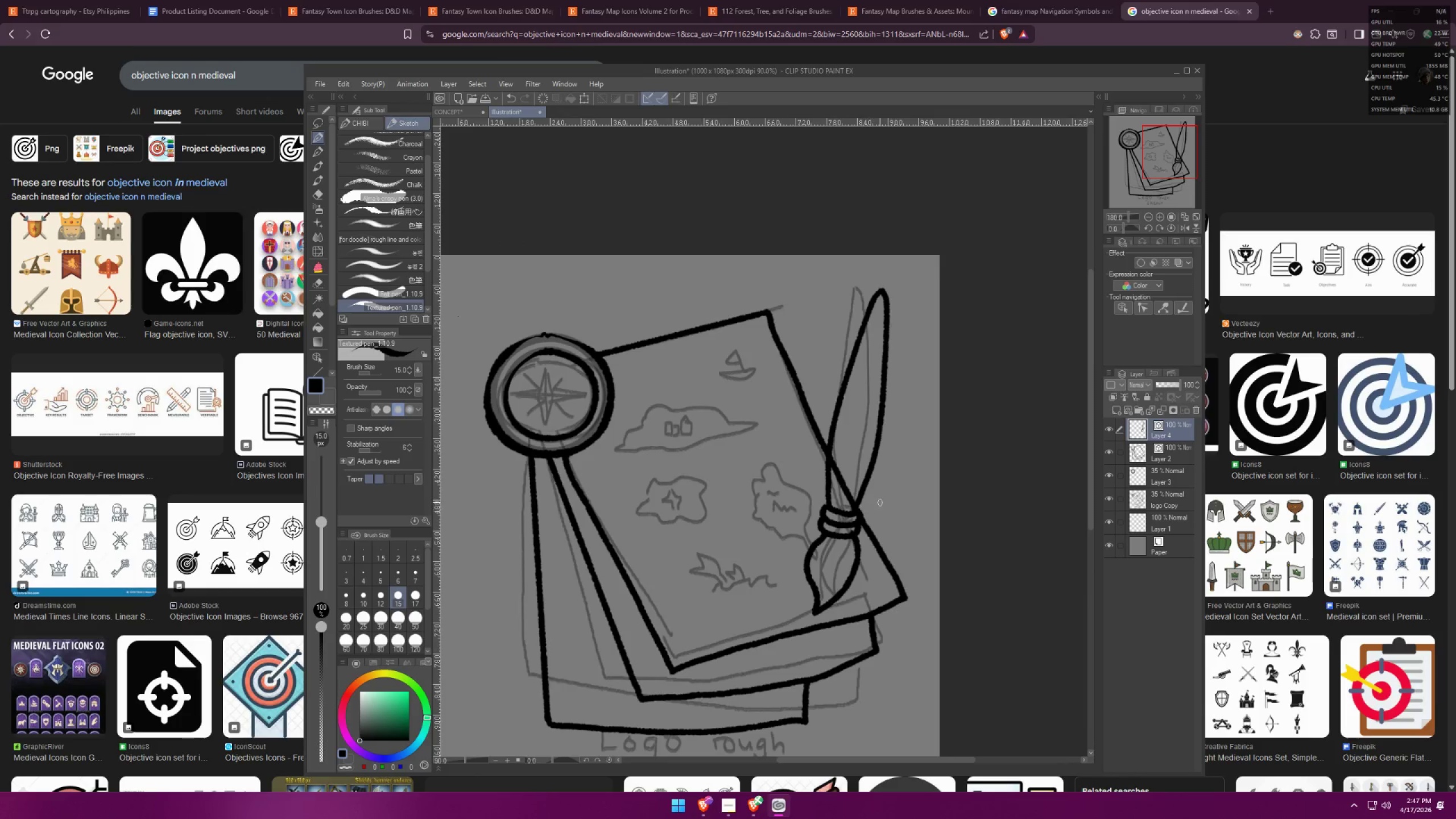 
hold_key(key=ControlLeft, duration=1.29)
left_click_drag(start_coordinate=[906, 475], to_coordinate=[906, 484])
 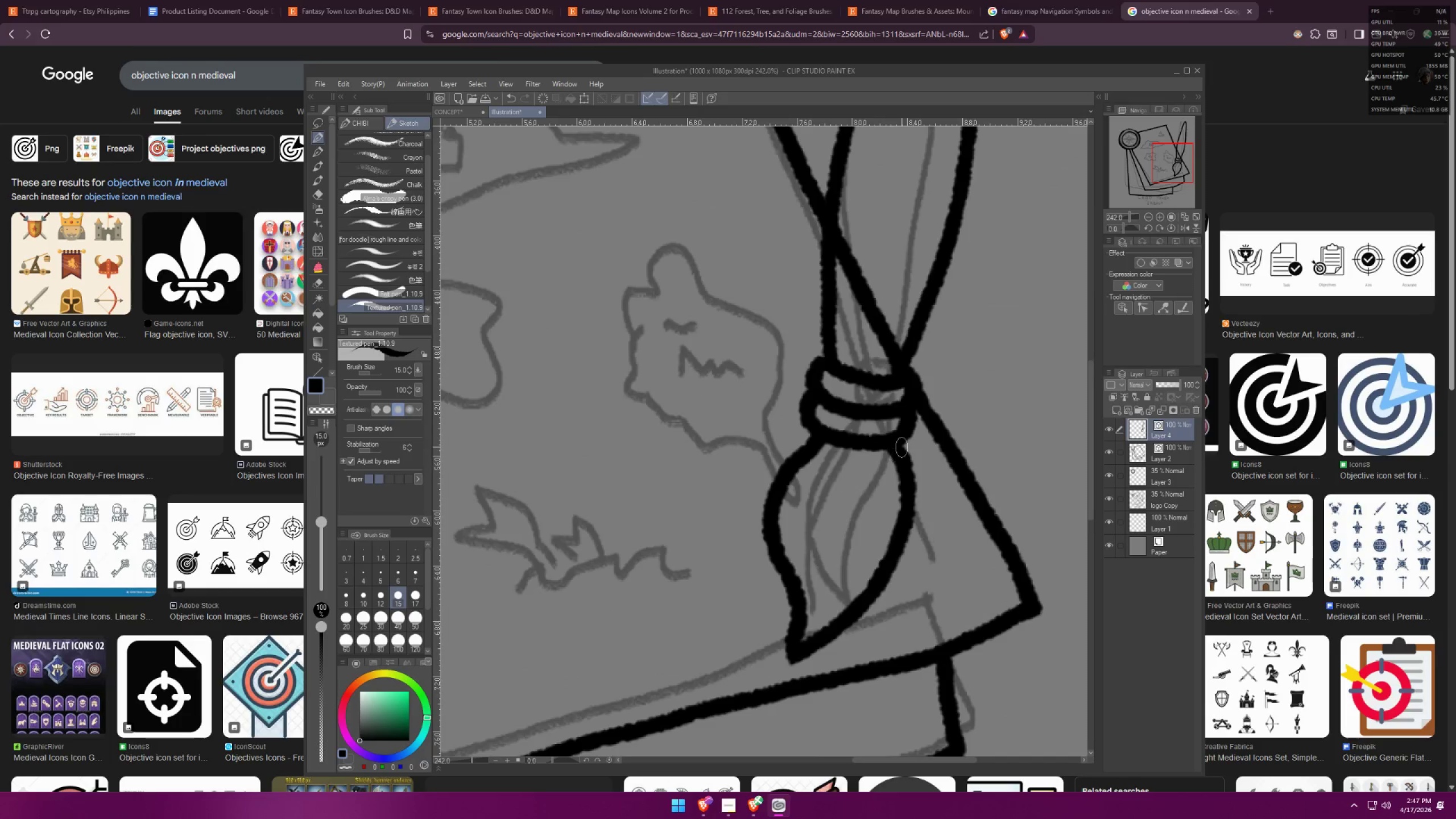 
scroll: coordinate [815, 570], scroll_direction: up, amount: 14.0
 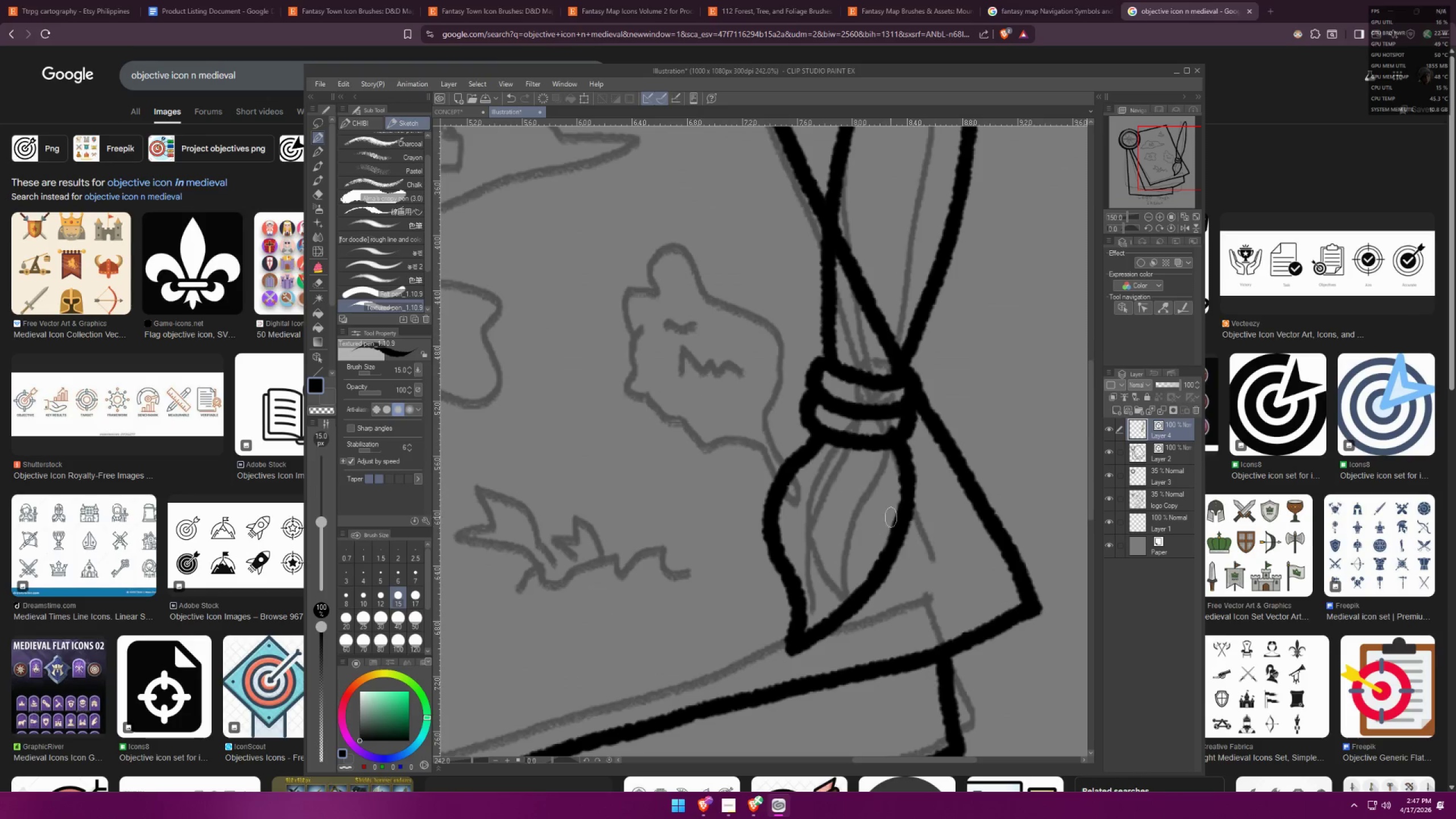 
key(E)
 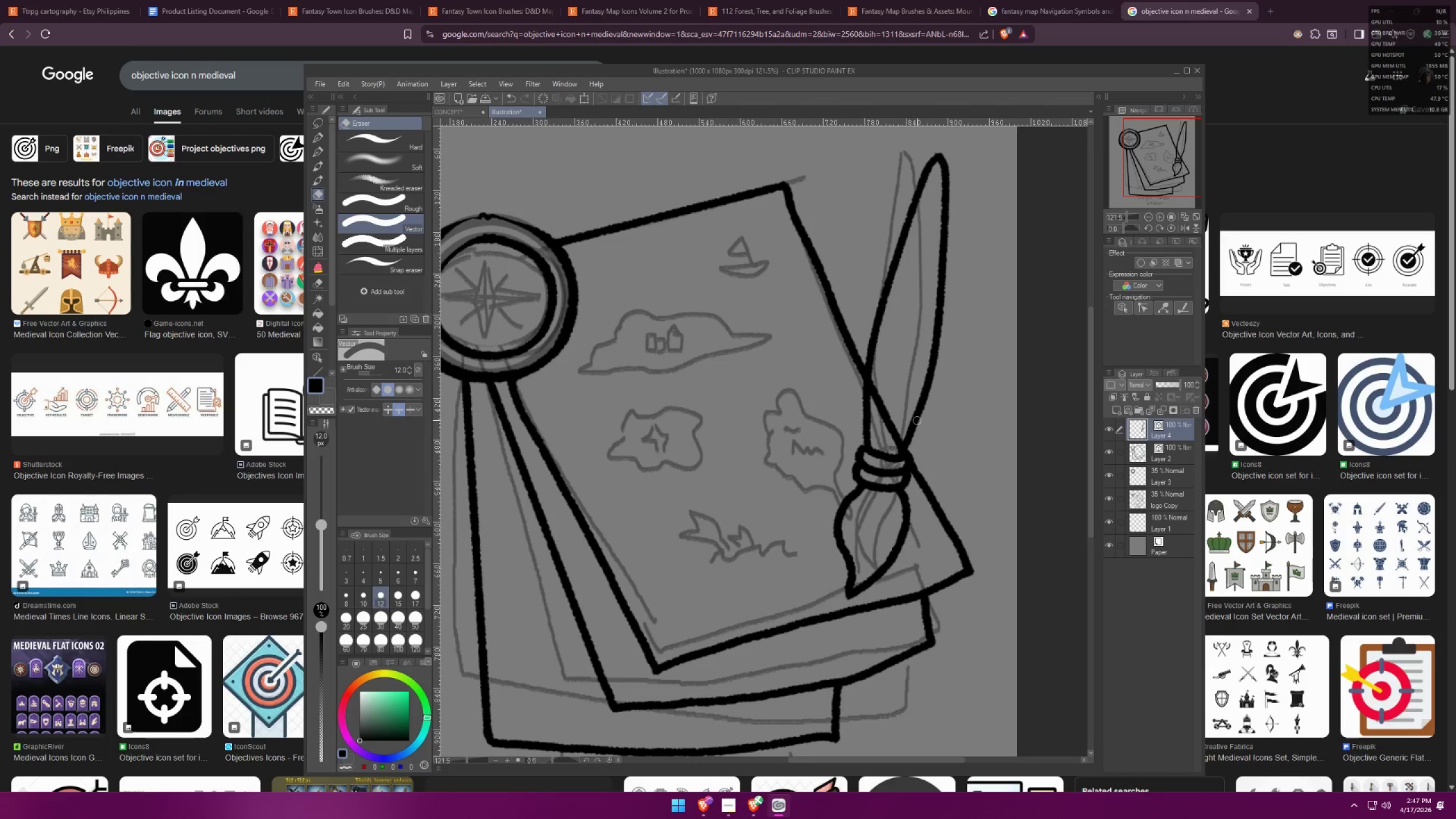 
scroll: coordinate [918, 524], scroll_direction: down, amount: 7.0
 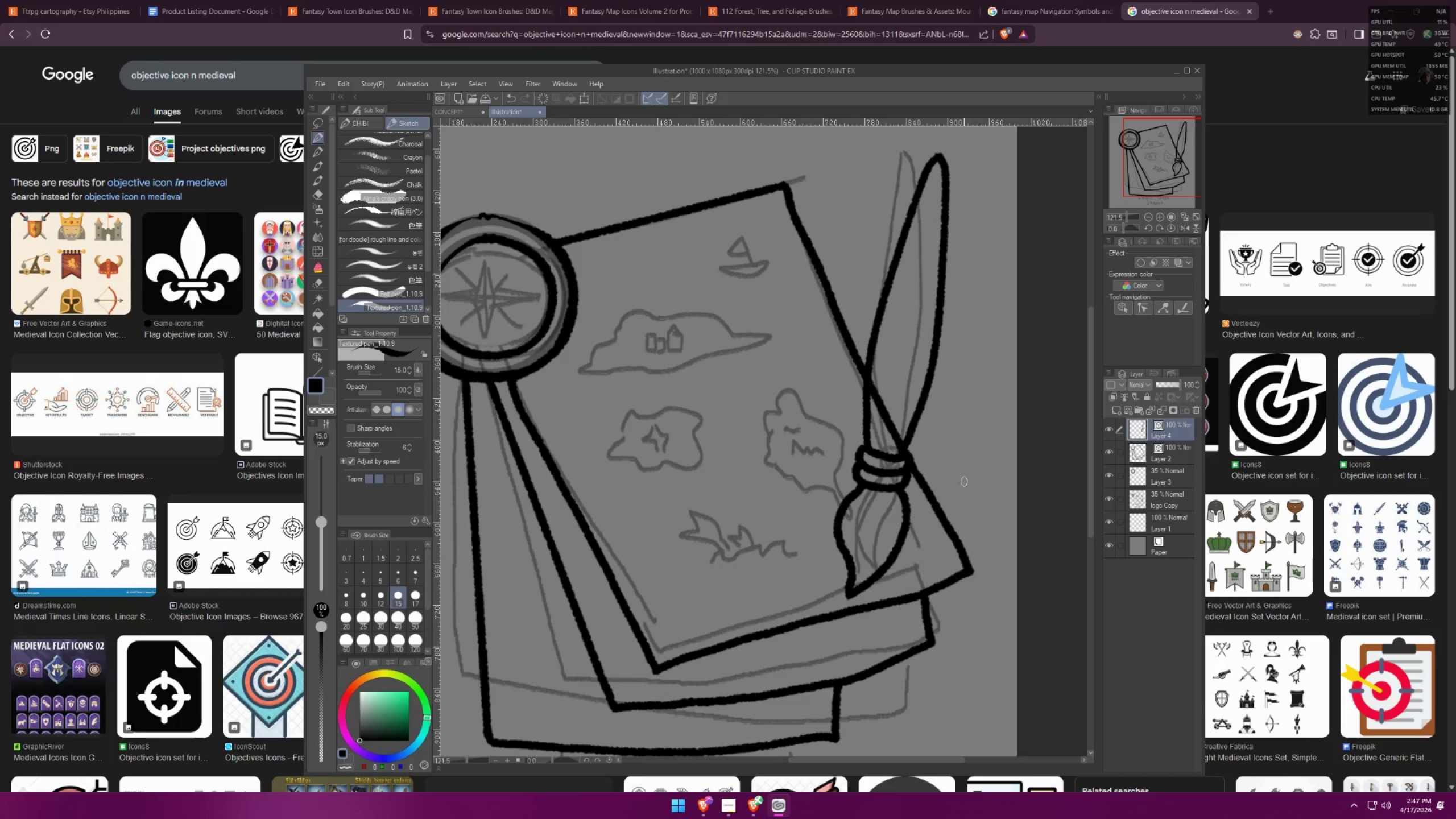 
left_click_drag(start_coordinate=[904, 417], to_coordinate=[895, 431])
 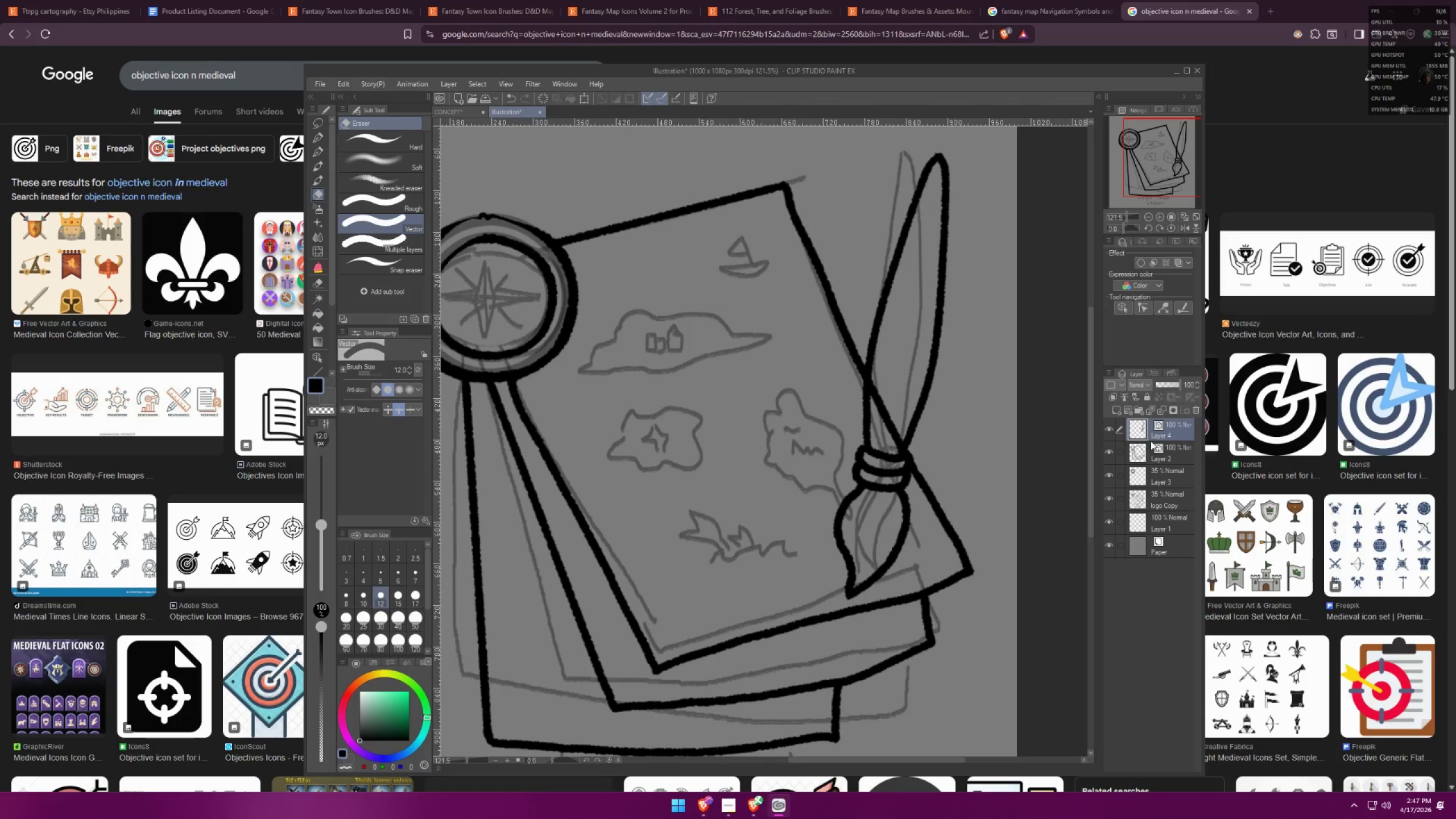 
key(Control+ControlLeft)
 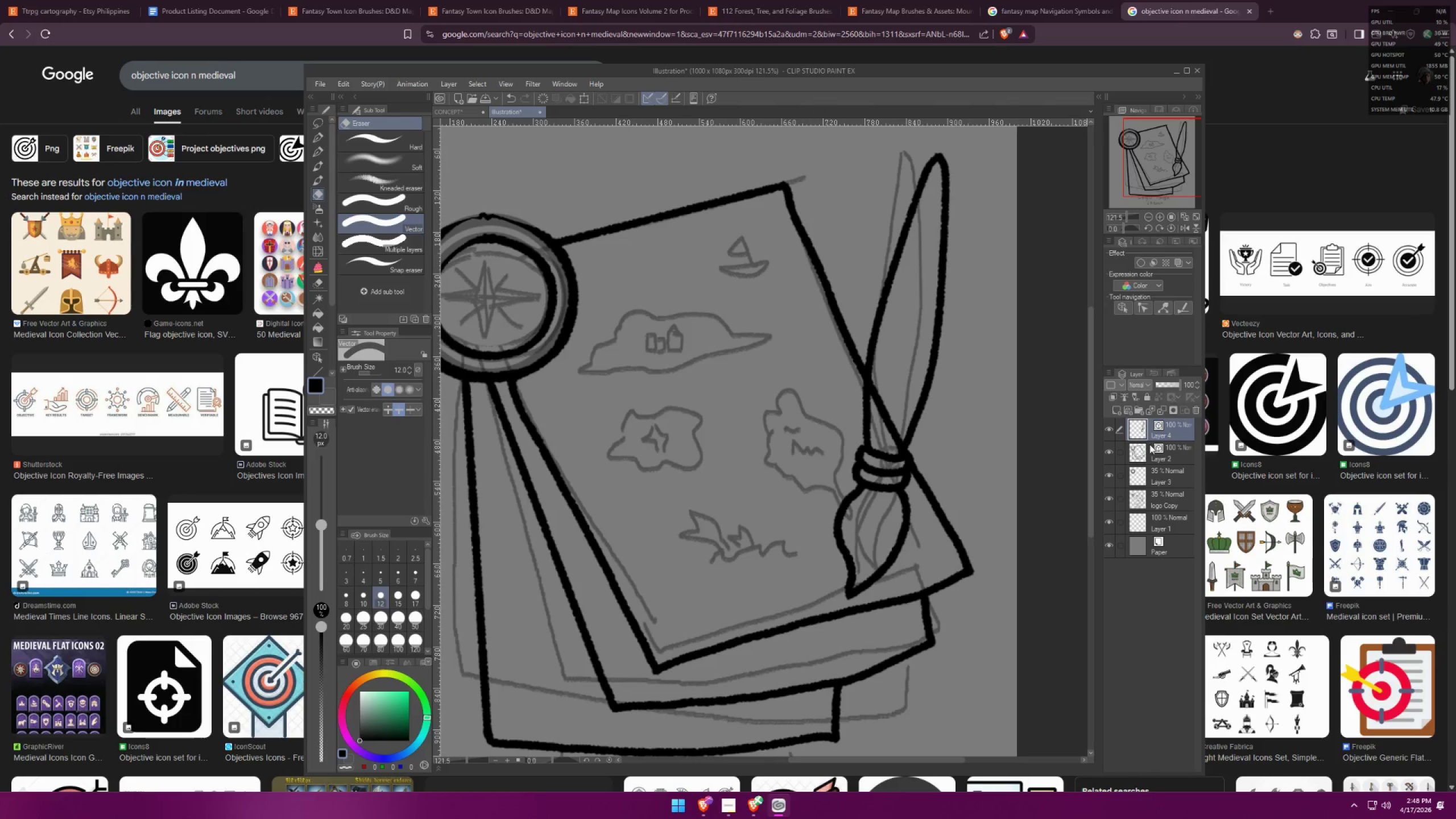 
key(Control+E)
 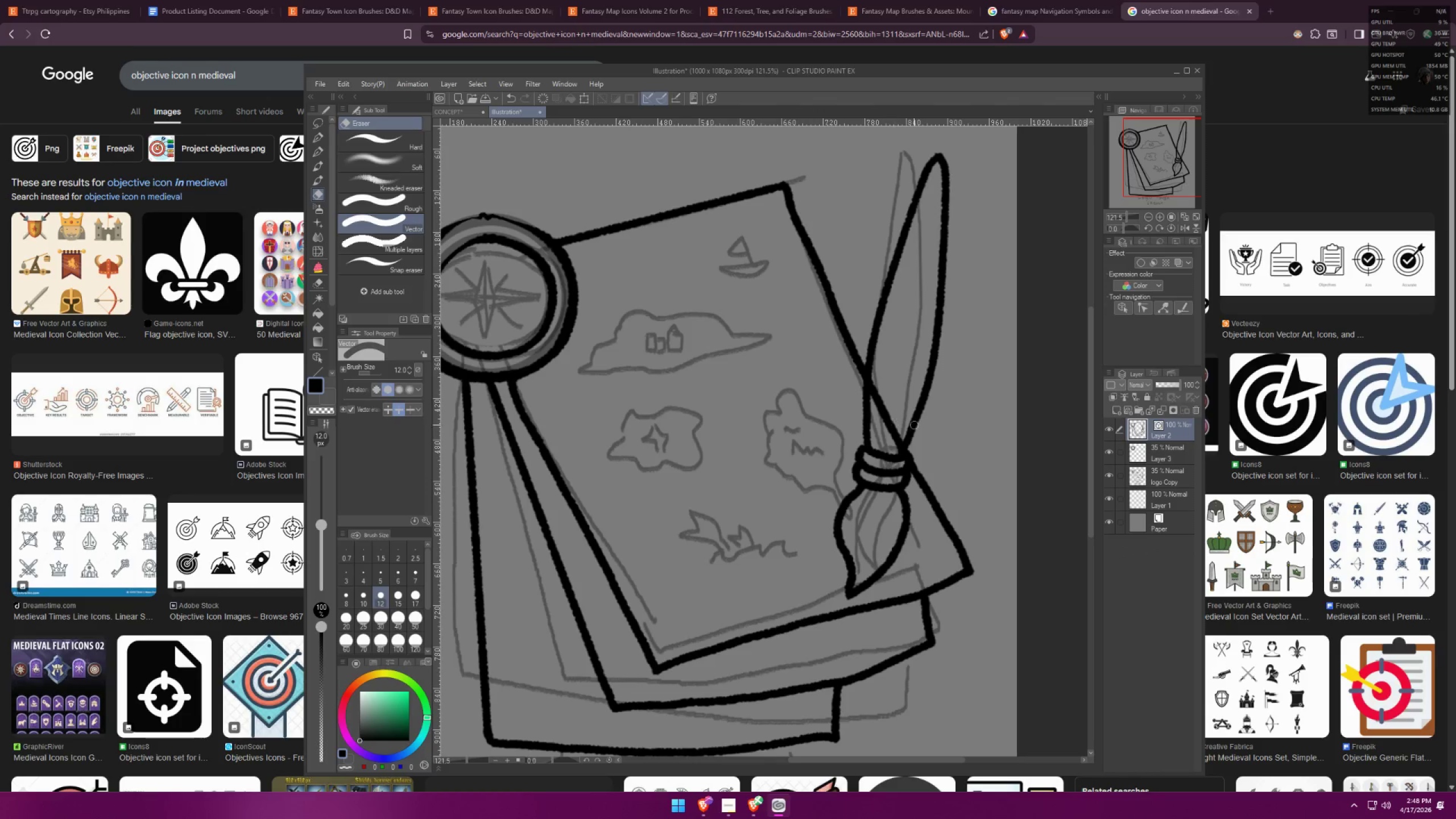 
left_click([1180, 436])
 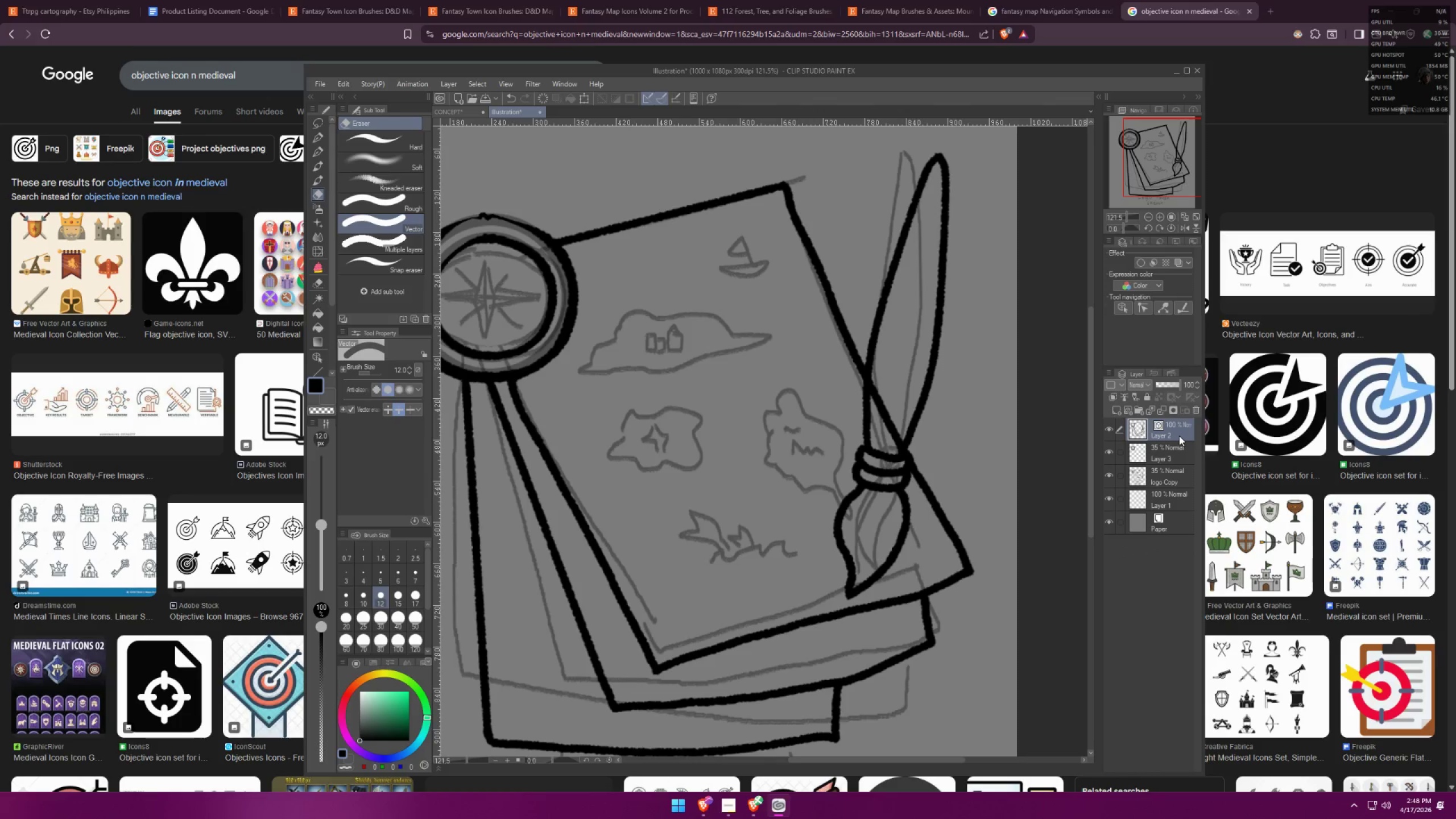 
key(Control+ControlLeft)
 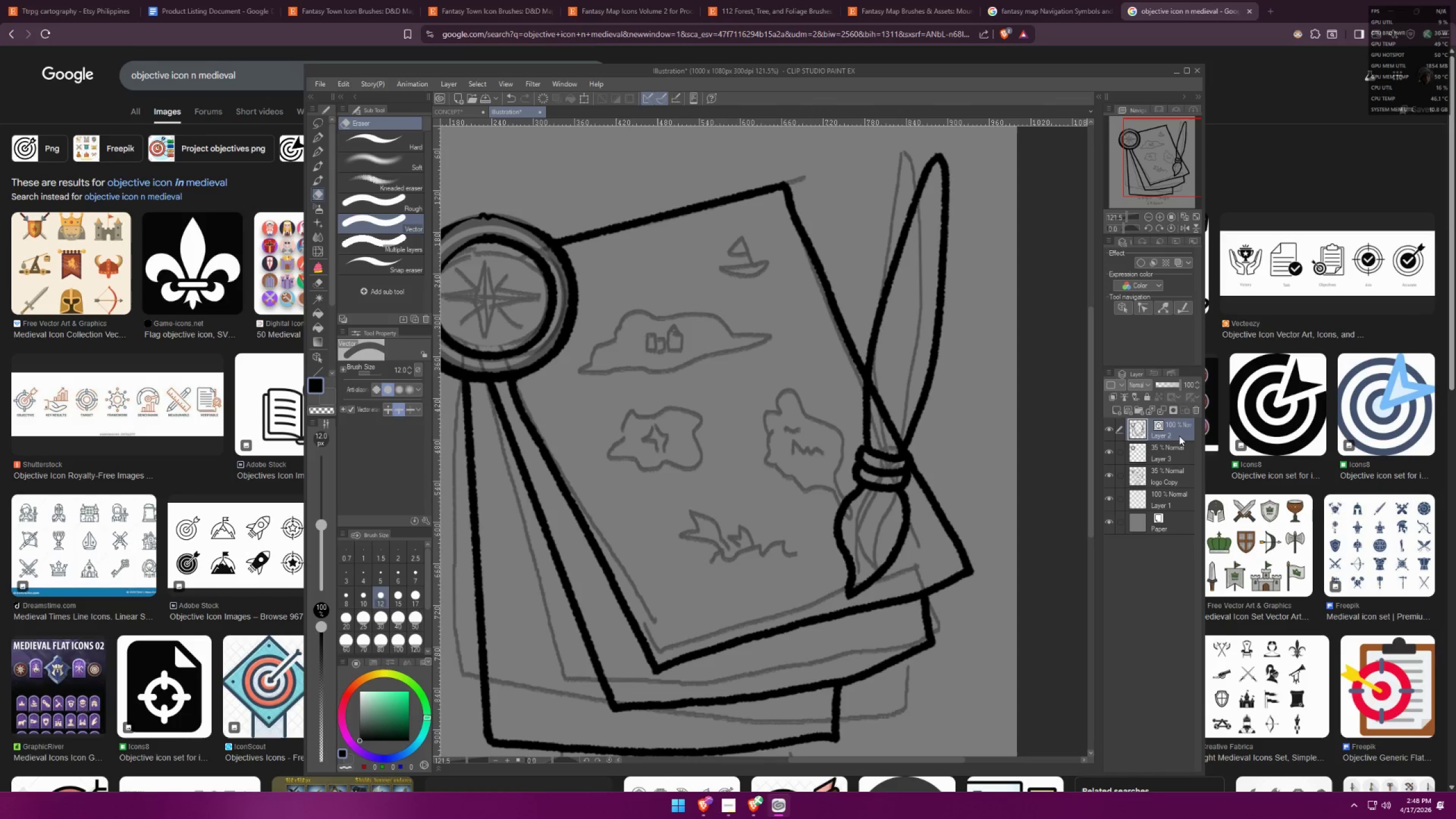 
key(Control+E)
 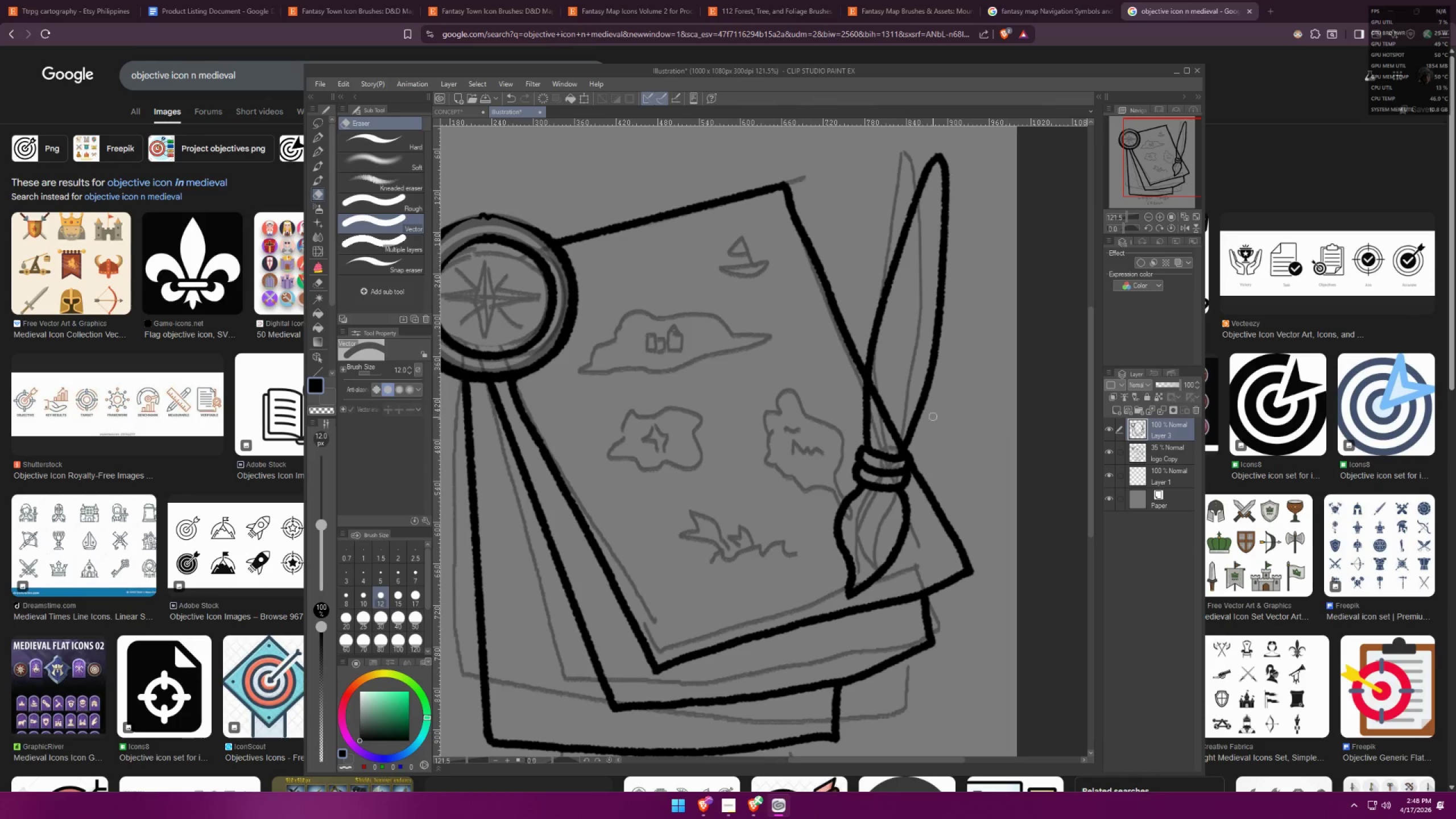 
left_click_drag(start_coordinate=[905, 404], to_coordinate=[898, 427])
 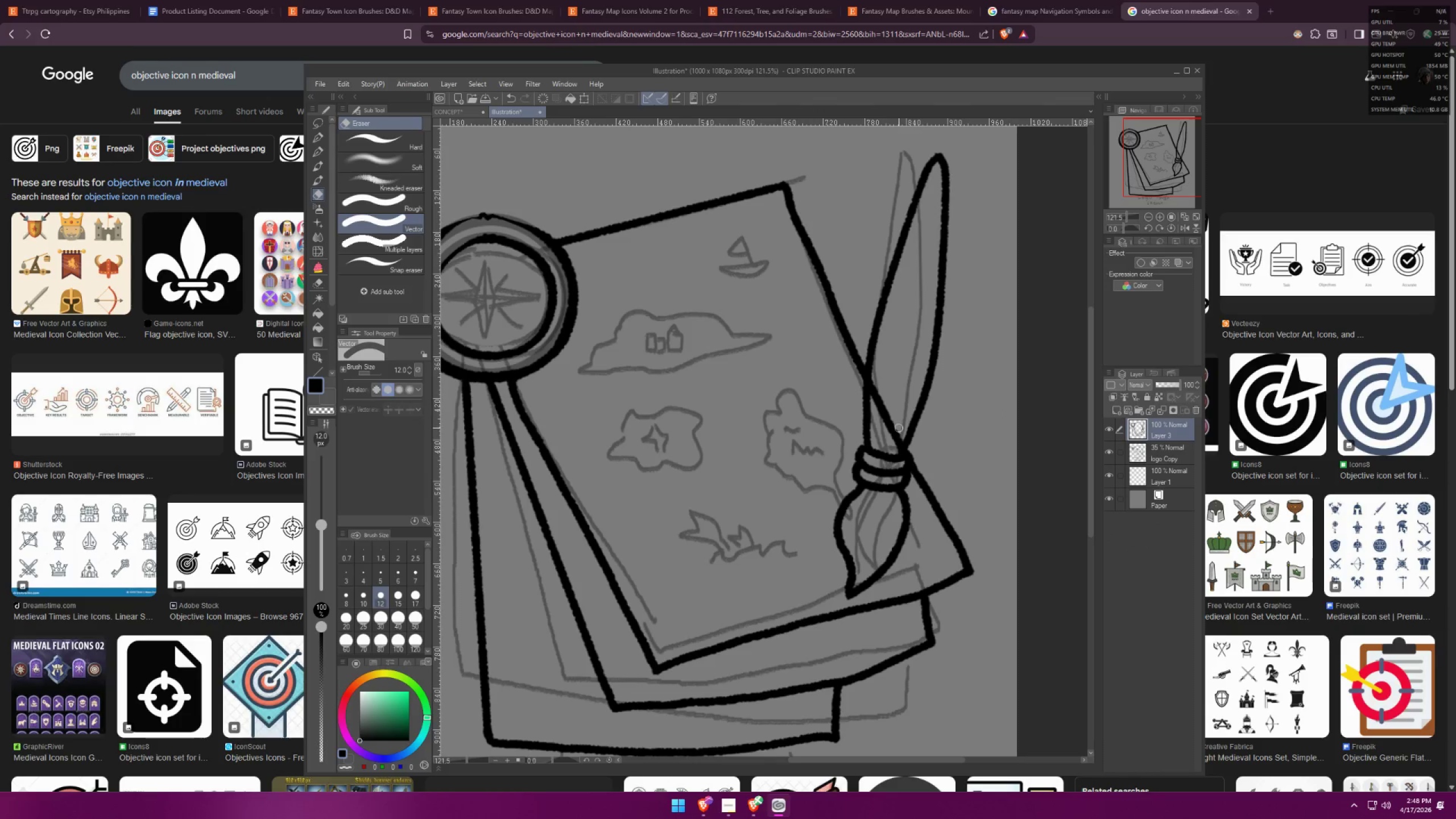 
left_click_drag(start_coordinate=[894, 423], to_coordinate=[888, 440])
 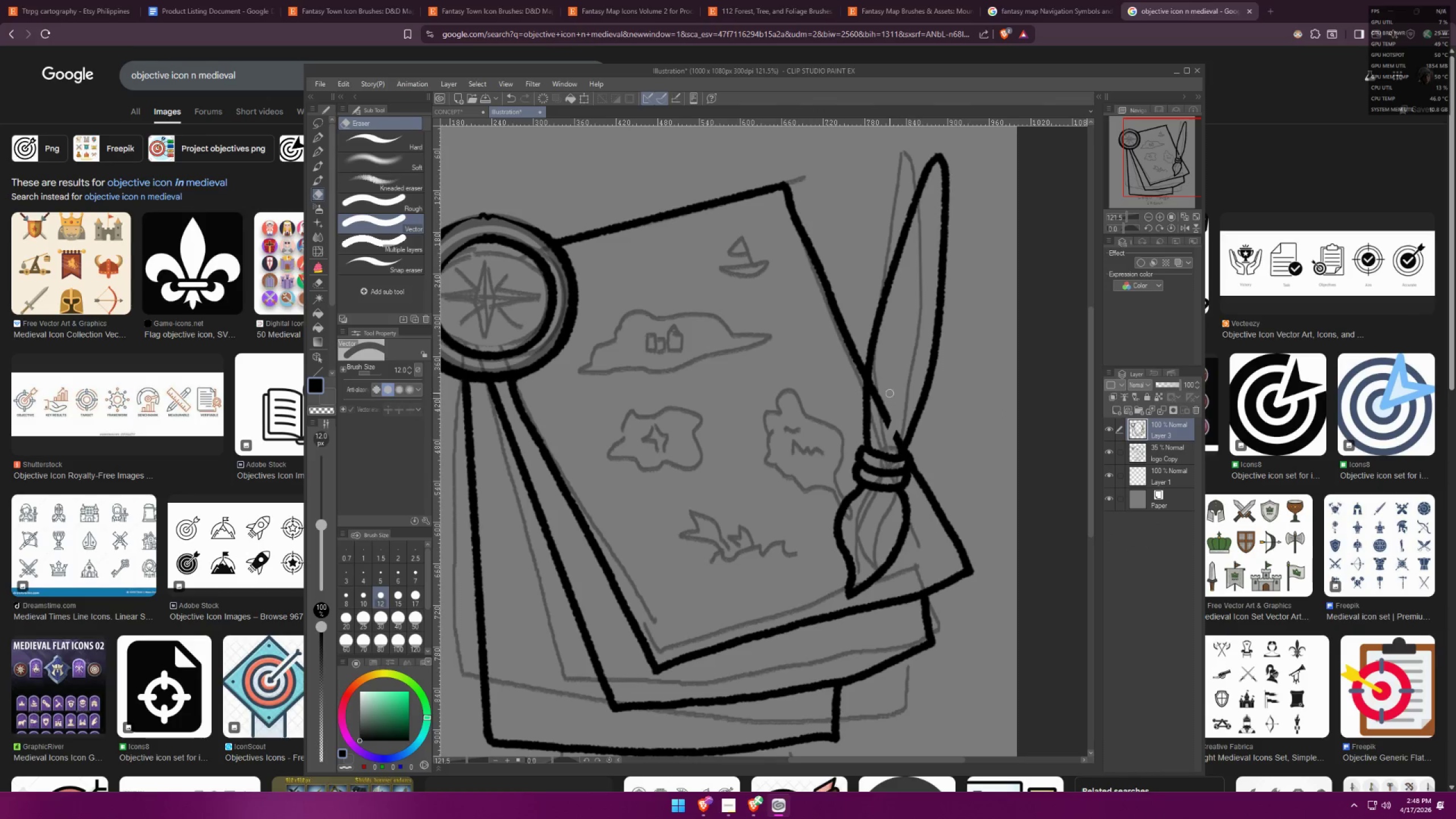 
left_click_drag(start_coordinate=[888, 394], to_coordinate=[881, 419])
 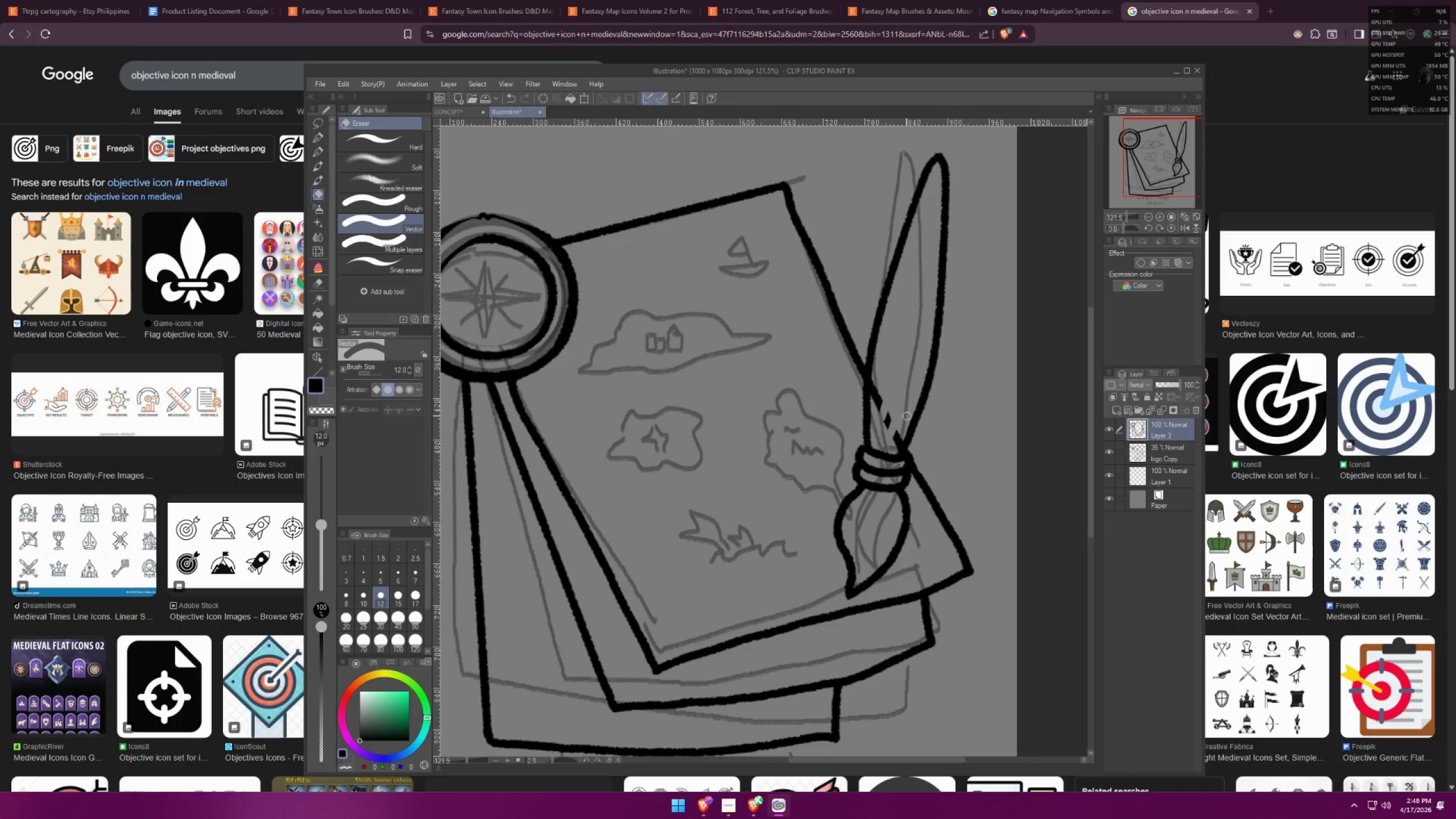 
key(Control+Z)
 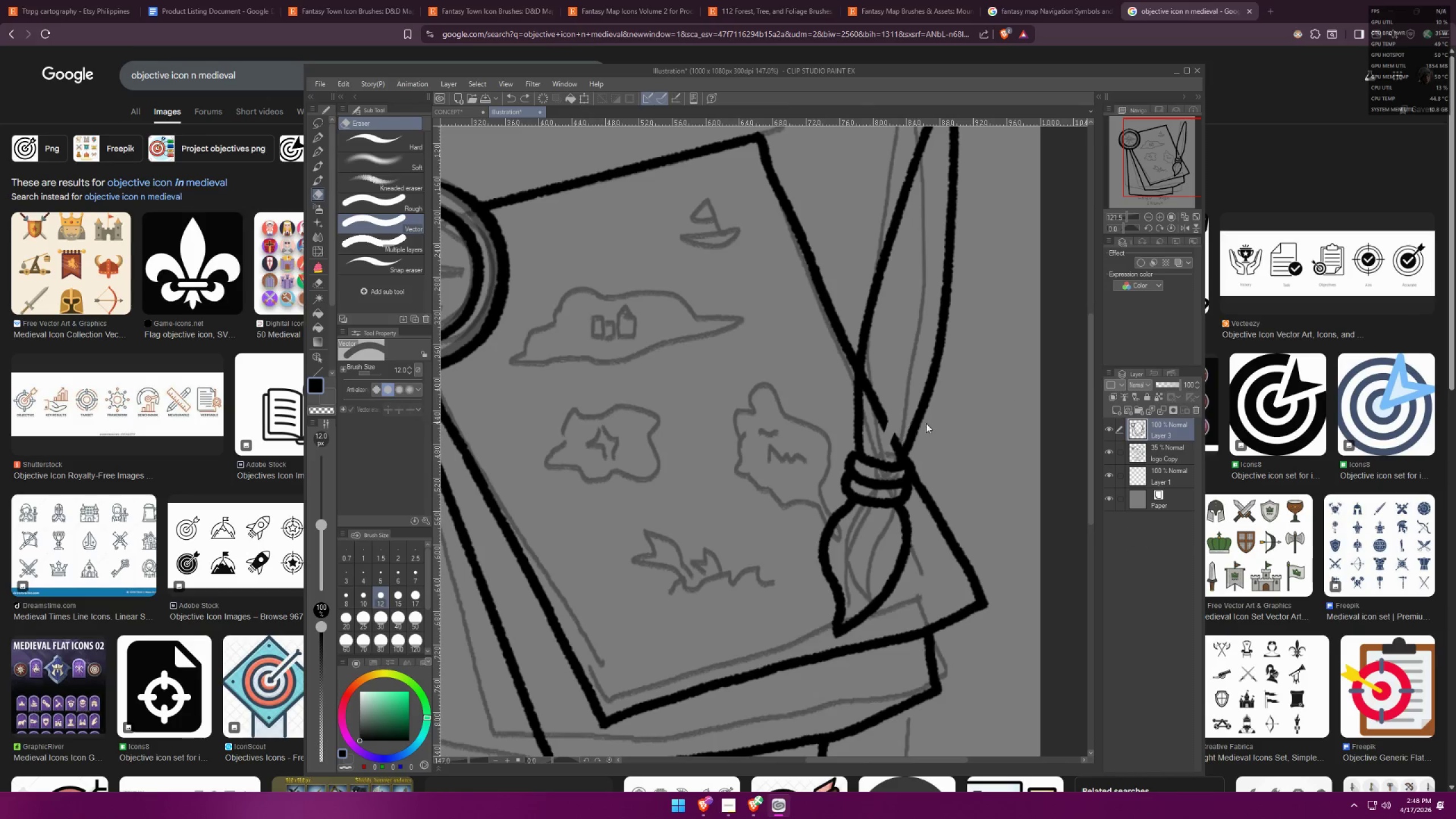 
key(Control+Z)
 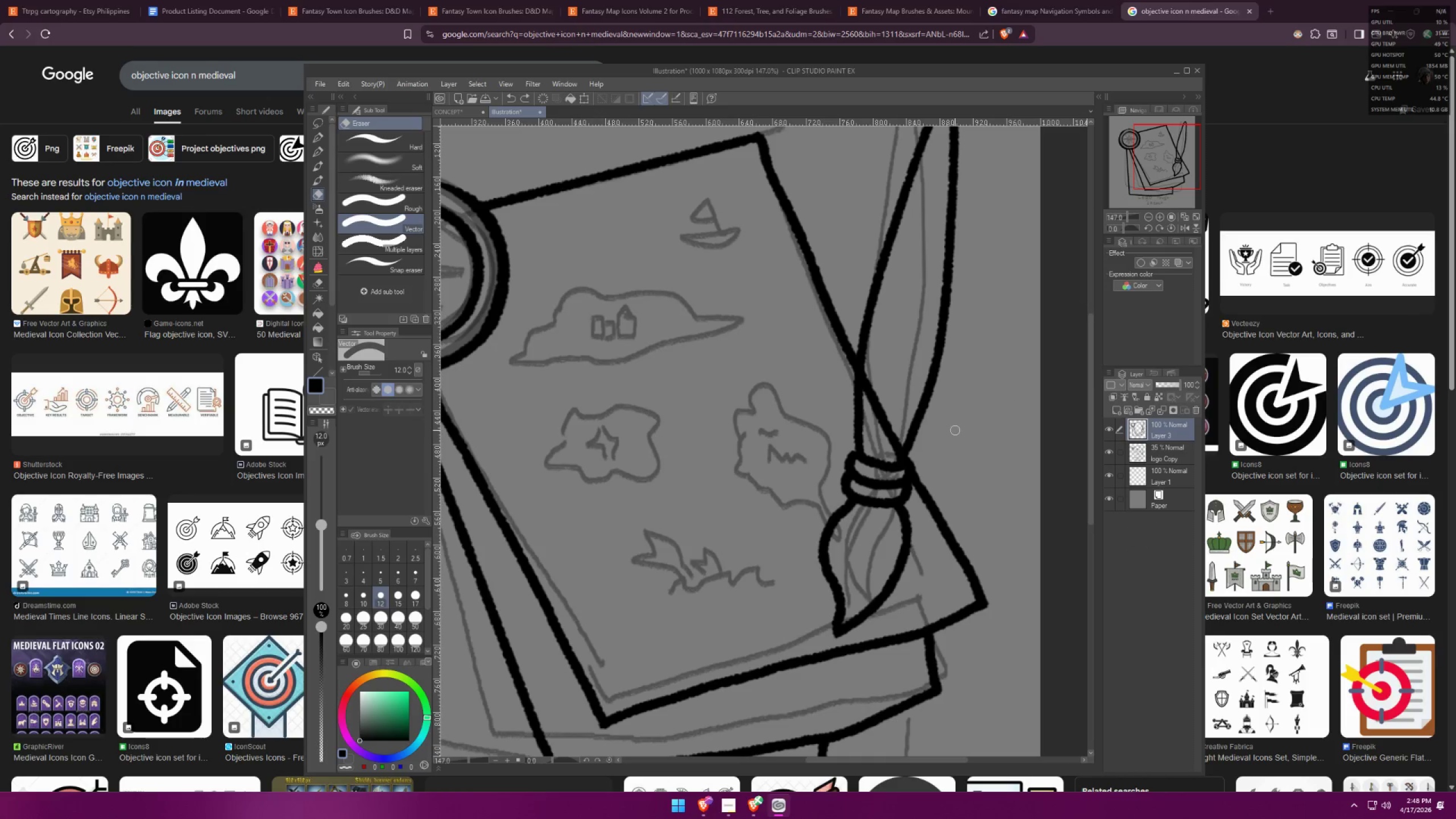 
scroll: coordinate [906, 416], scroll_direction: up, amount: 2.0
 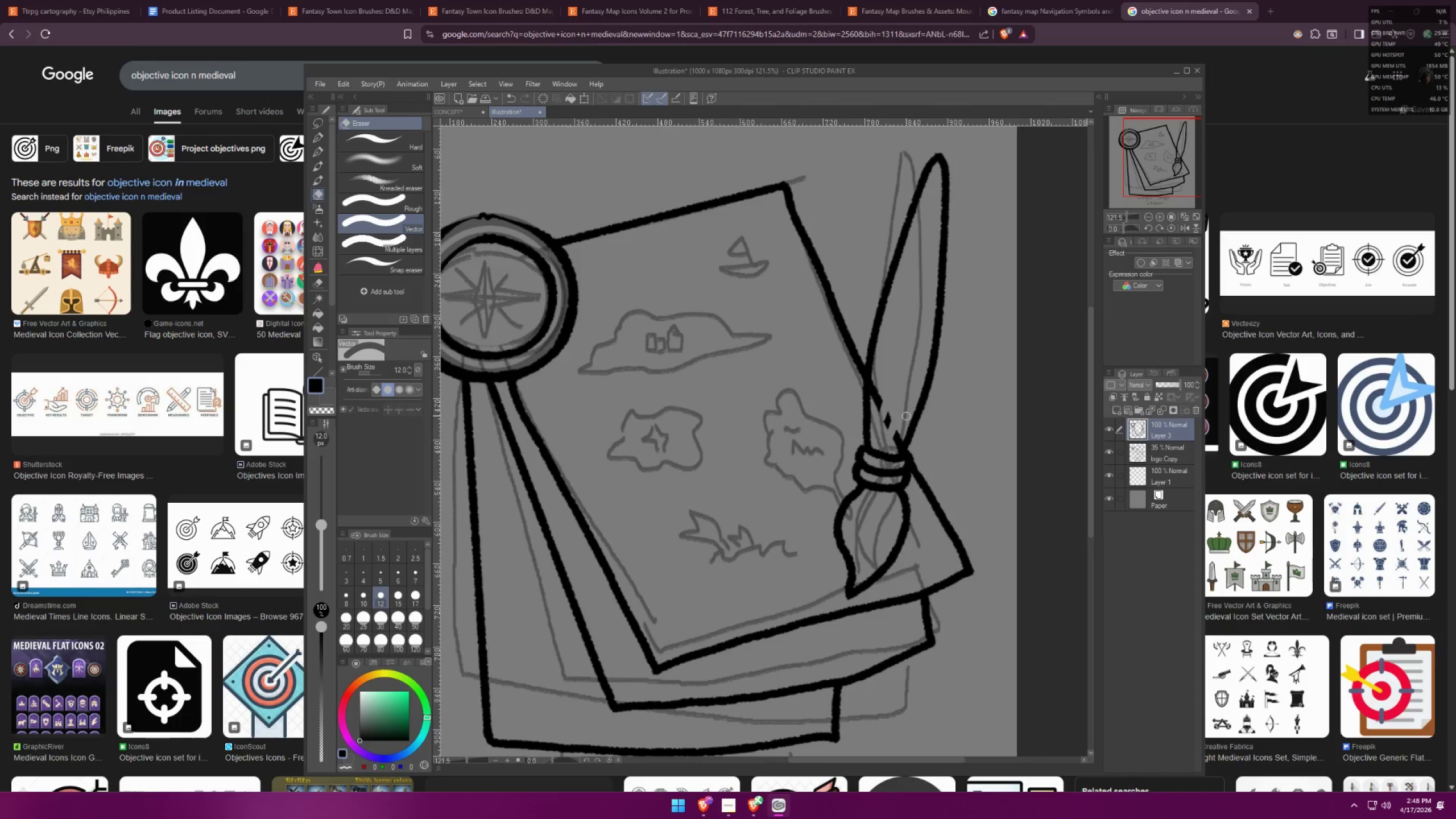 
key(Control+Z)
 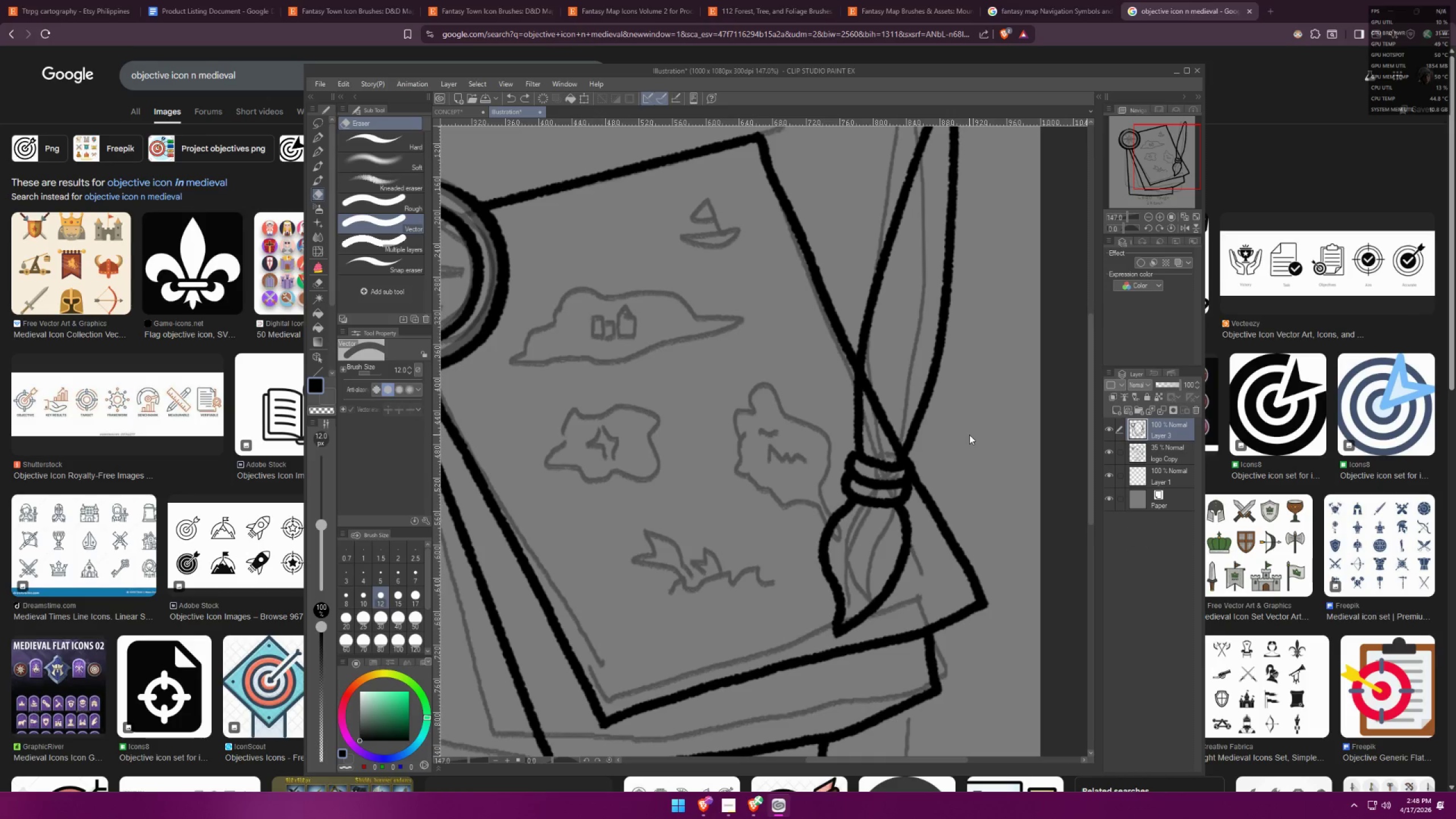 
key(Control+Z)
 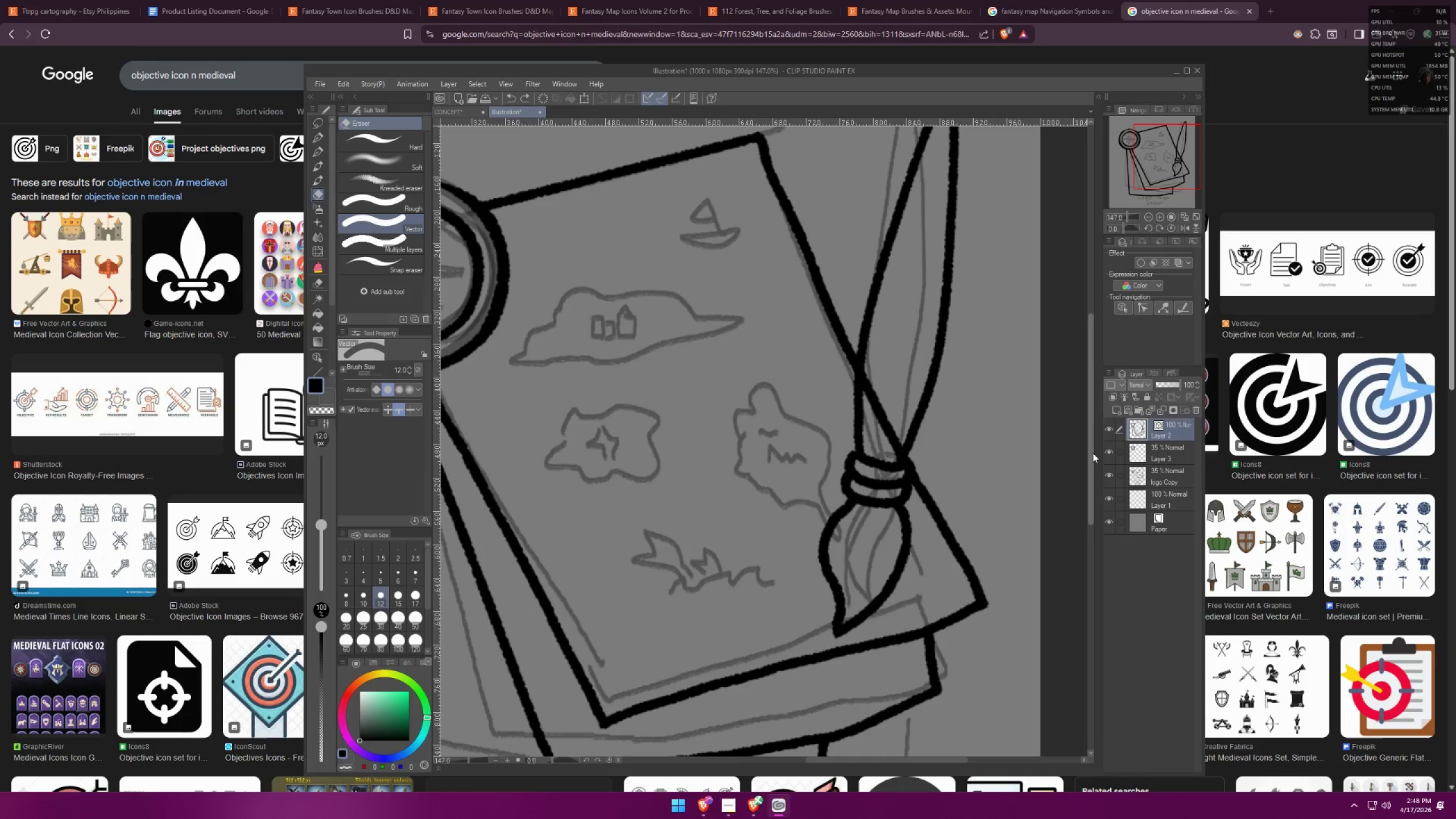 
left_click([1108, 452])
 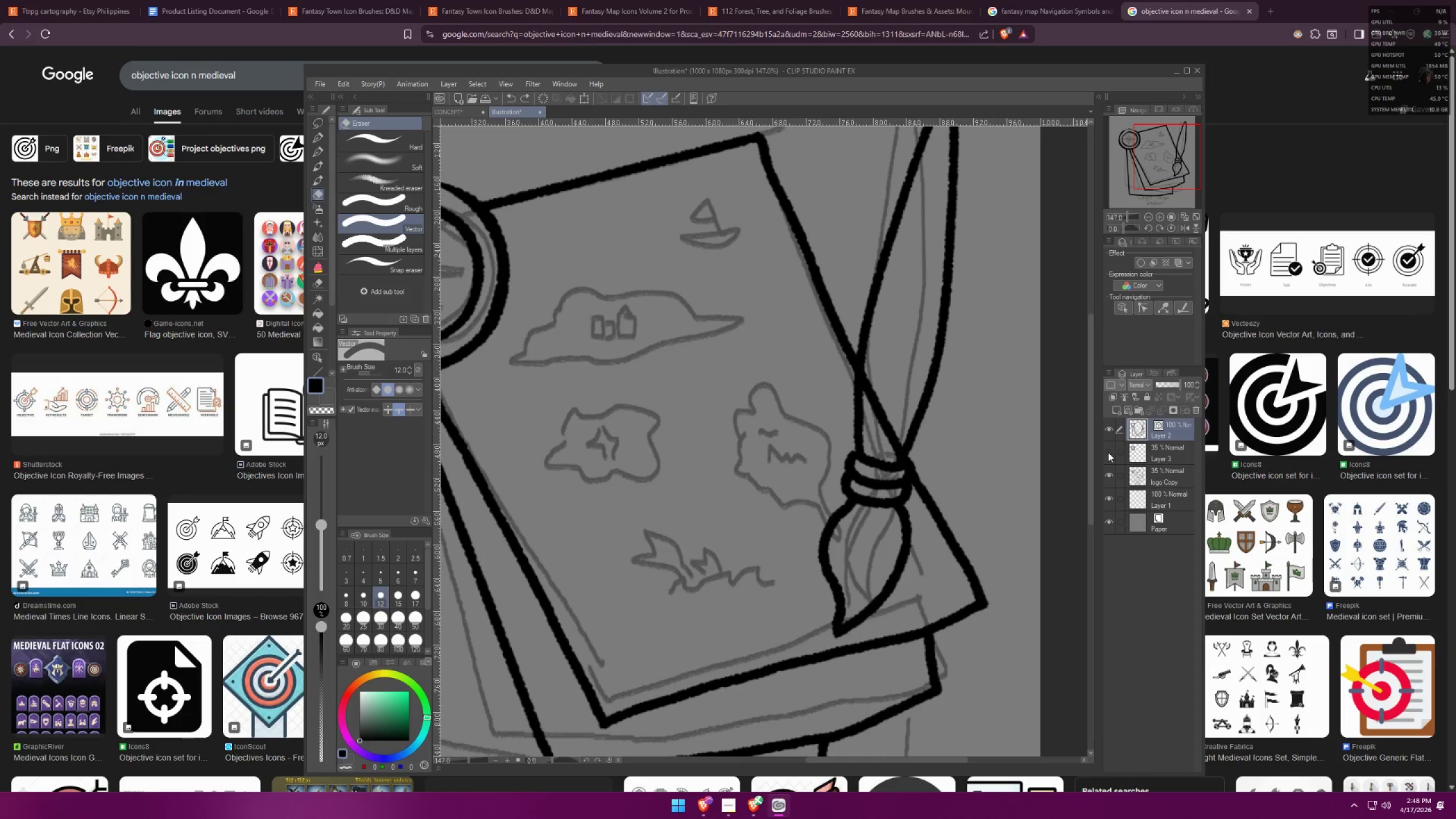 
double_click([1108, 452])
 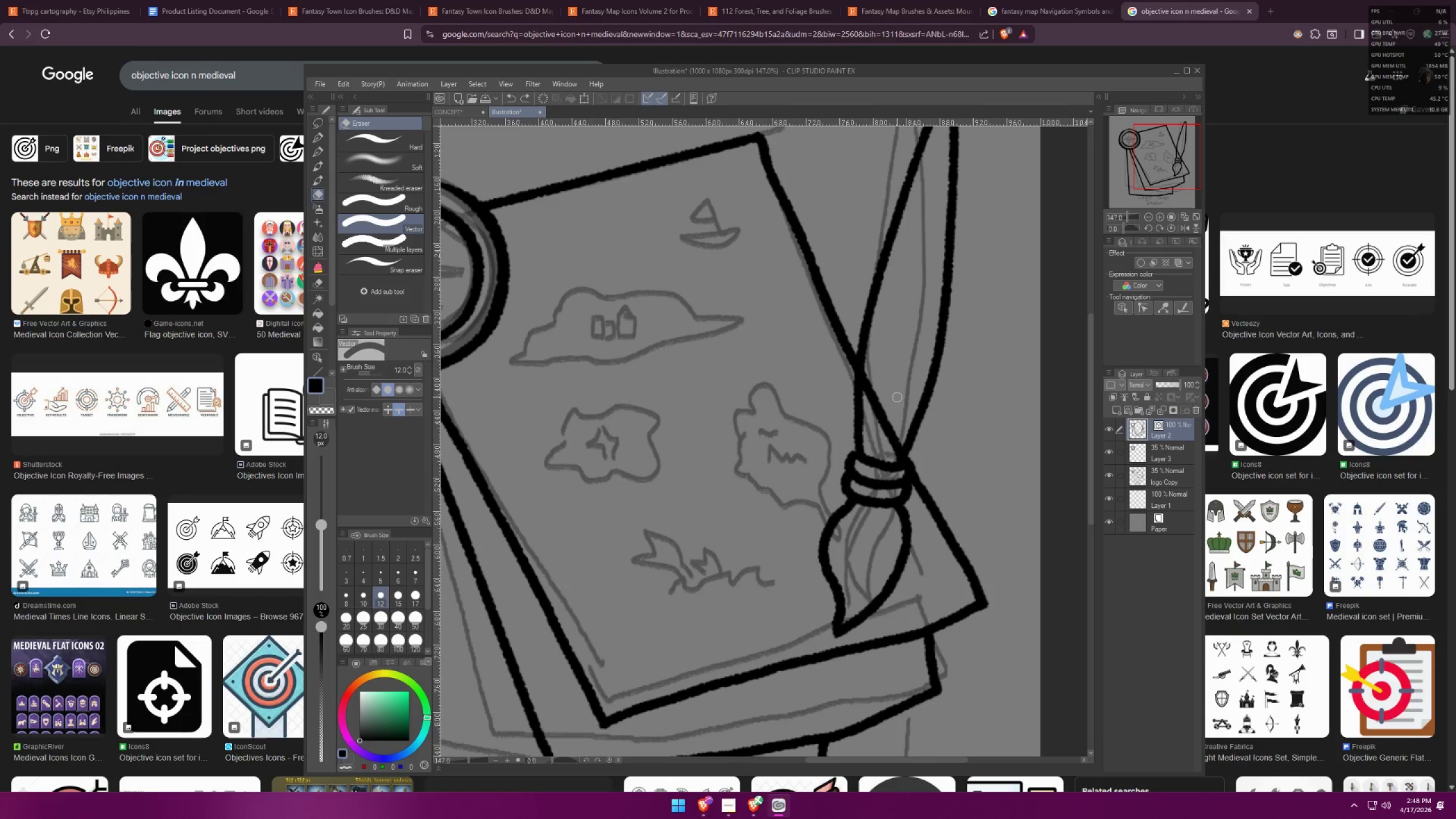 
left_click_drag(start_coordinate=[896, 389], to_coordinate=[887, 414])
 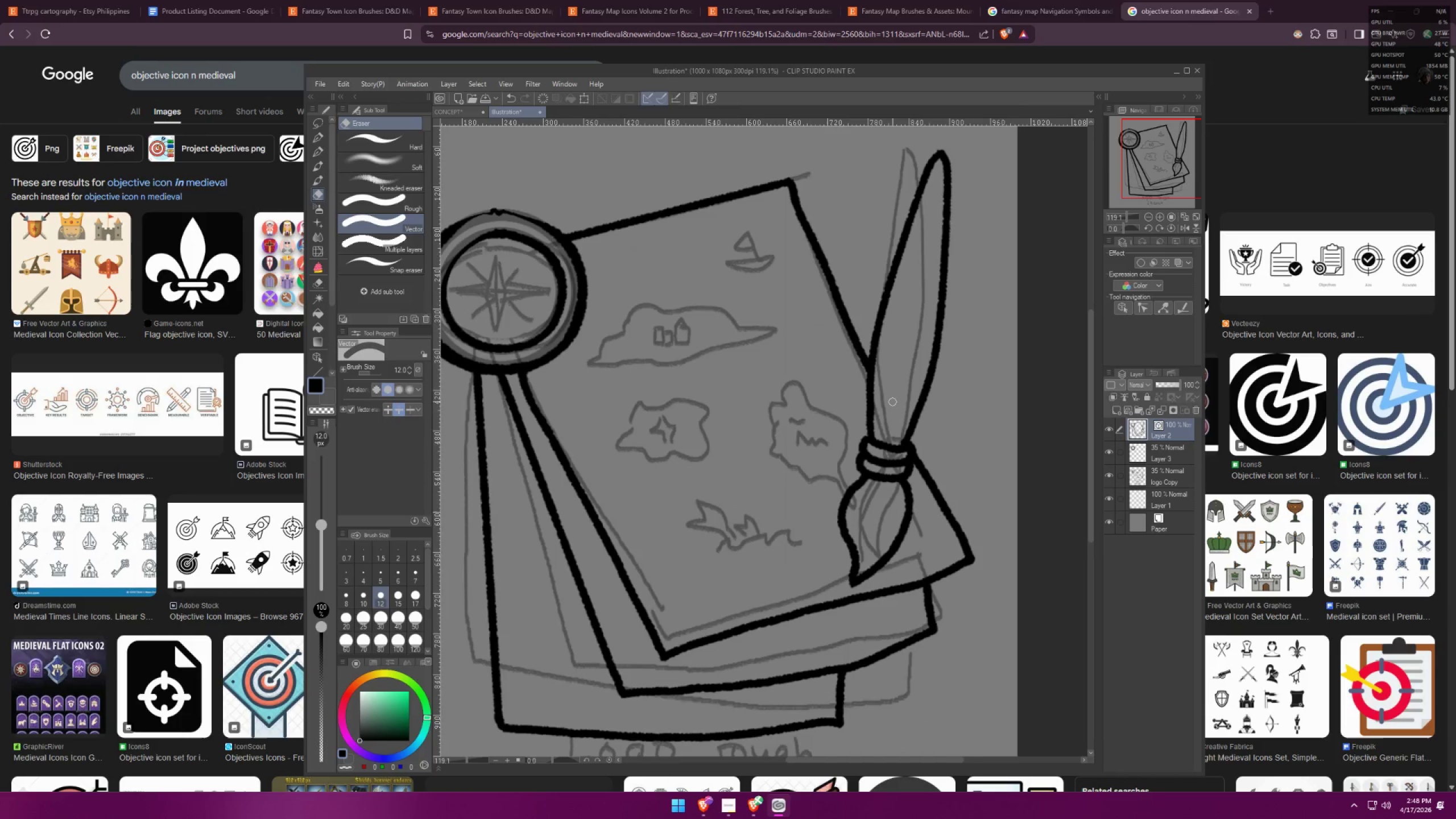 
scroll: coordinate [900, 409], scroll_direction: down, amount: 5.0
 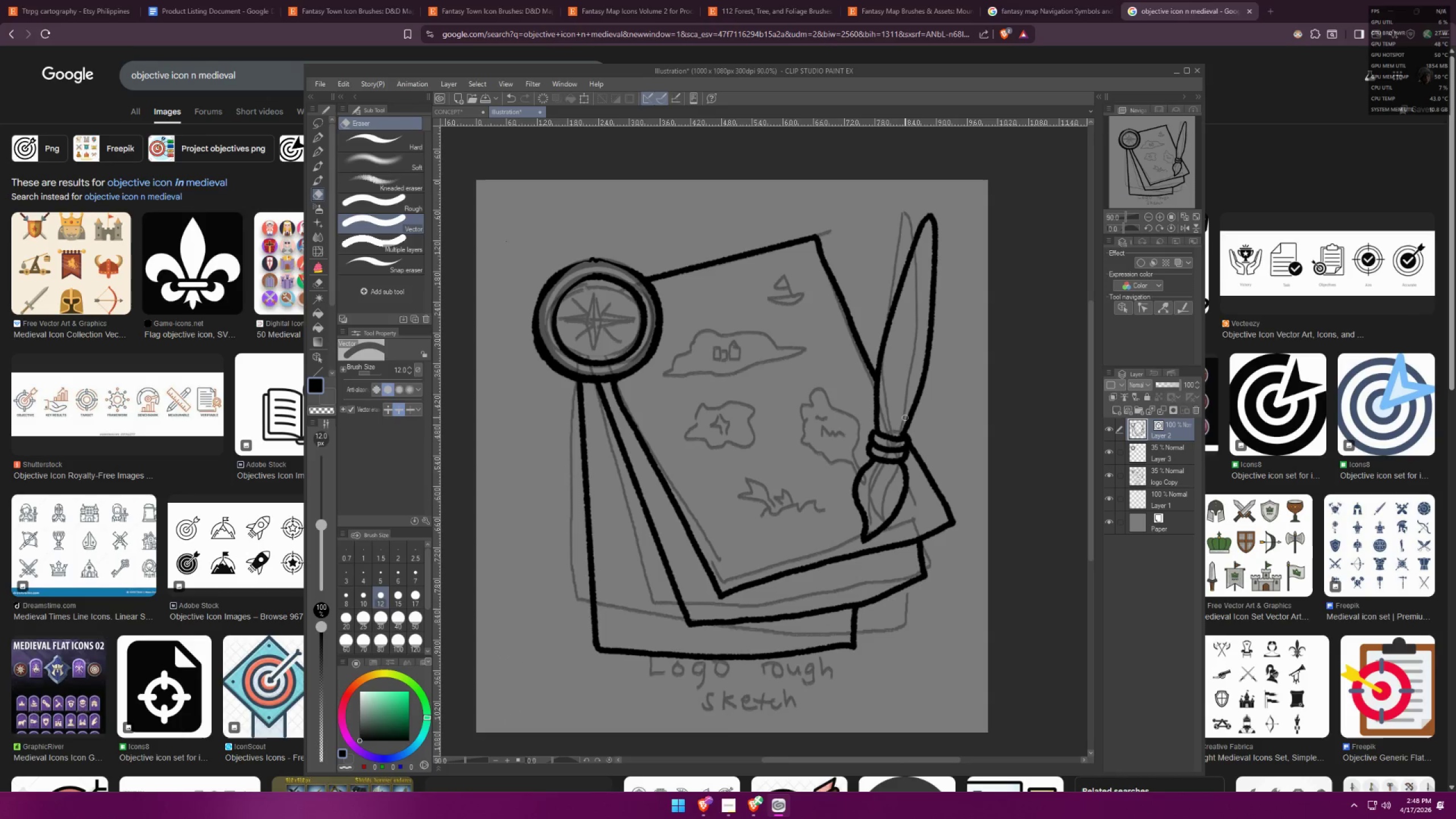 
type(ff)
 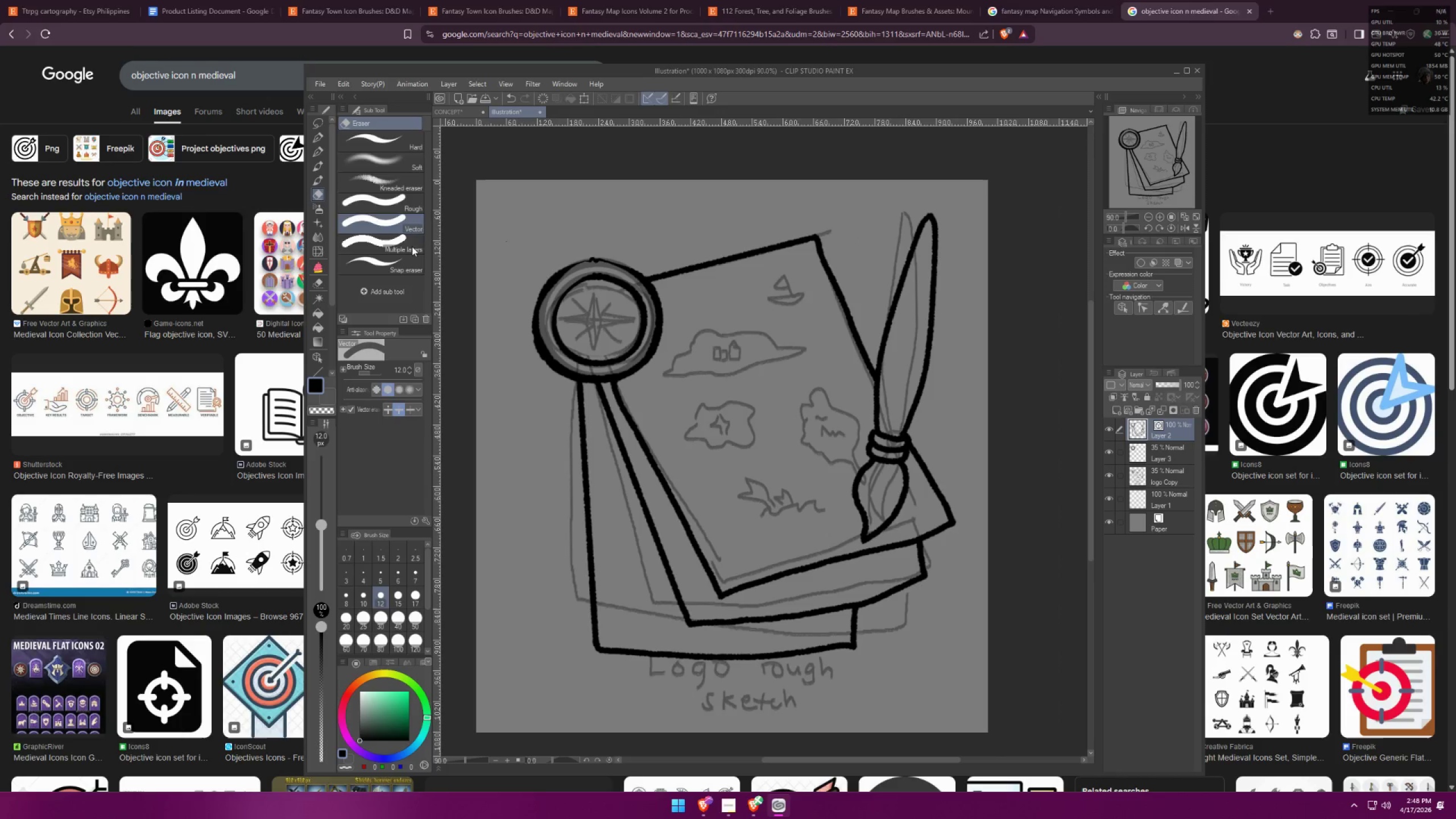 
left_click([318, 140])
 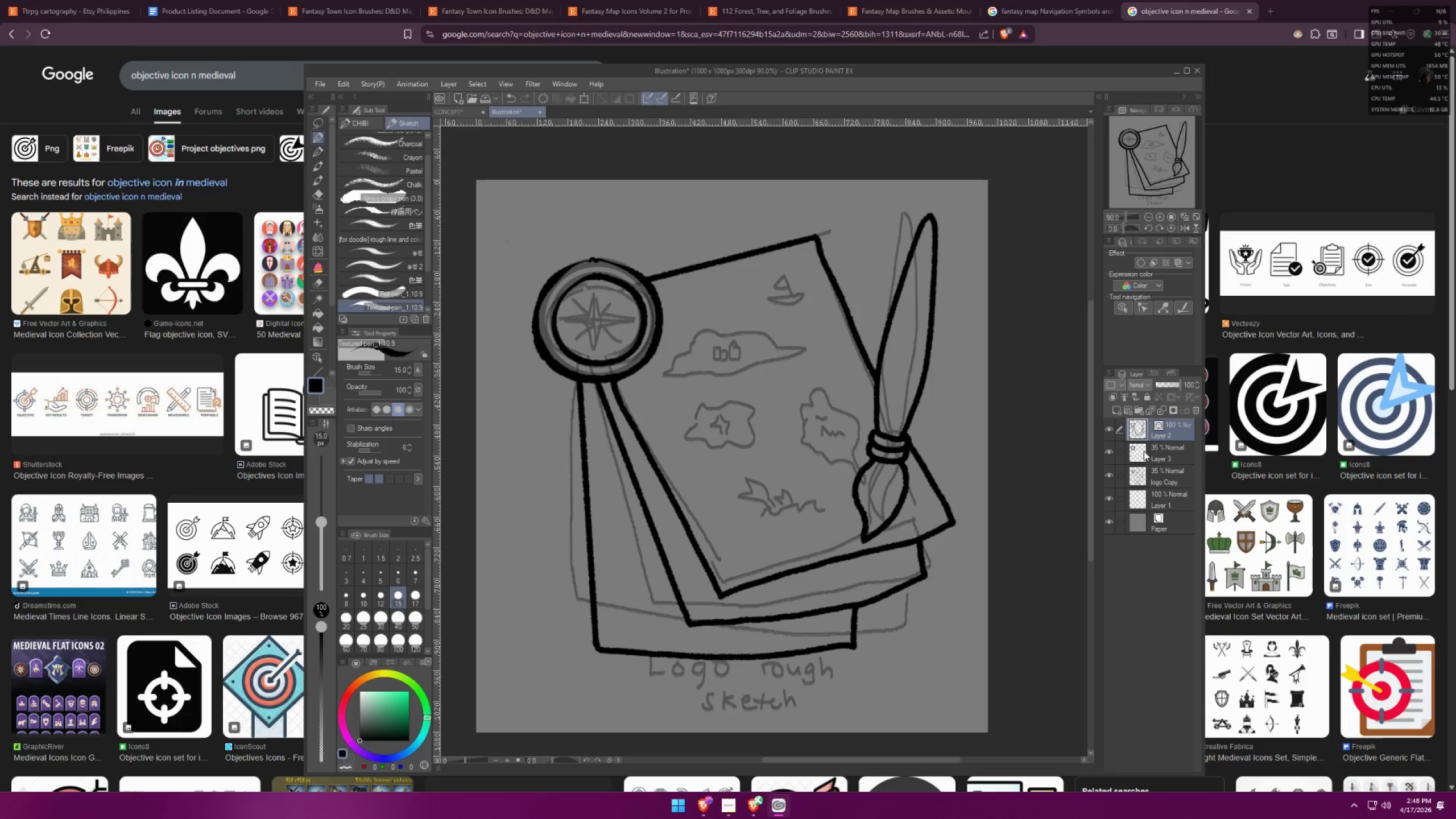 
double_click([1117, 454])
 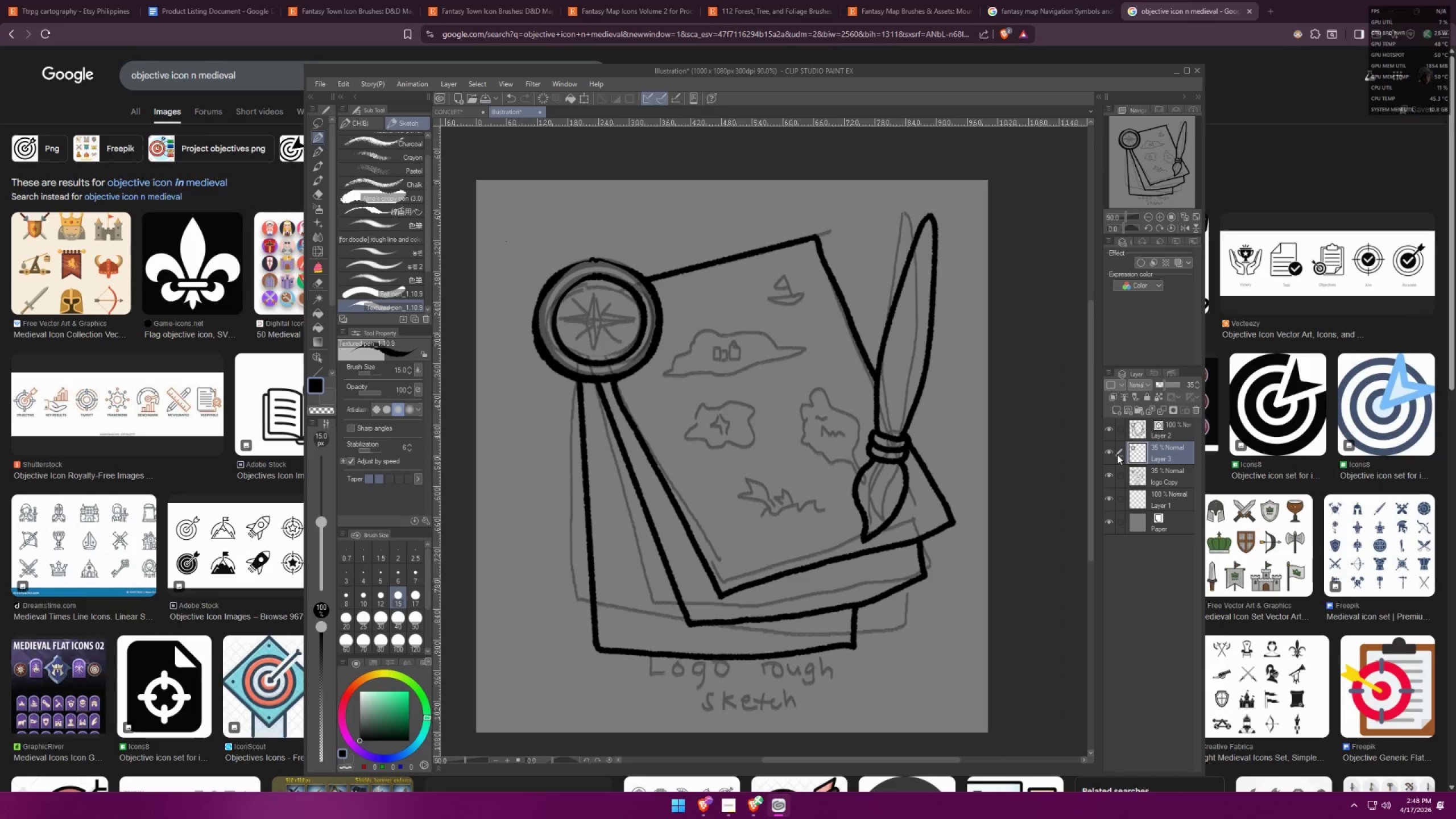 
left_click([1116, 454])
 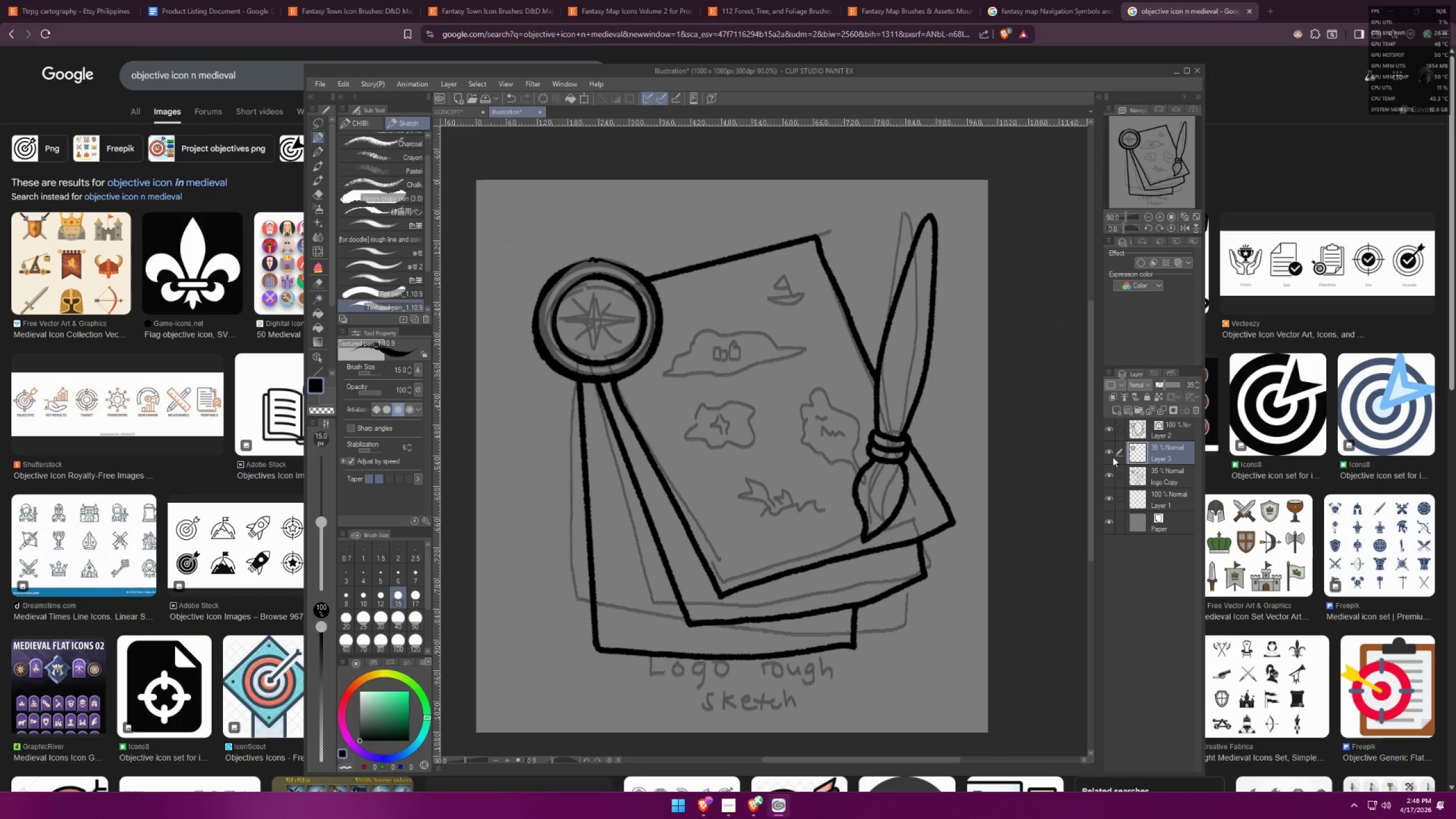 
double_click([1111, 457])
 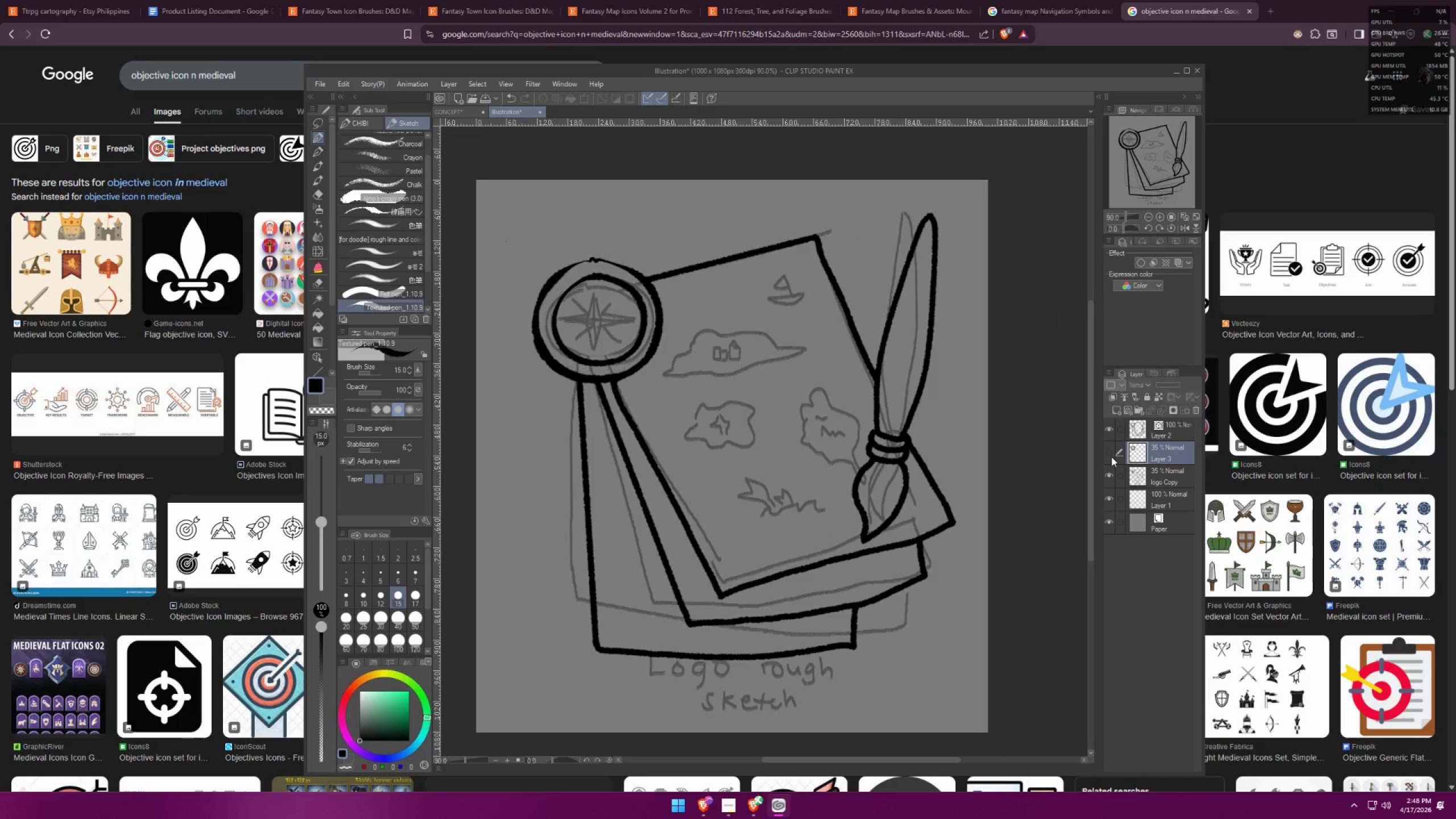 
triple_click([1111, 457])
 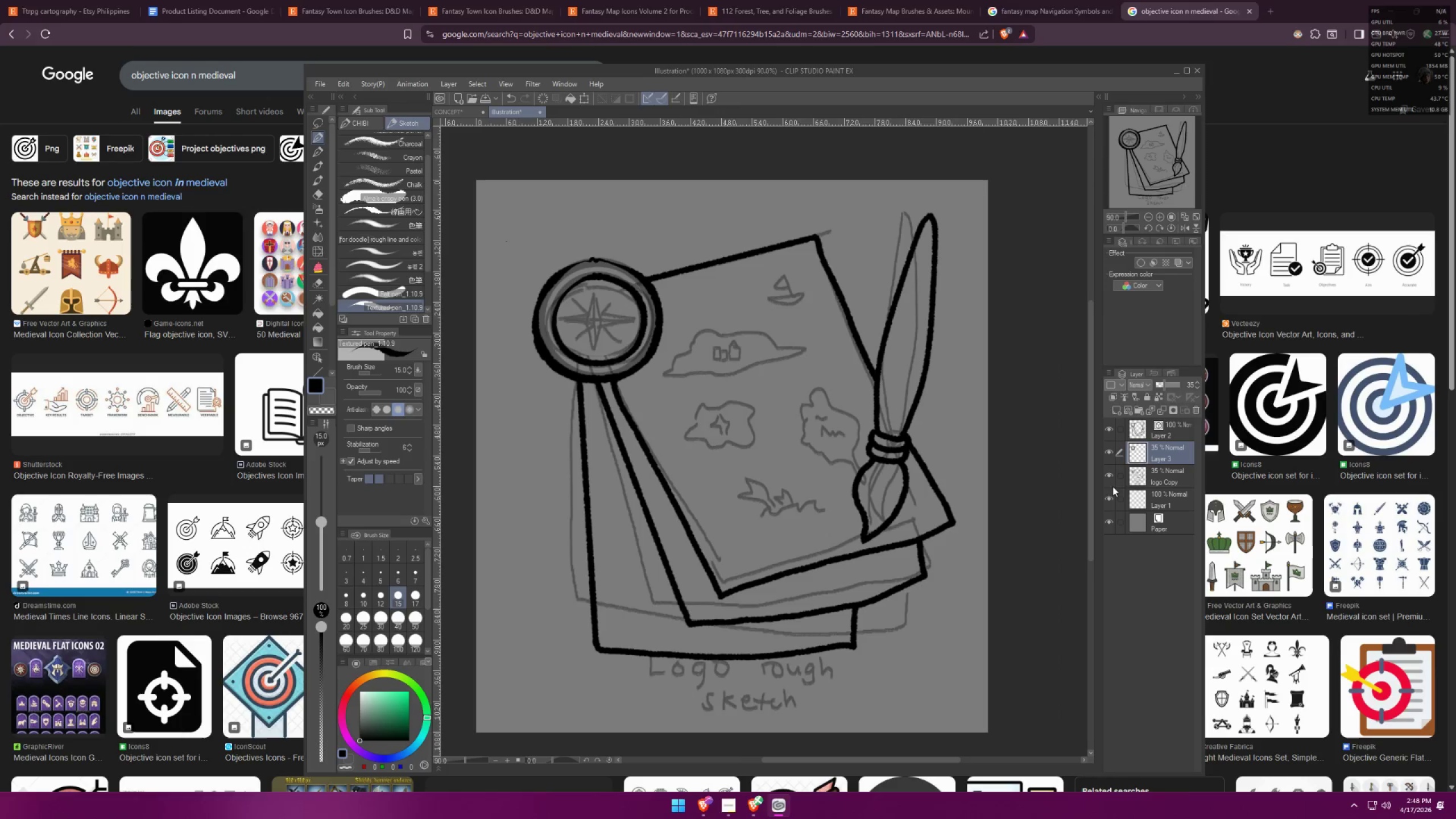 
left_click([1109, 478])
 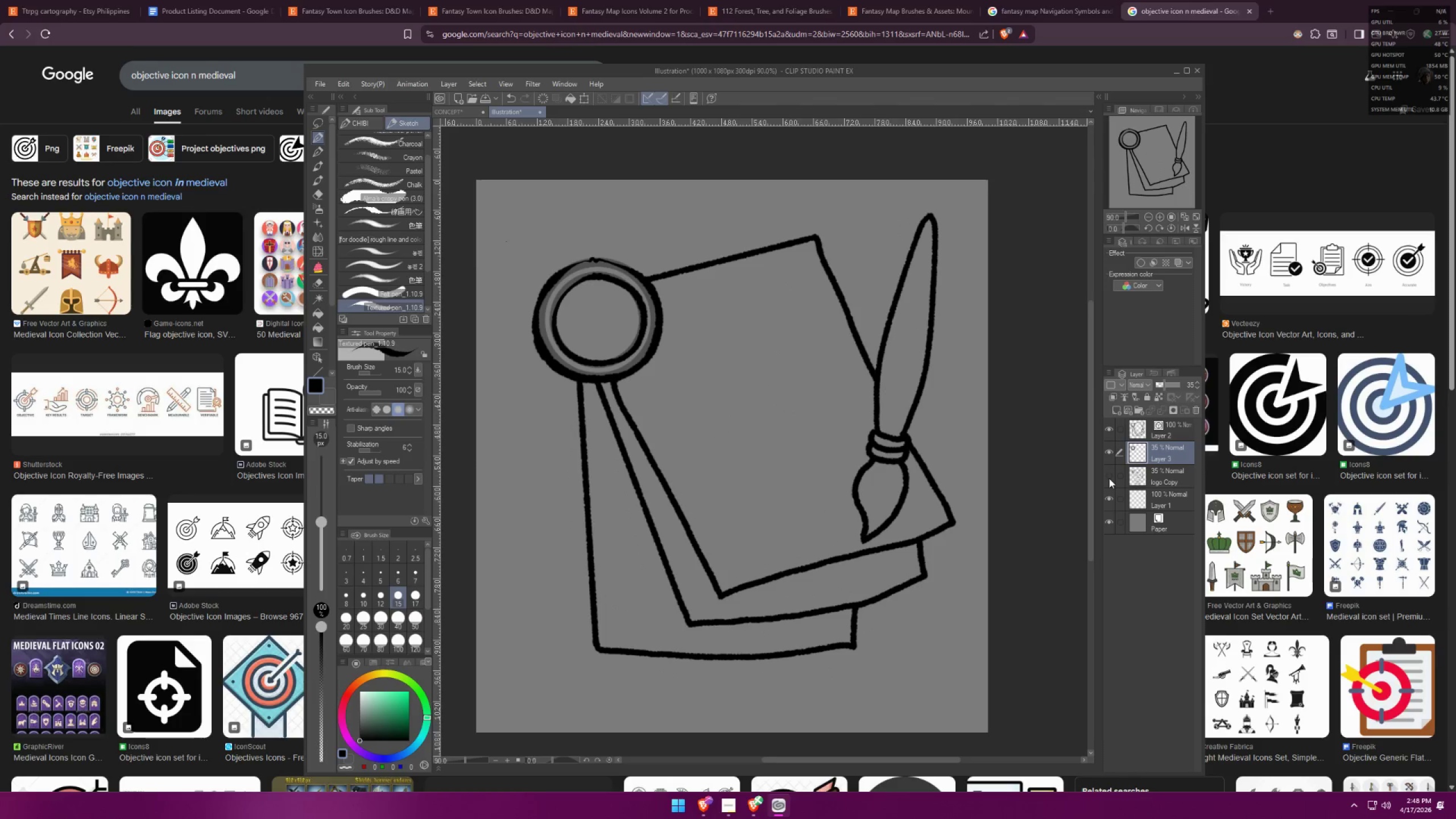 
type(ff)
 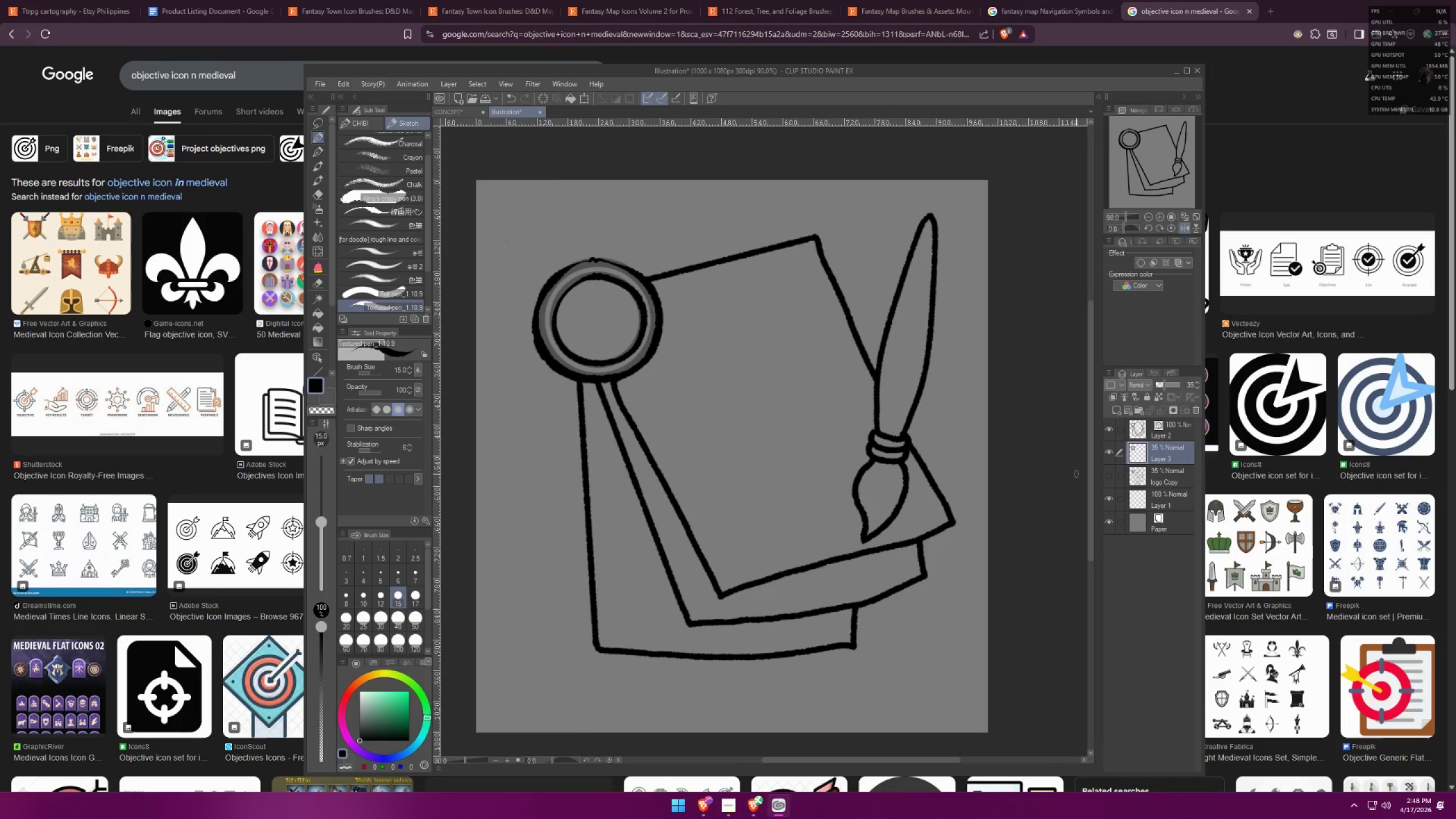 
scroll: coordinate [872, 330], scroll_direction: down, amount: 30.0
 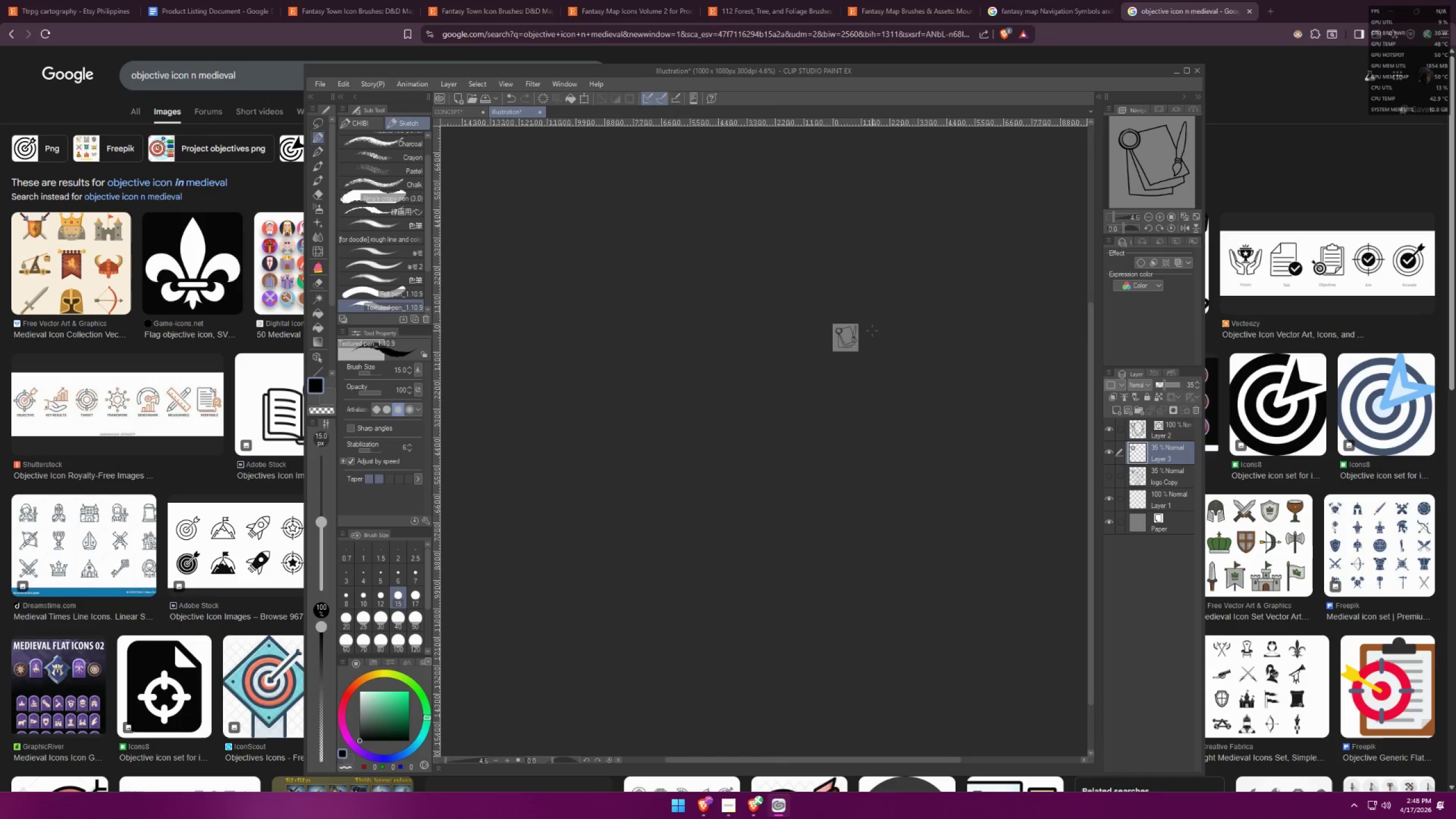 
scroll: coordinate [725, 275], scroll_direction: up, amount: 37.0
 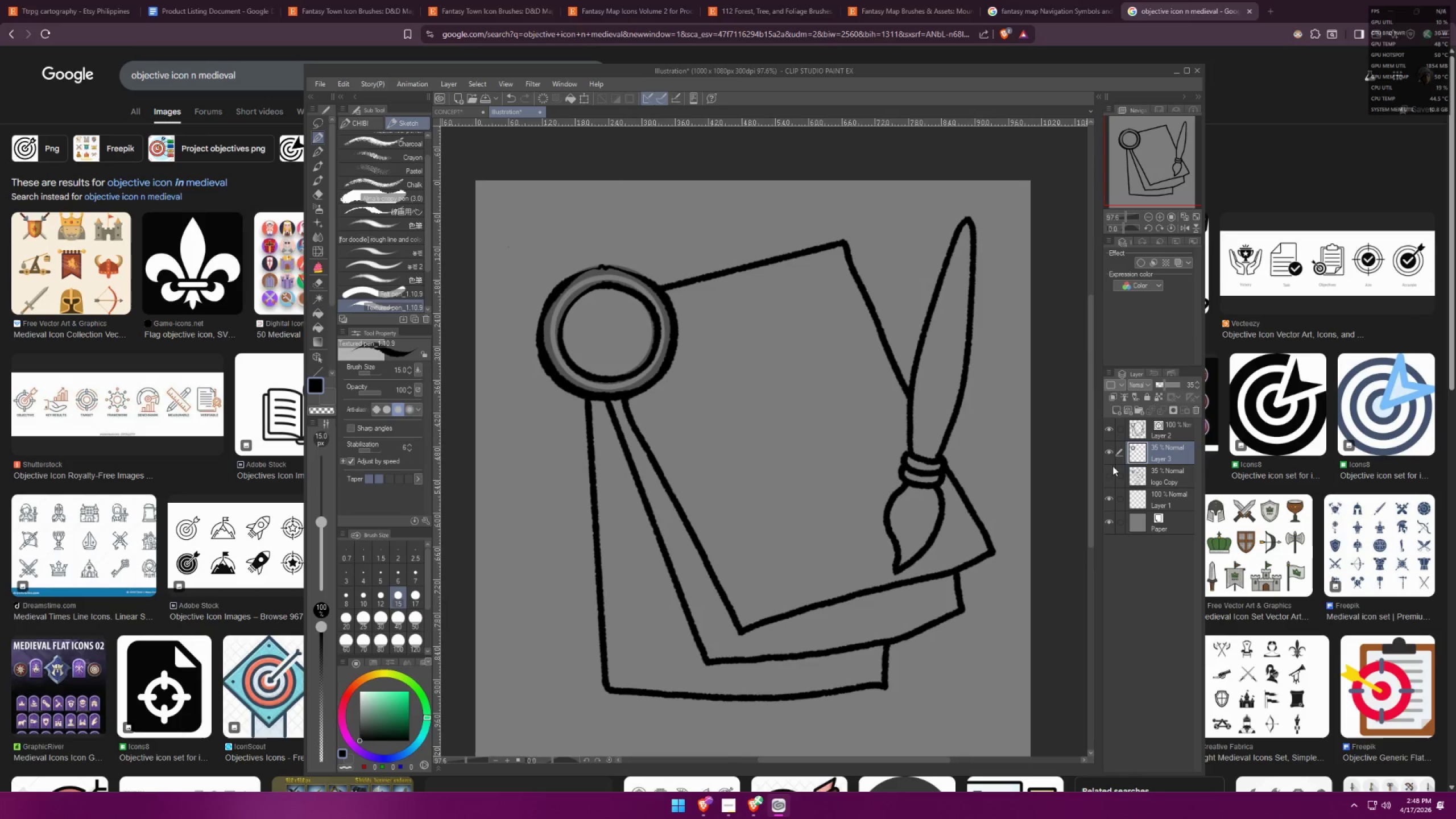 
double_click([1110, 452])
 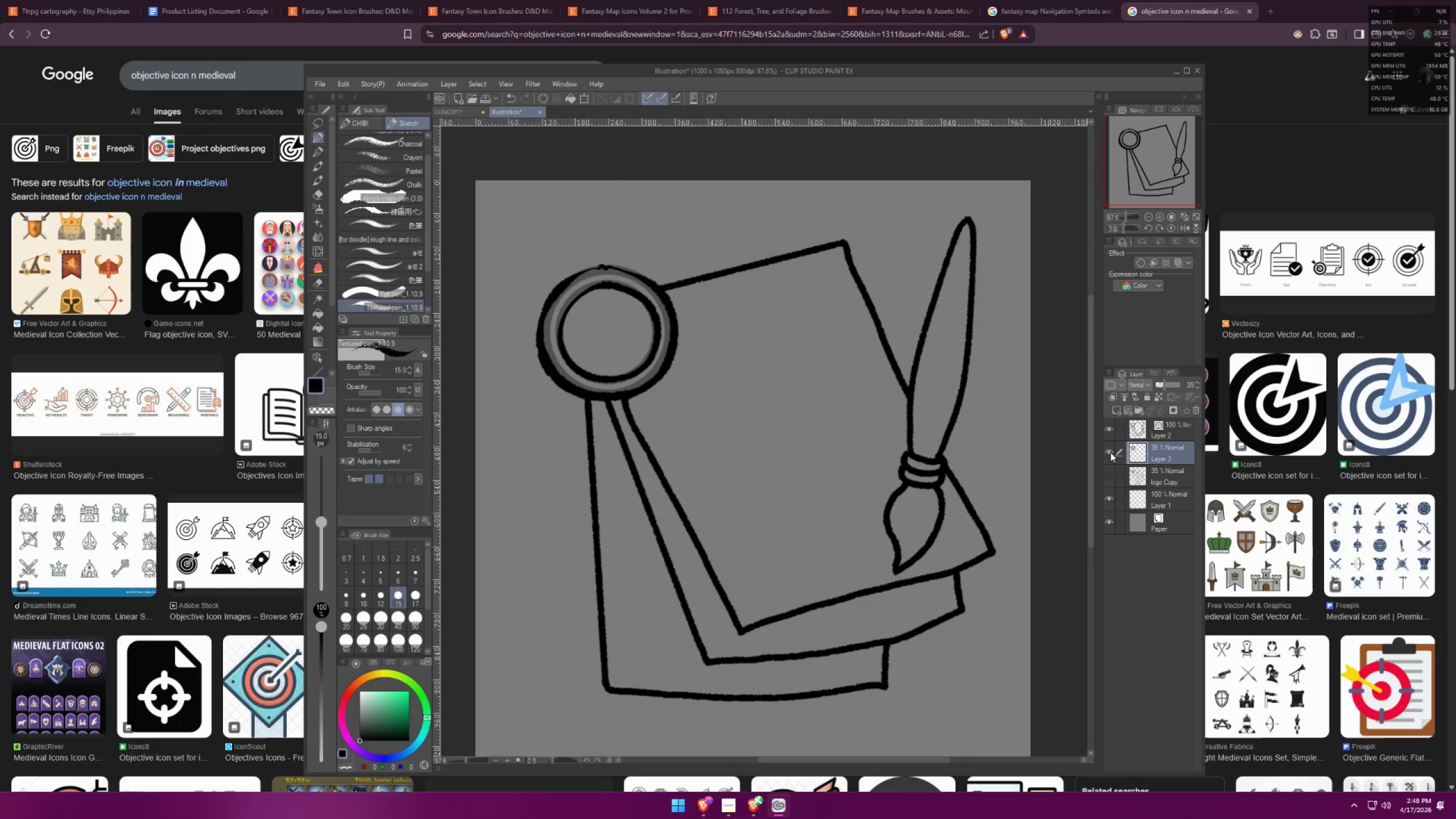 
left_click([1110, 452])
 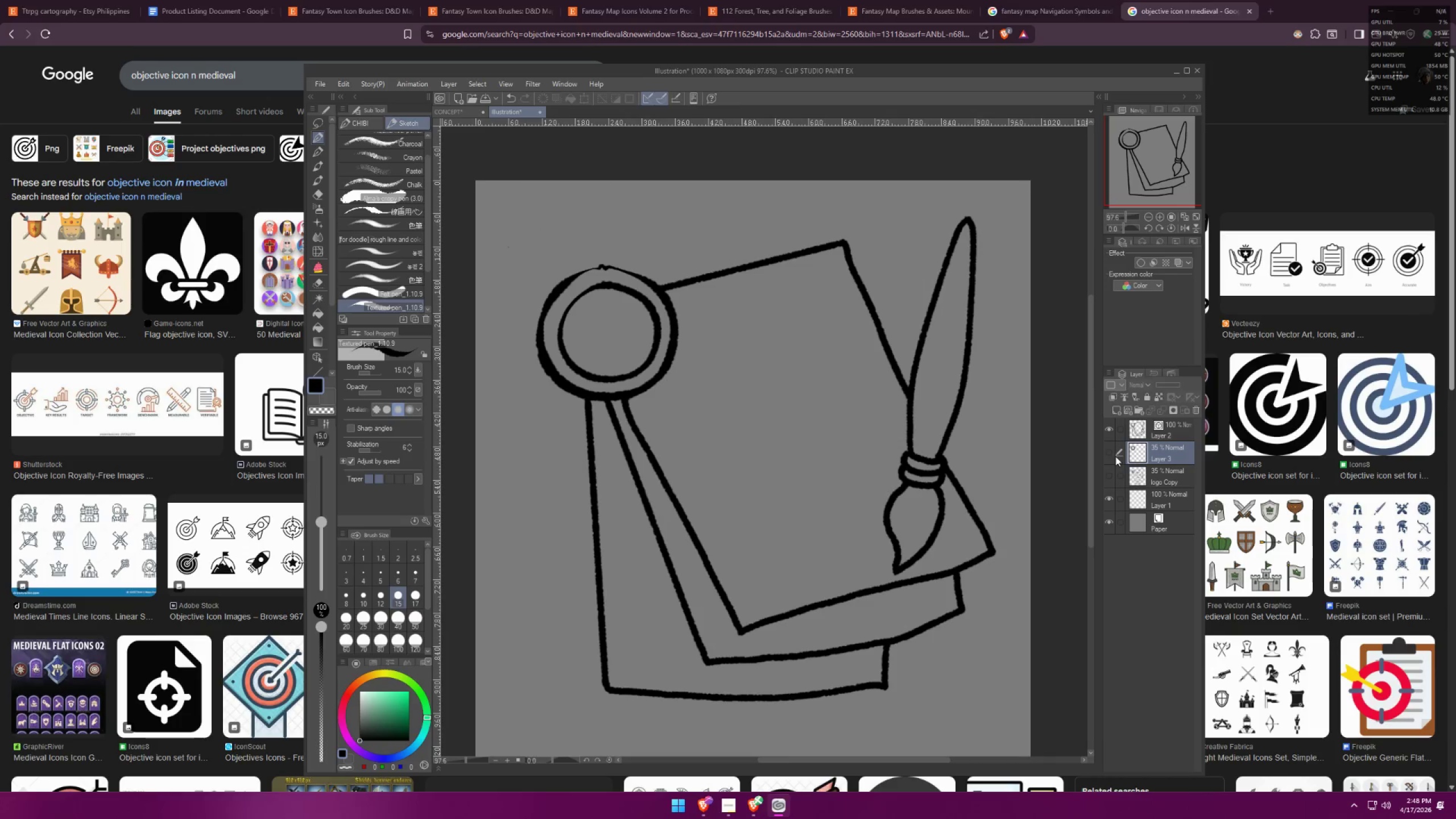 
double_click([1115, 456])
 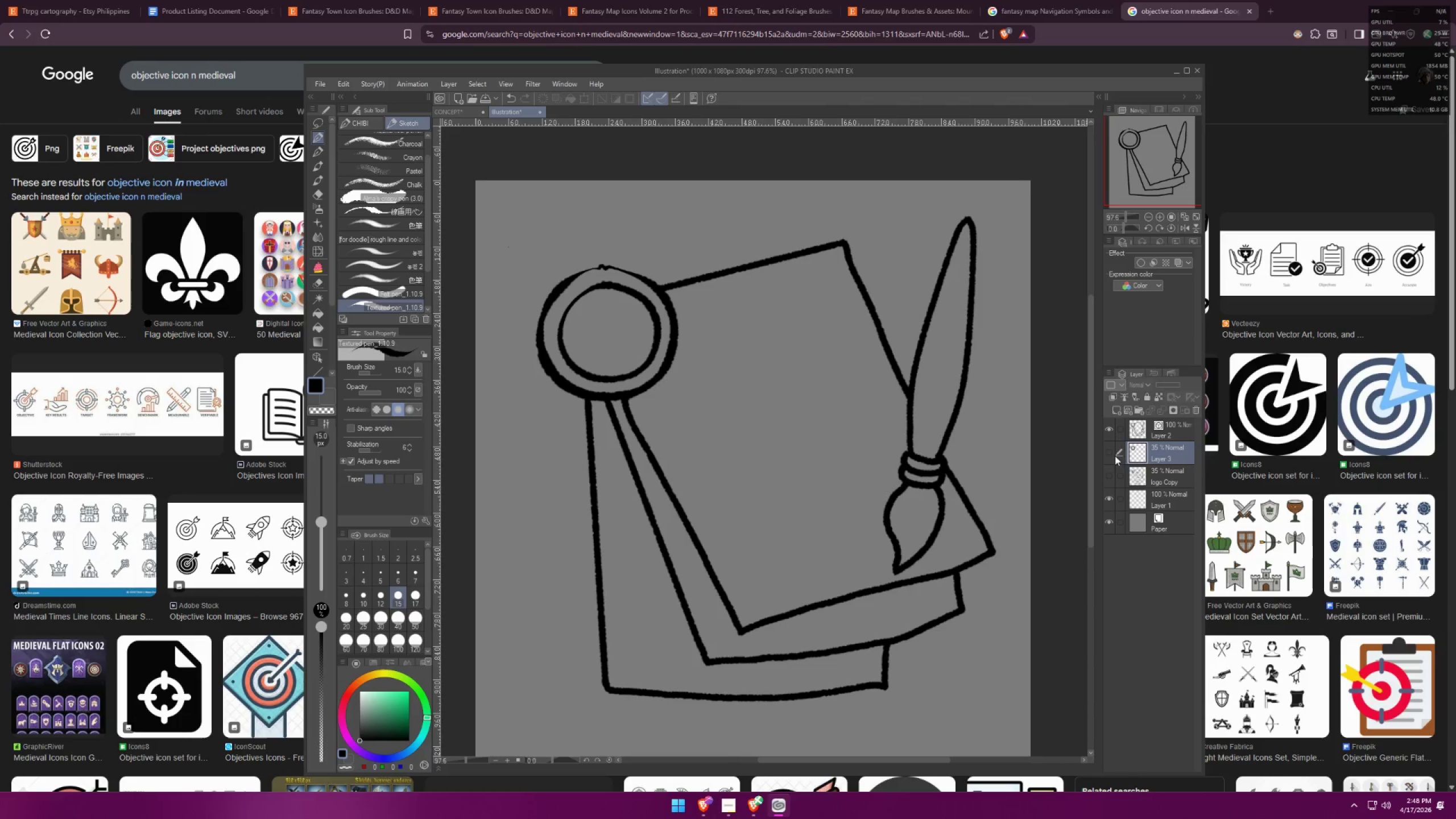 
triple_click([1107, 453])
 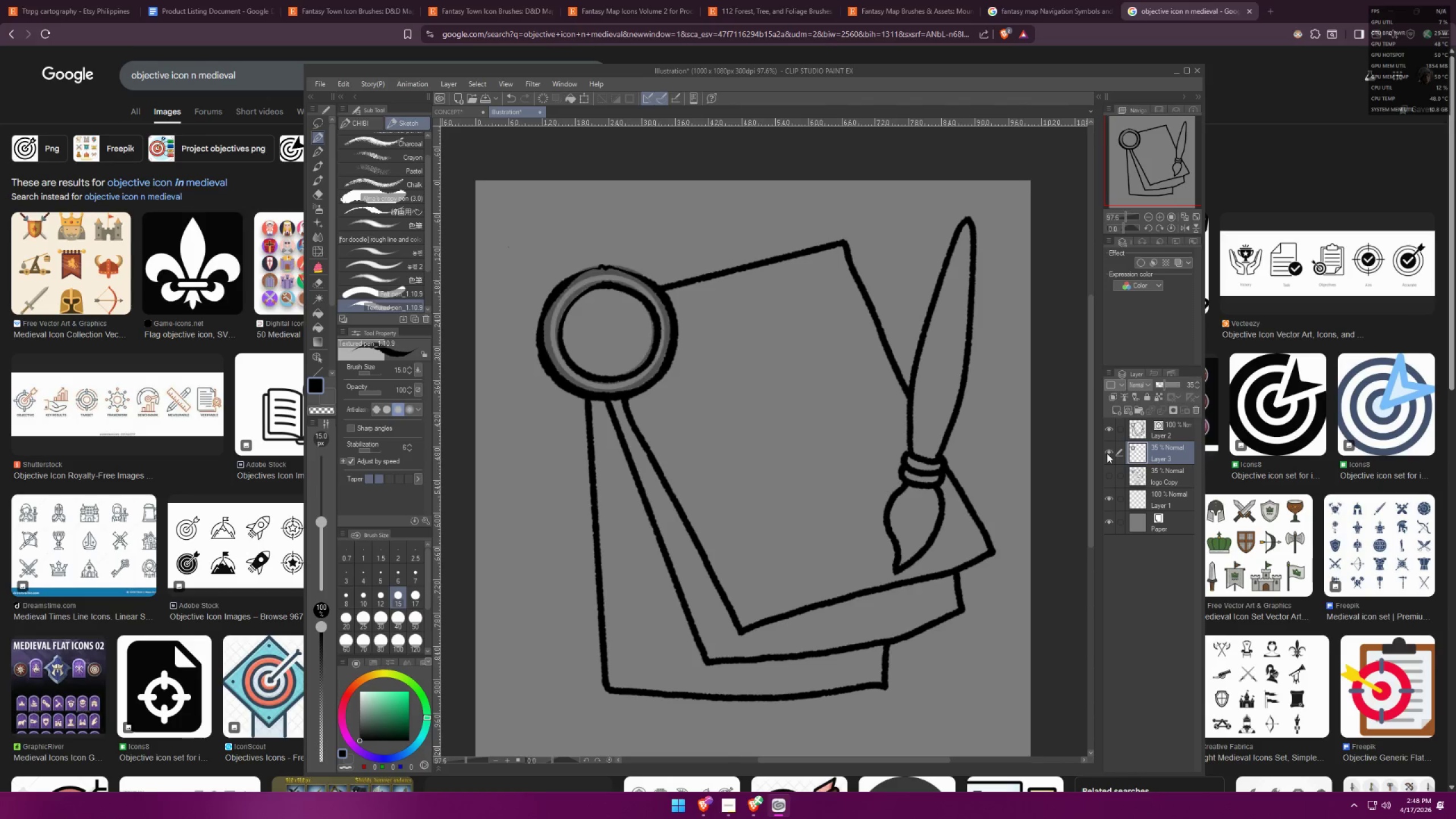 
key(Control+Z)
 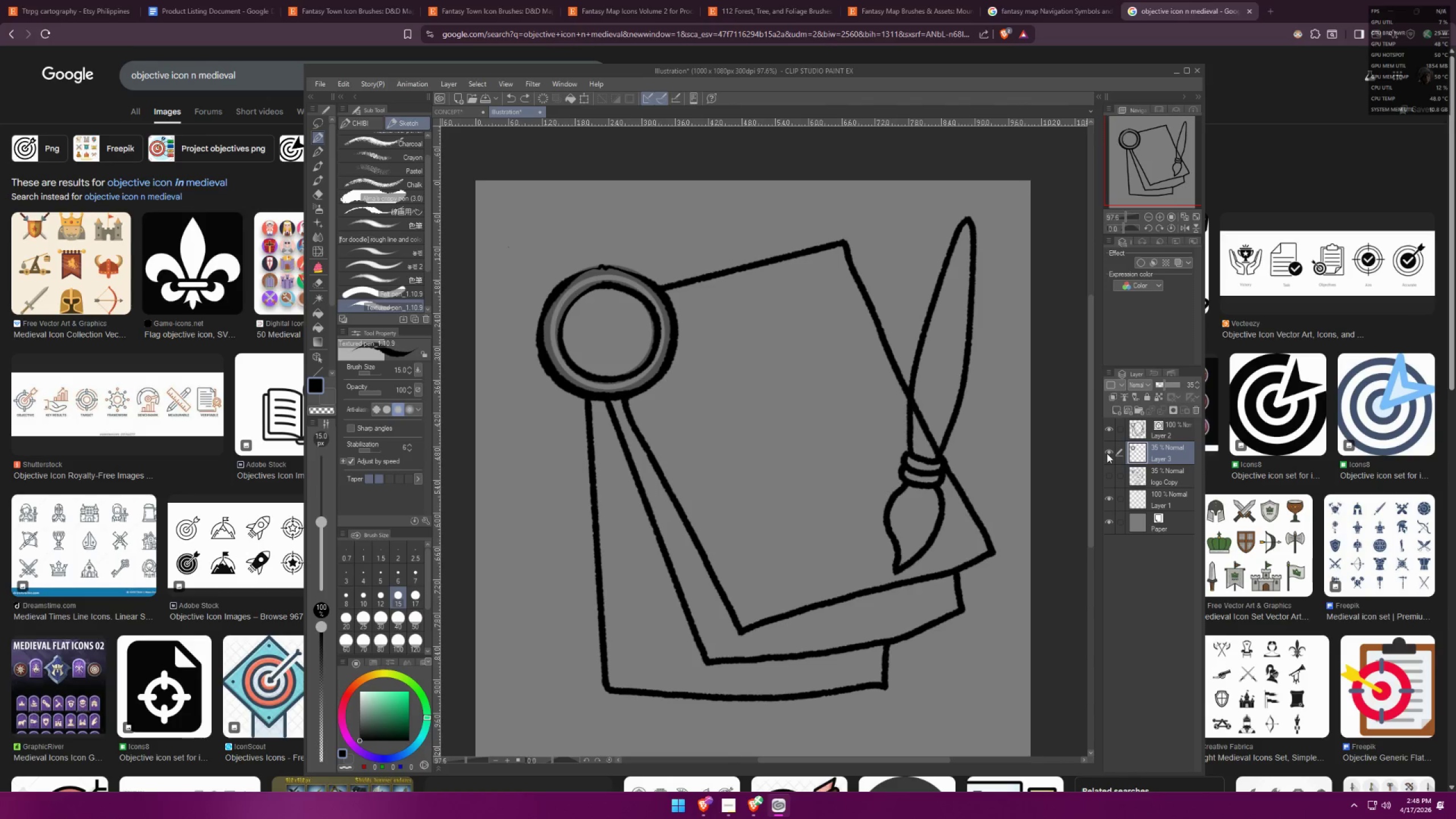 
key(Control+Z)
 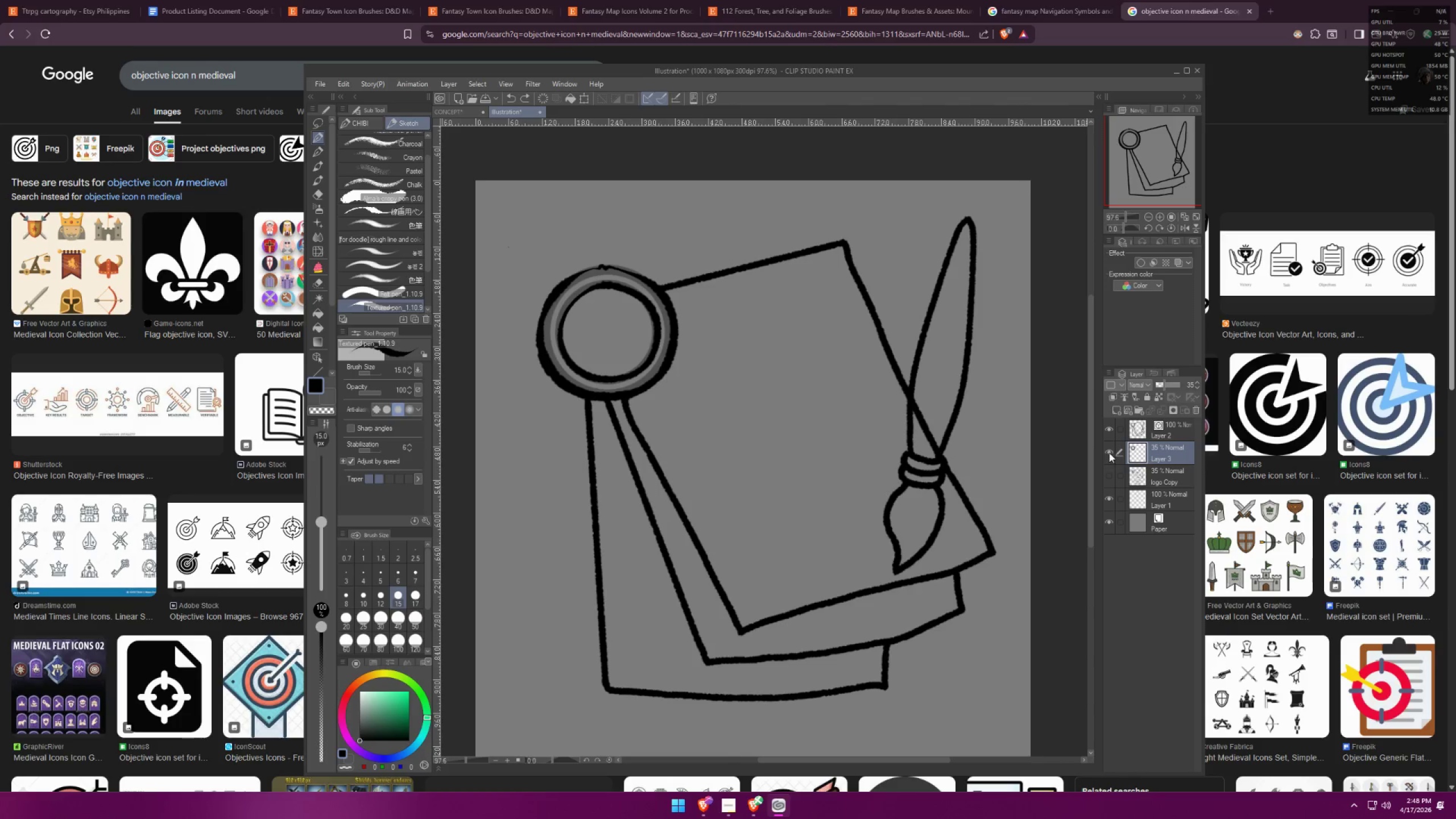 
key(Control+Z)
 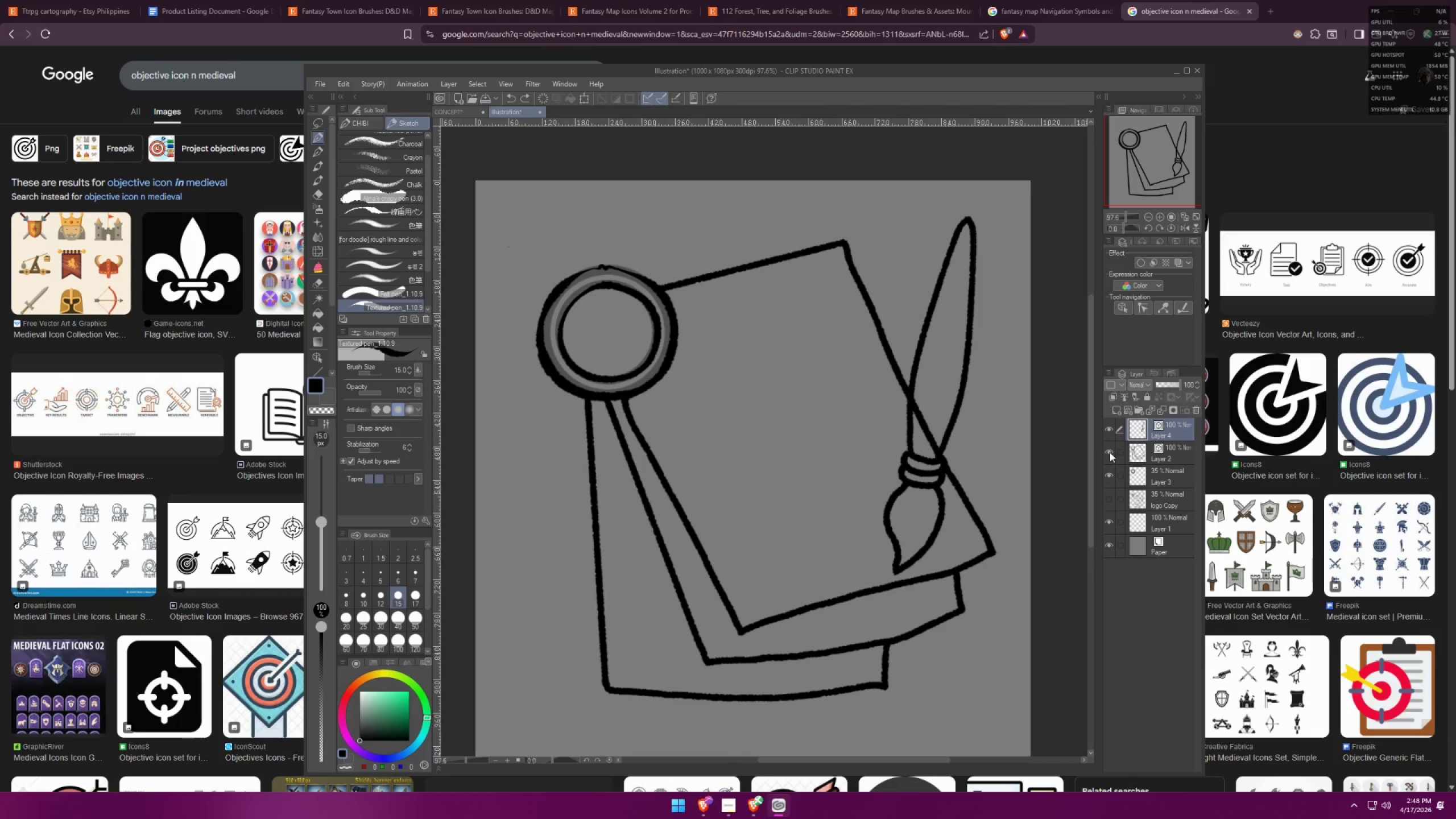 
key(Control+Shift+Z)
 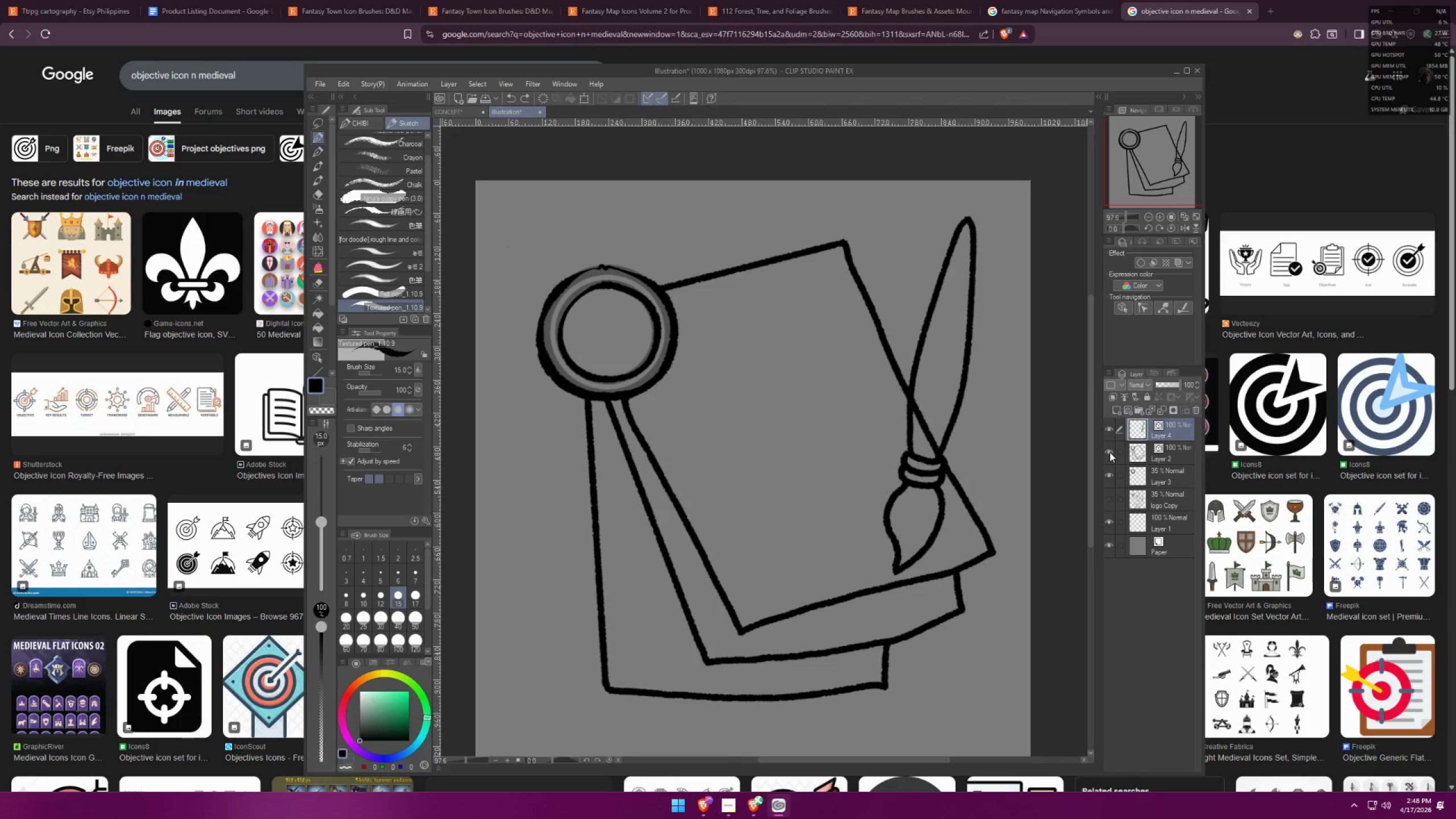 
key(Control+Shift+Z)
 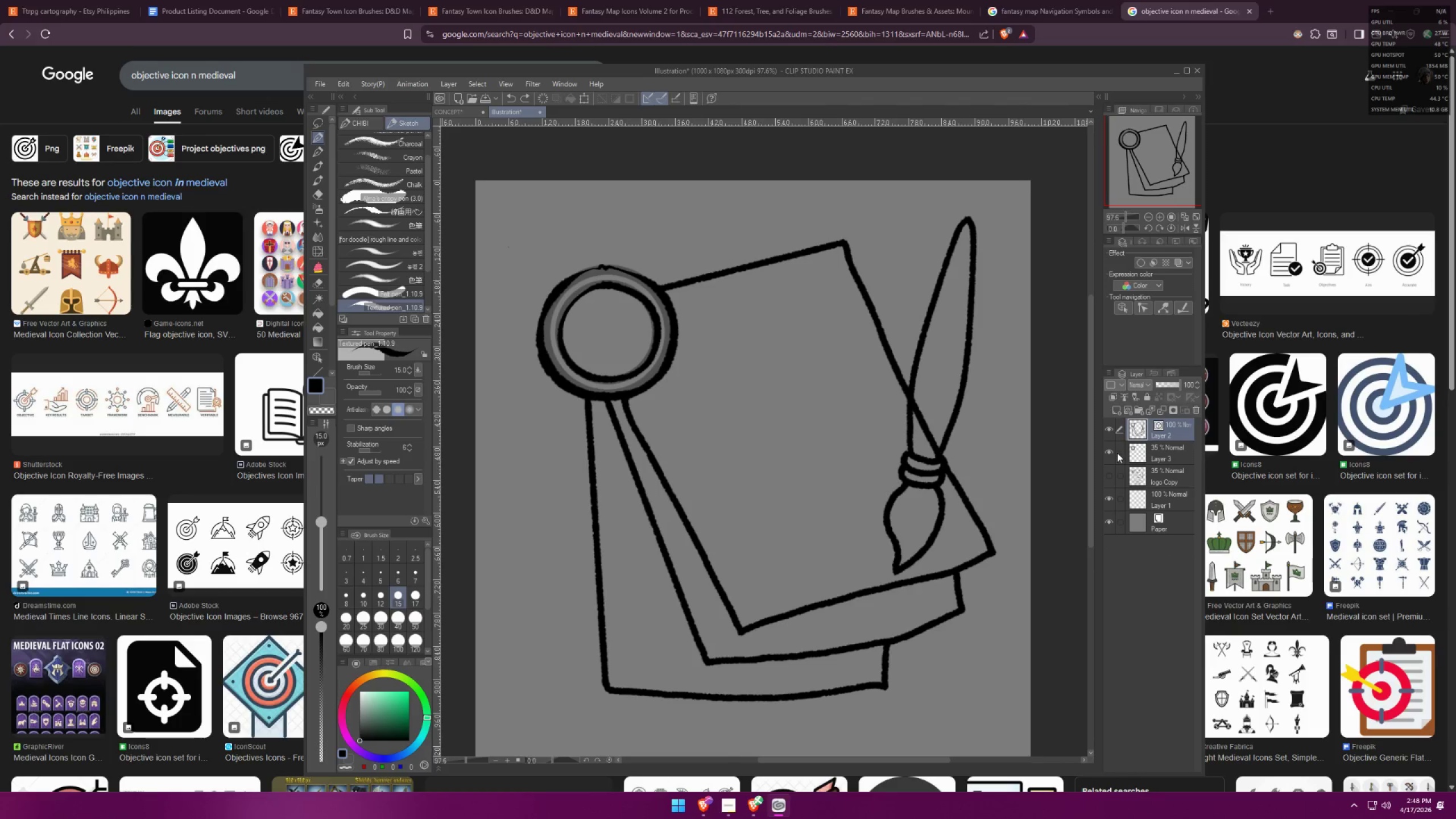 
left_click([1112, 452])
 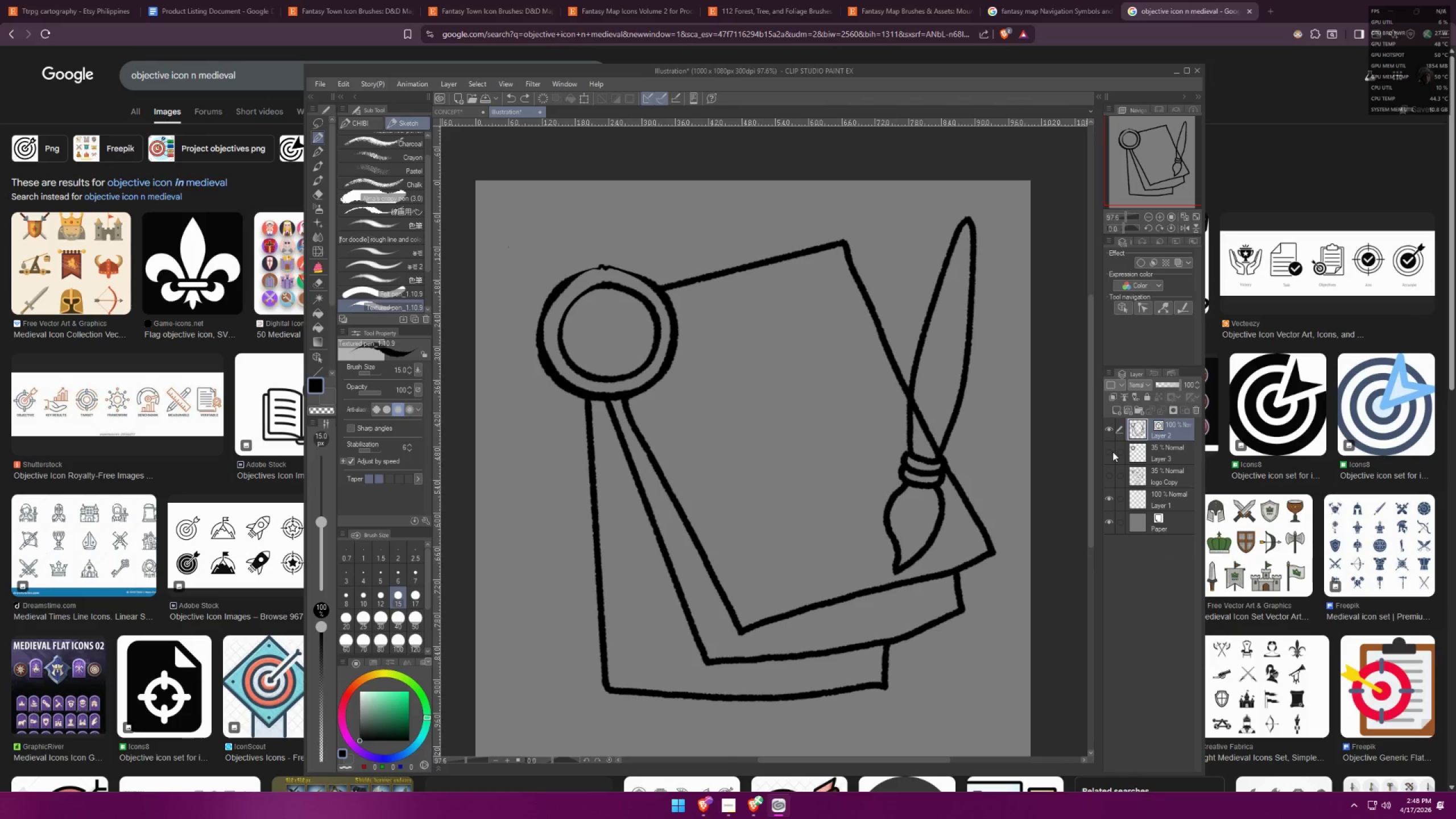 
left_click([1112, 452])
 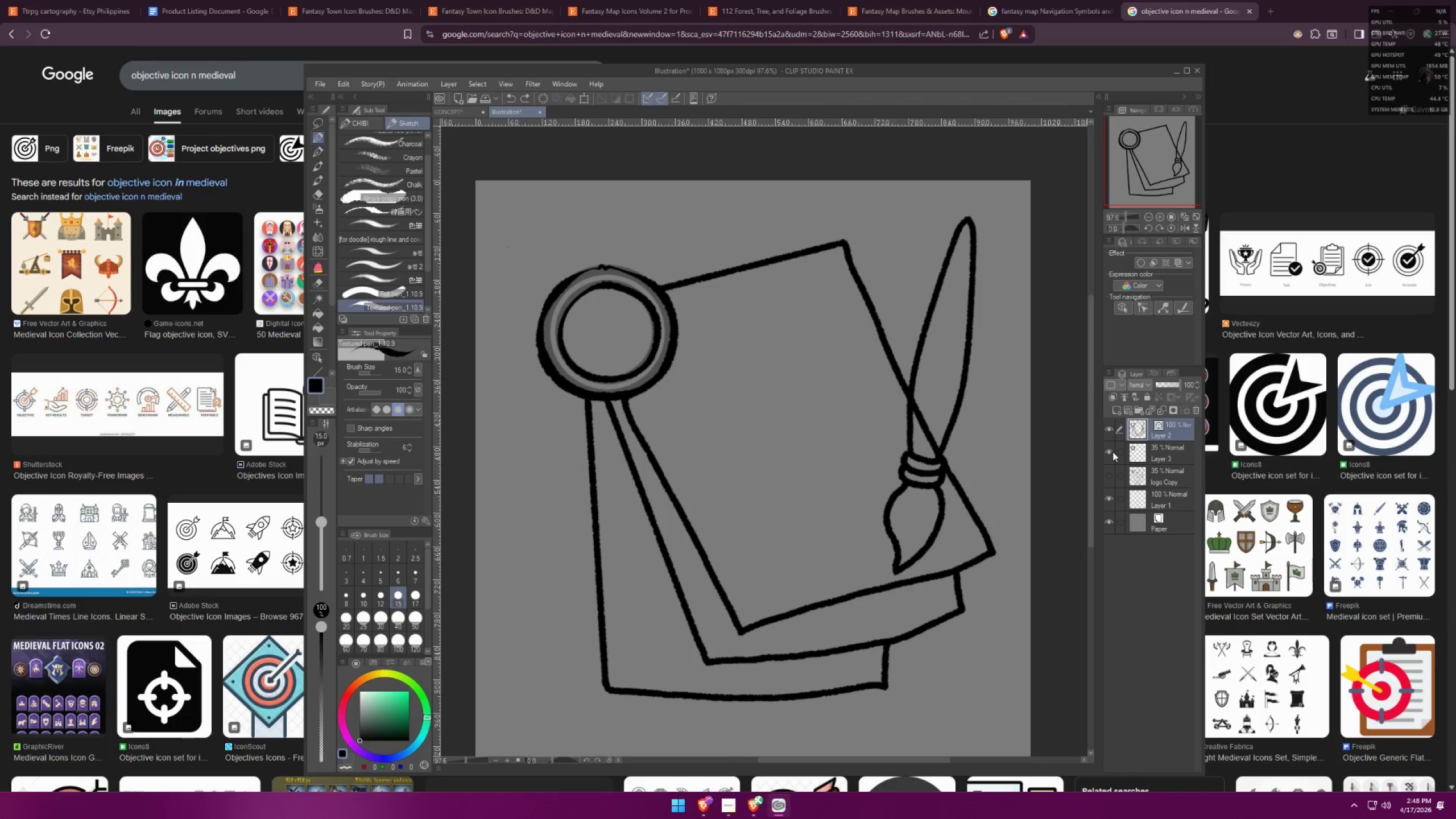 
left_click([1112, 452])
 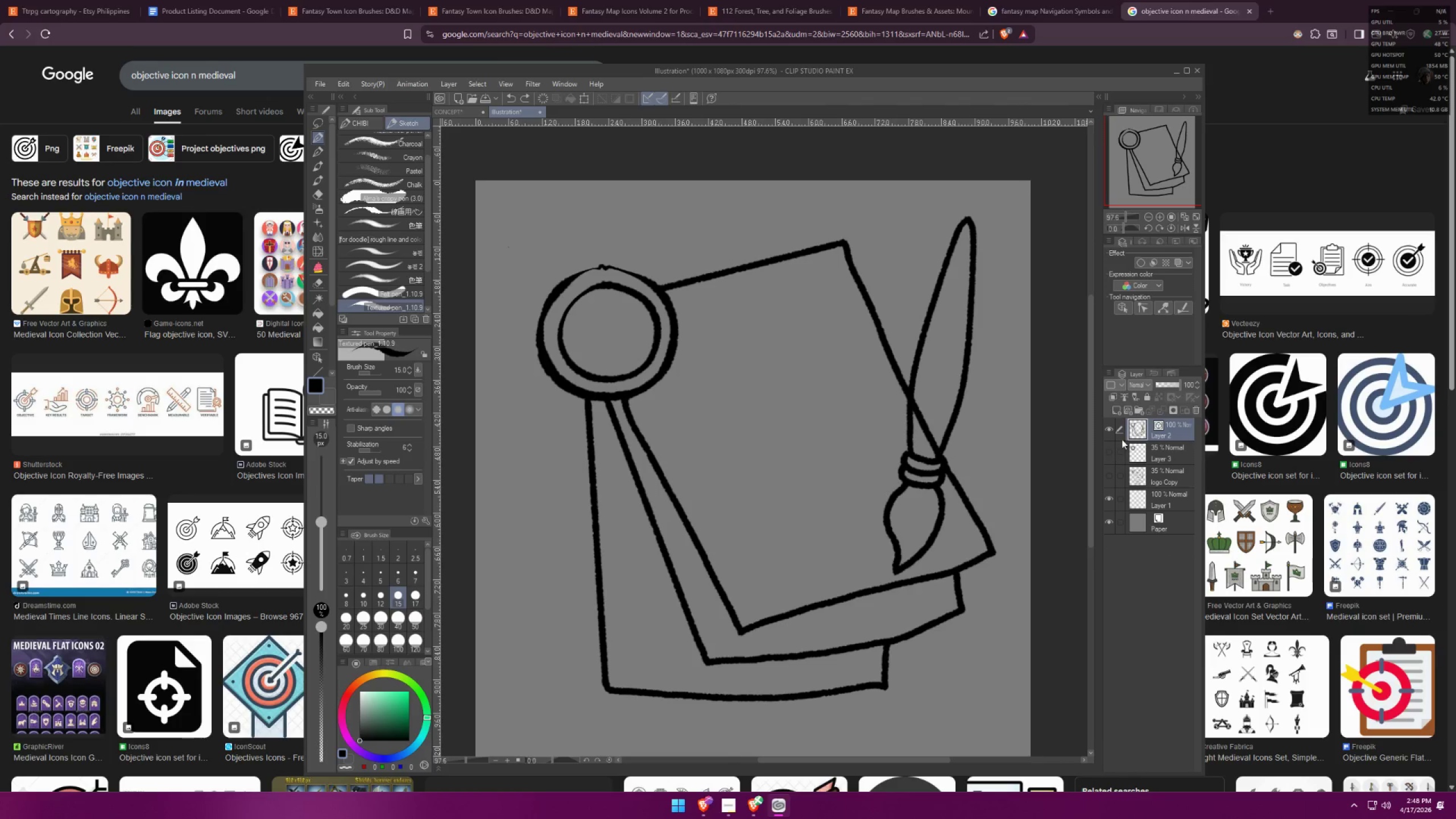 
double_click([1110, 427])
 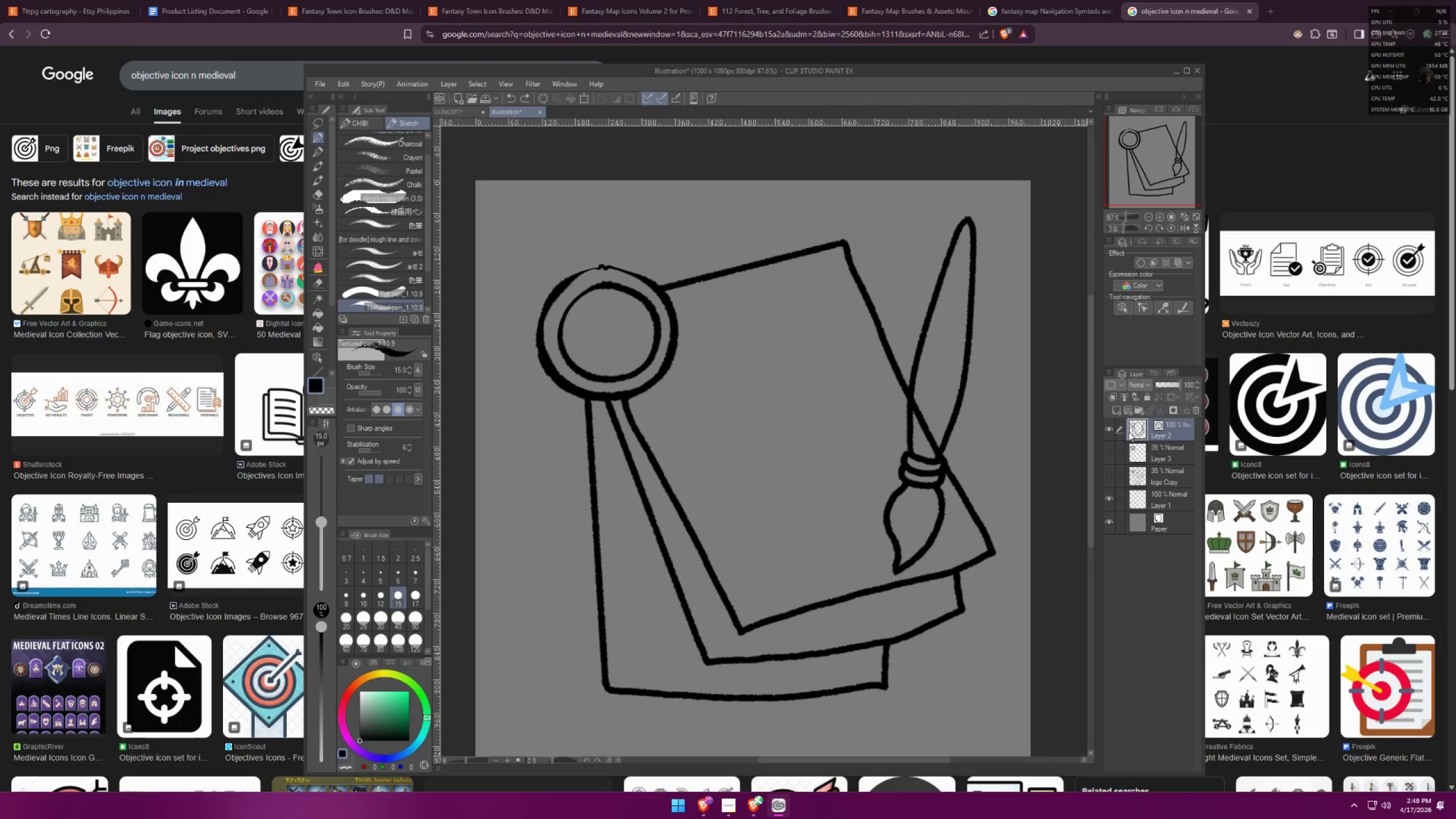 
triple_click([1138, 429])
 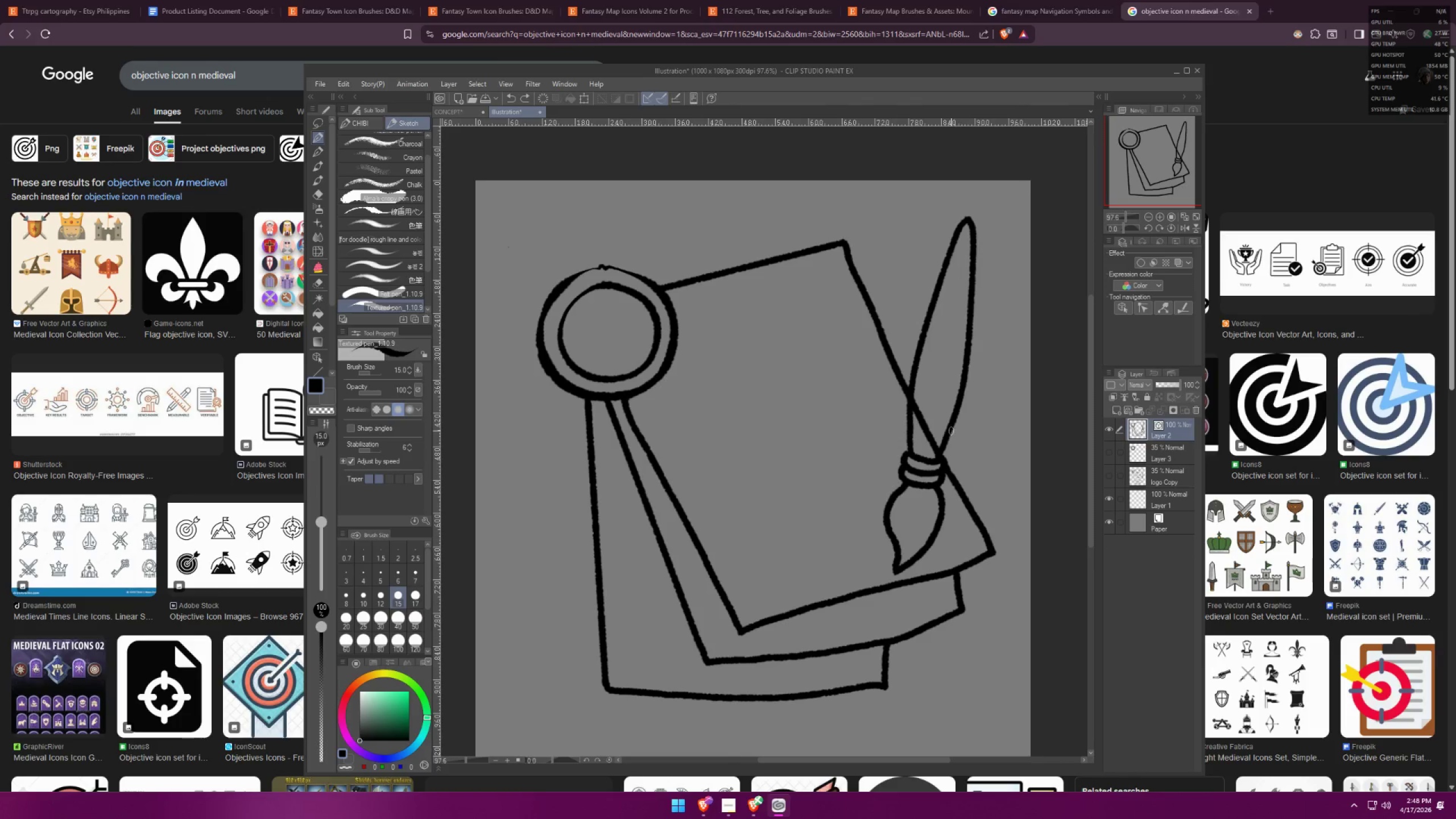 
key(E)
 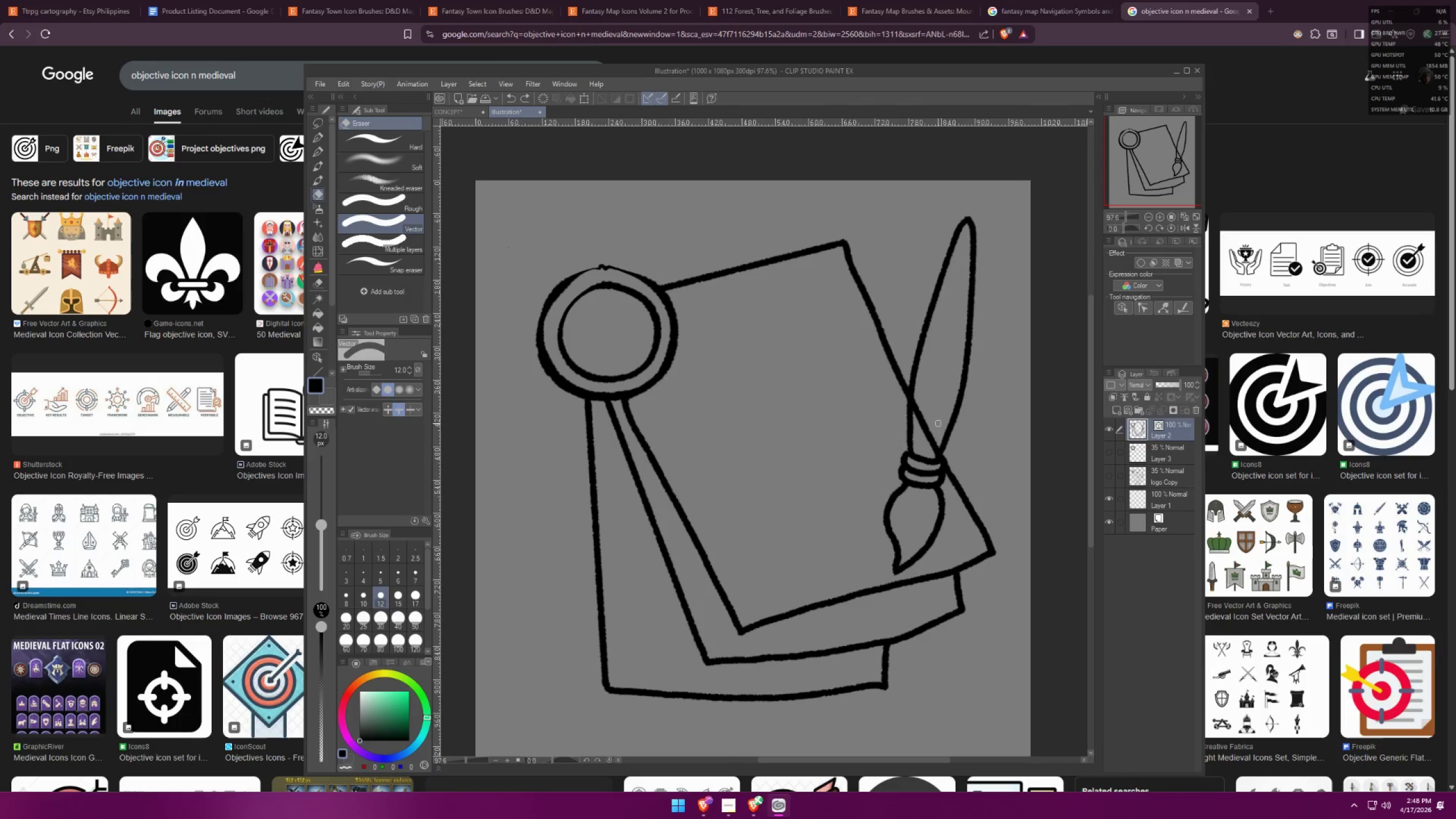 
left_click_drag(start_coordinate=[937, 424], to_coordinate=[932, 436])
 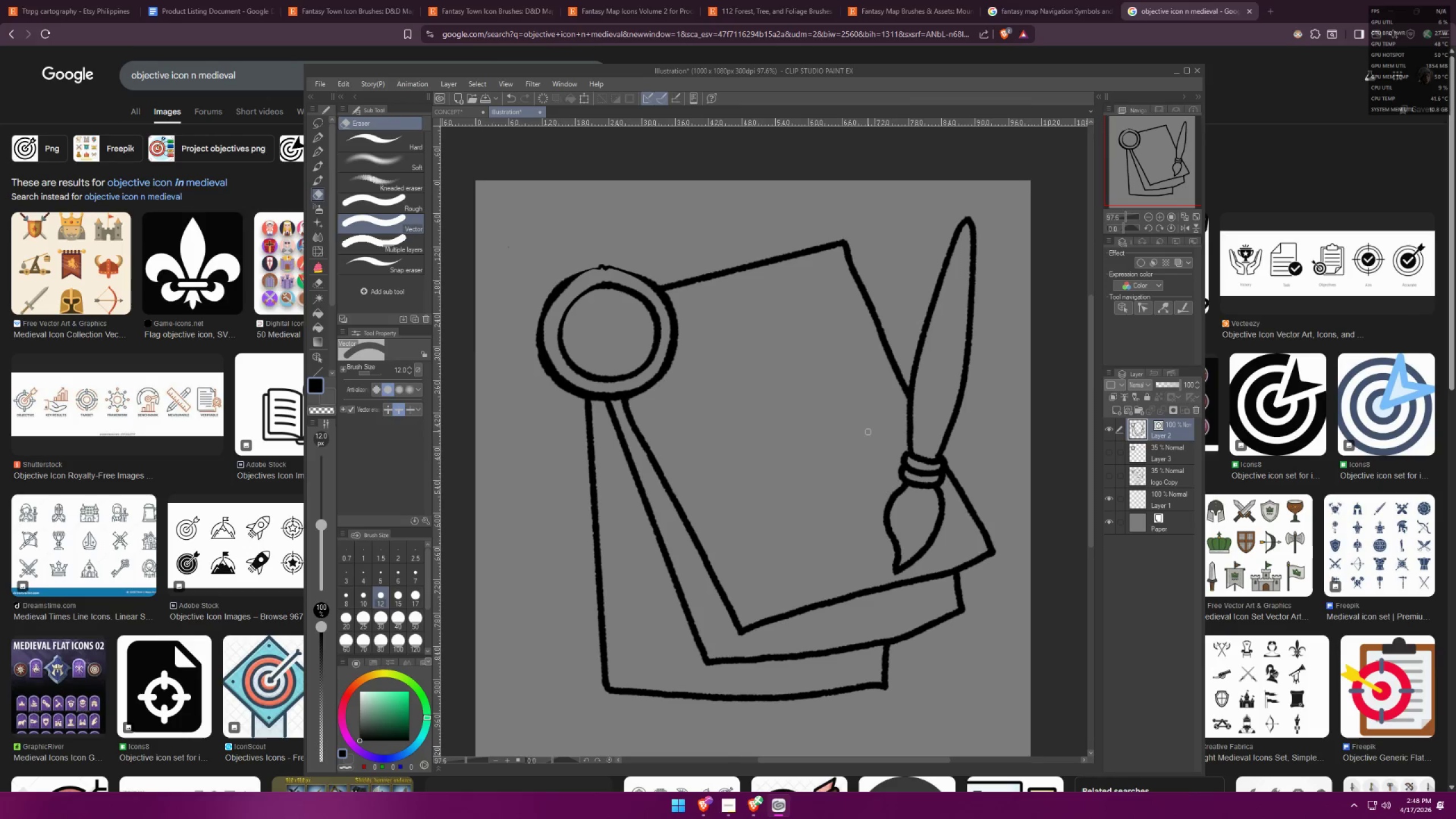 
hold_key(key=ControlLeft, duration=1.5)
left_click([937, 448])
 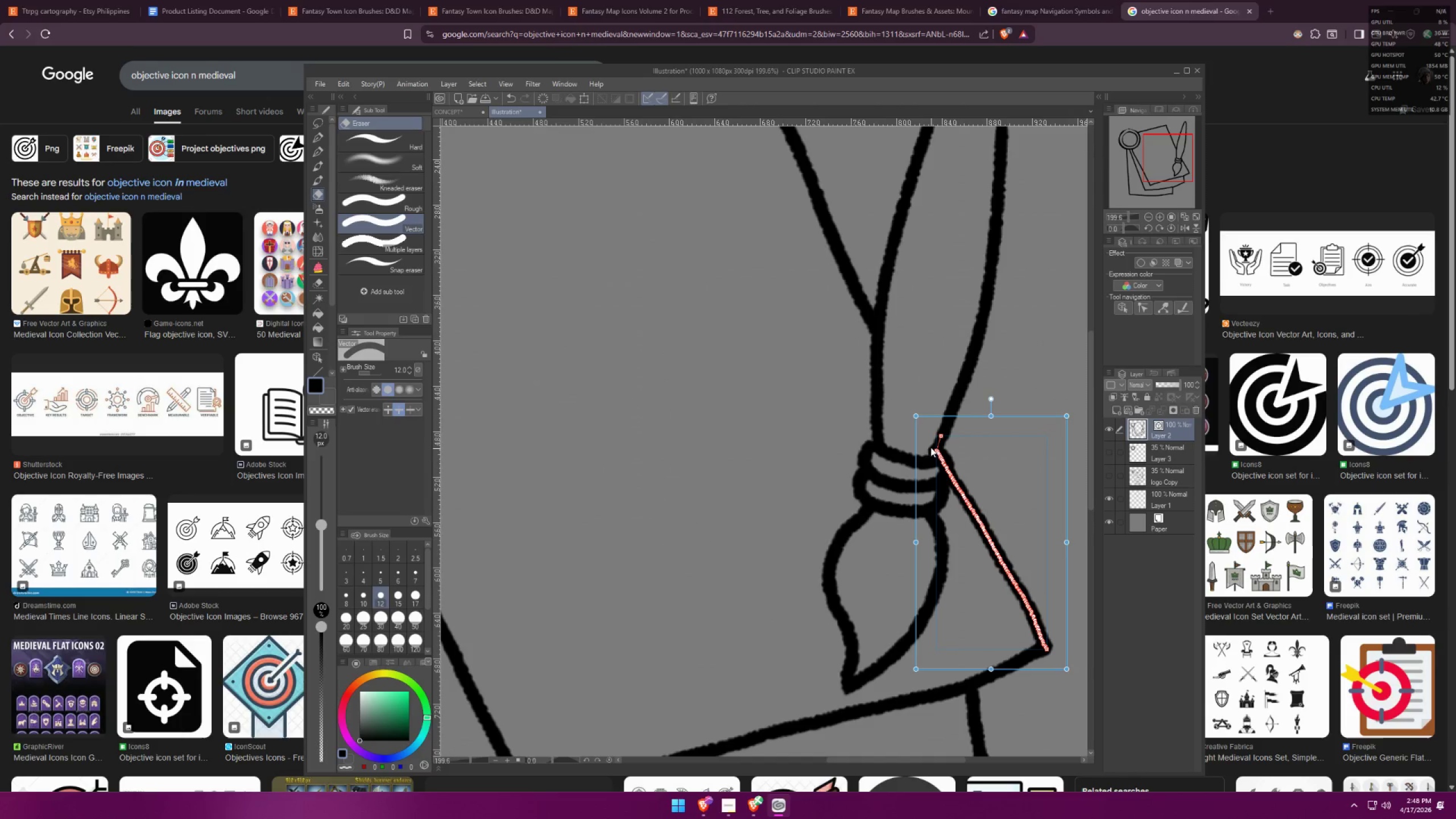 
scroll: coordinate [928, 456], scroll_direction: up, amount: 9.0
 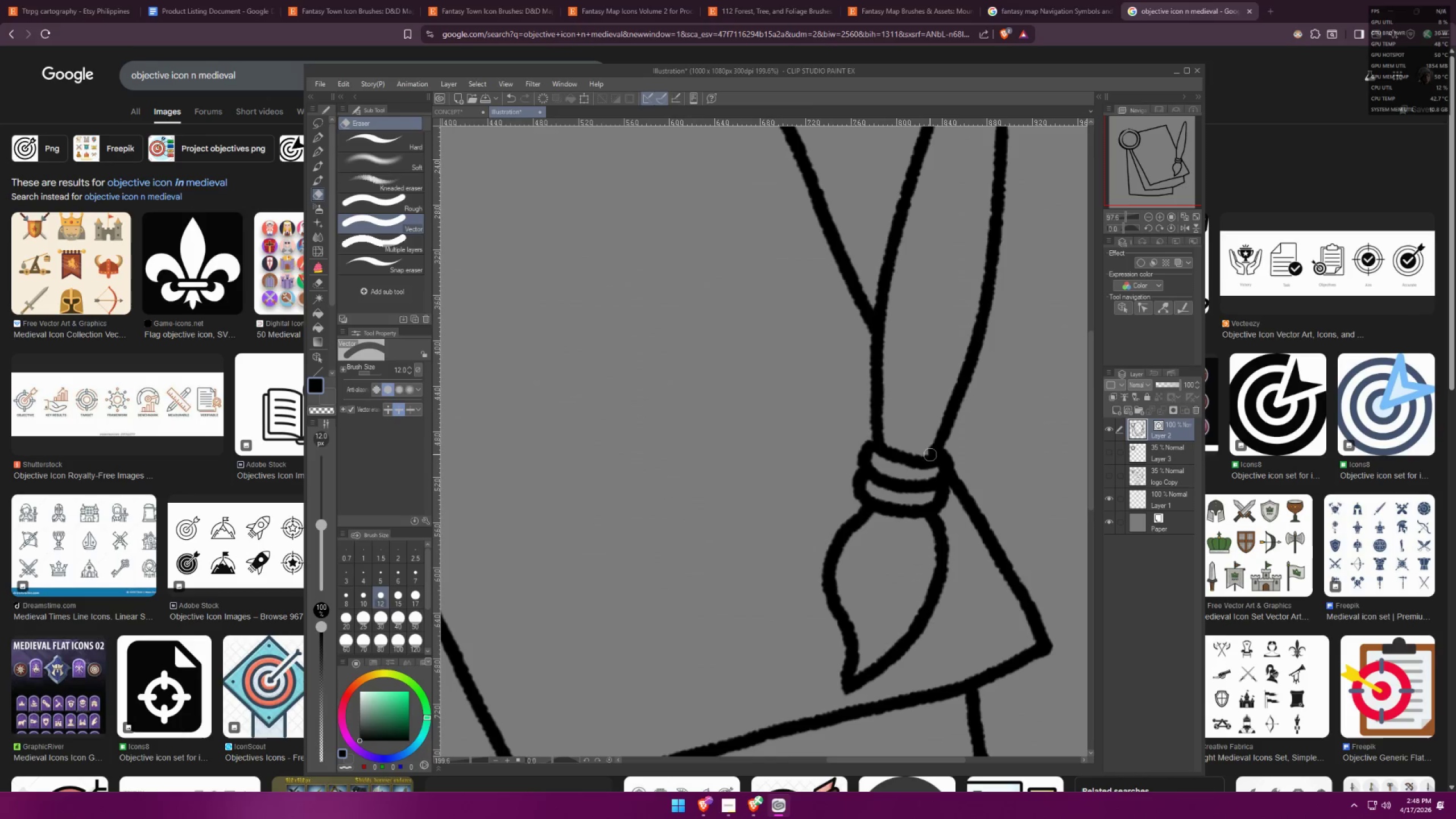 
left_click_drag(start_coordinate=[915, 420], to_coordinate=[924, 428])
 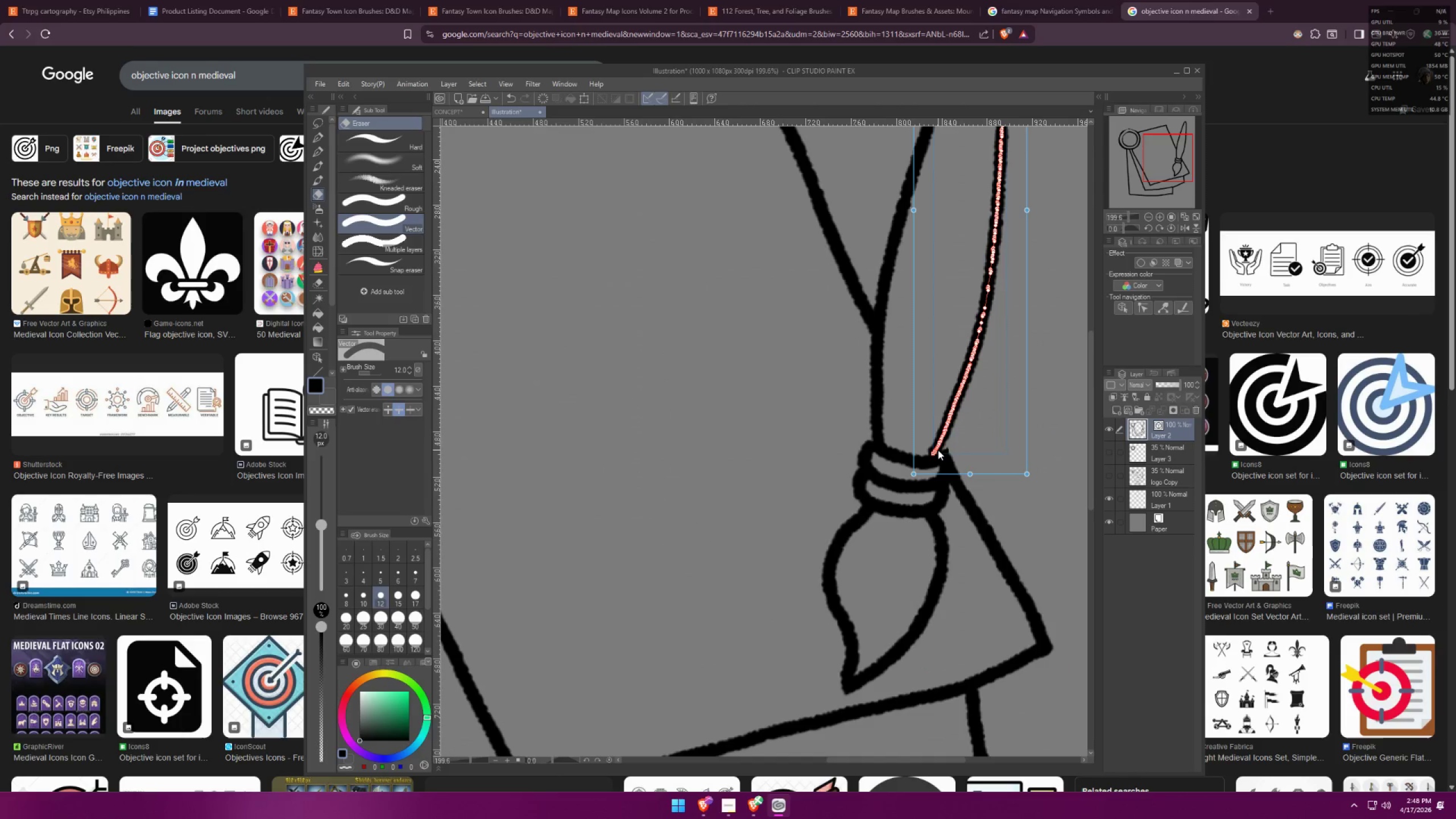 
hold_key(key=ControlLeft, duration=0.65)
 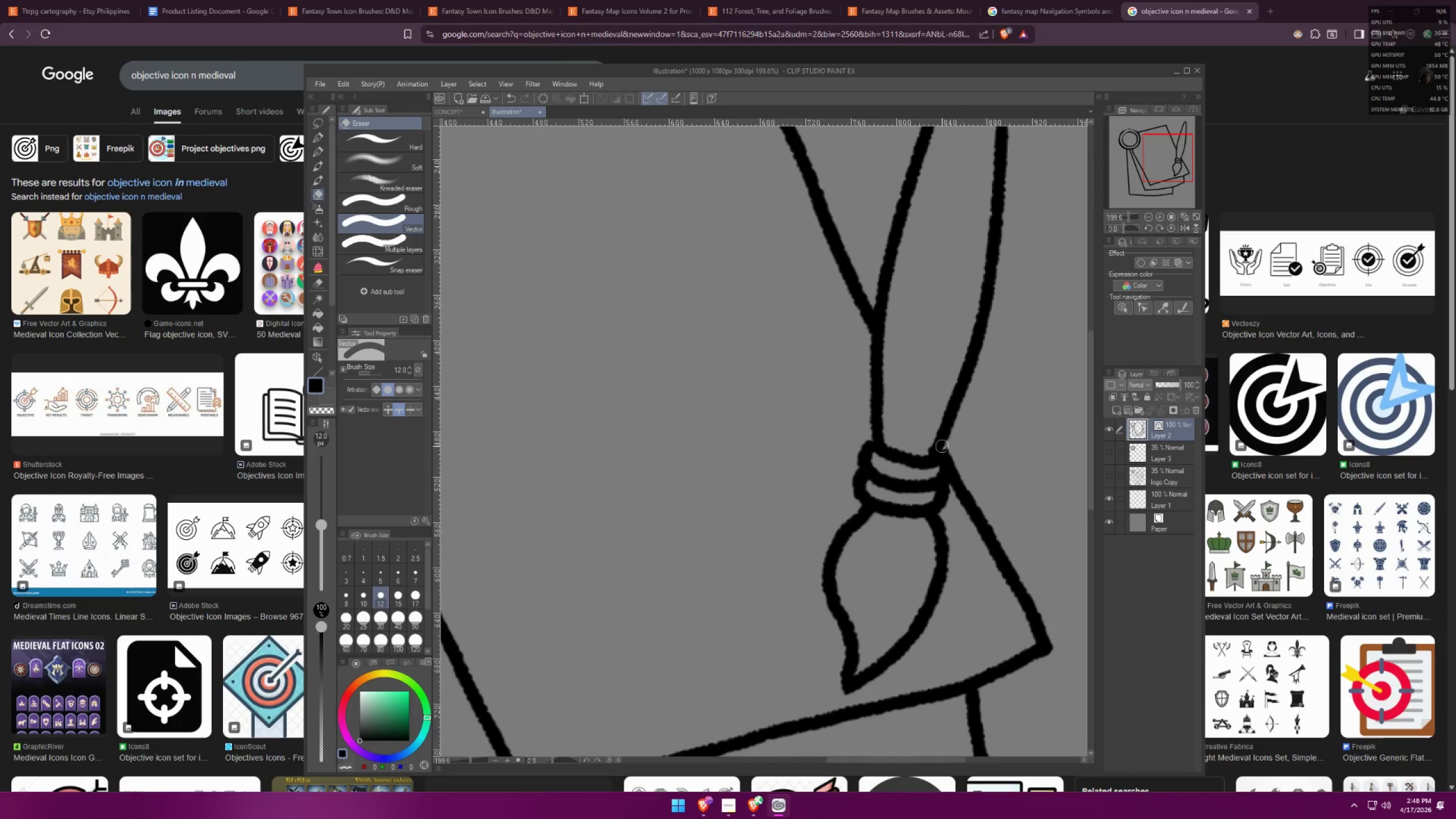 
hold_key(key=ControlLeft, duration=1.53)
left_click_drag(start_coordinate=[938, 450], to_coordinate=[942, 450])
 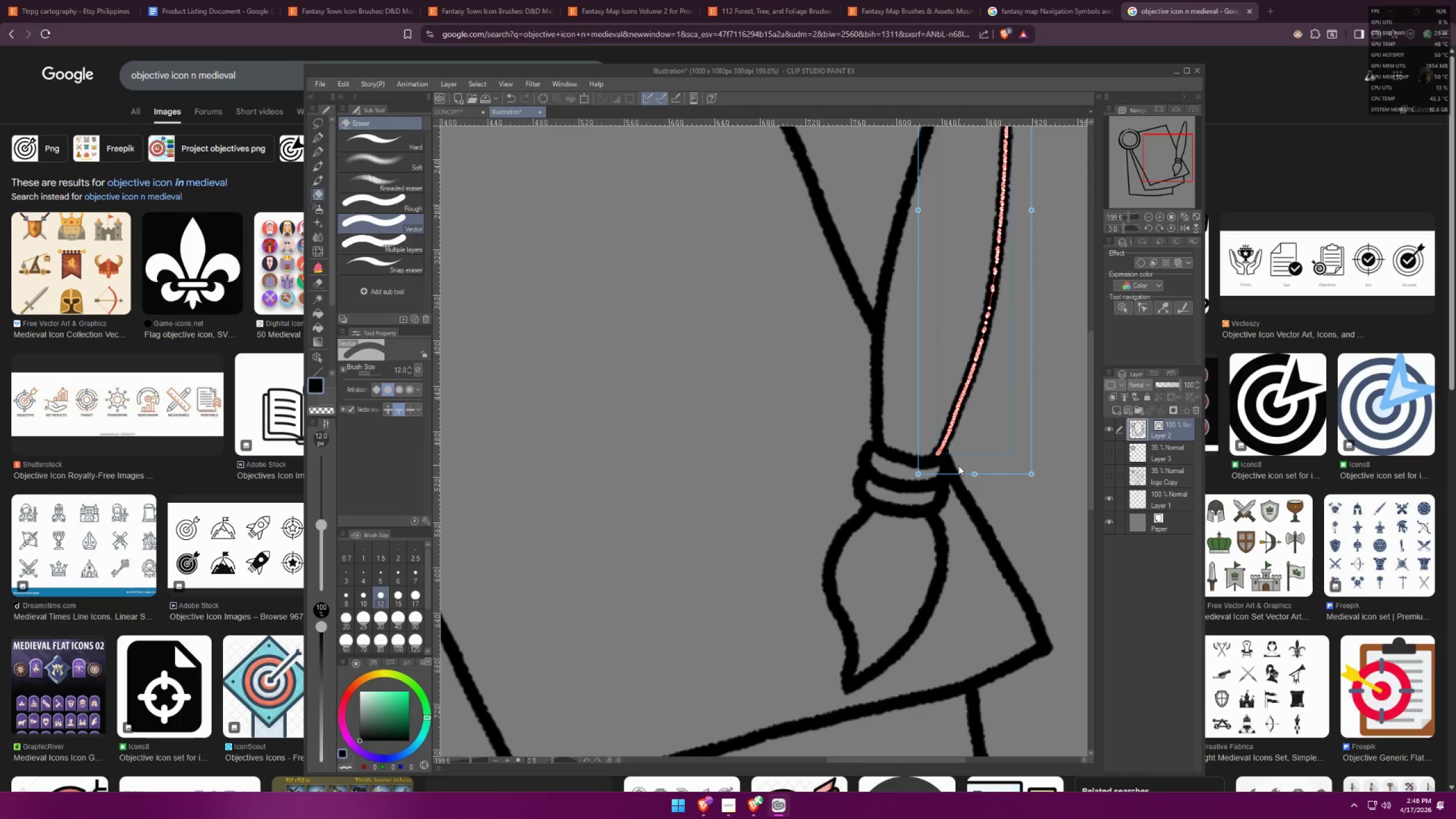 
key(Control+ControlLeft)
 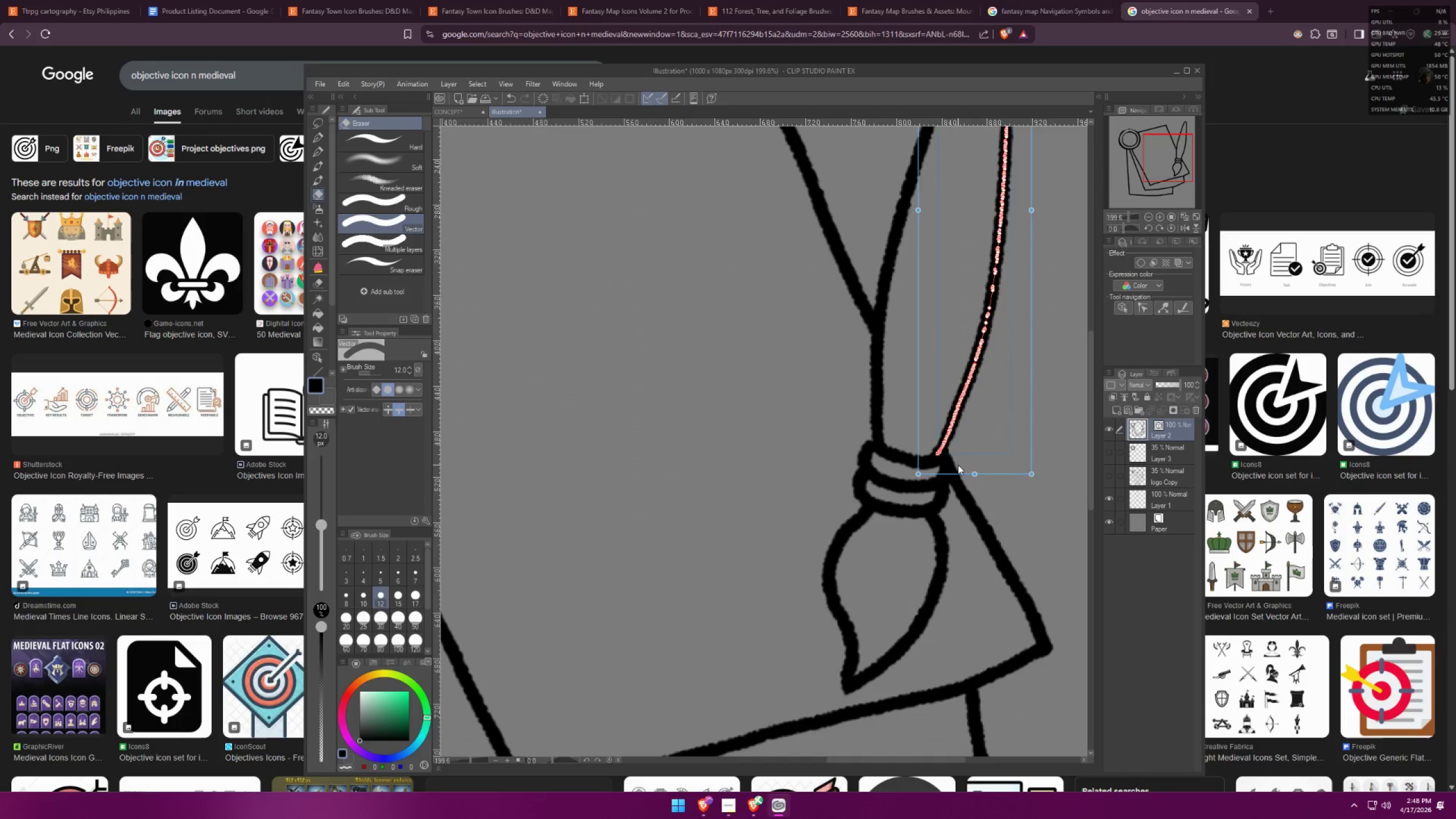 
key(Control+ControlLeft)
 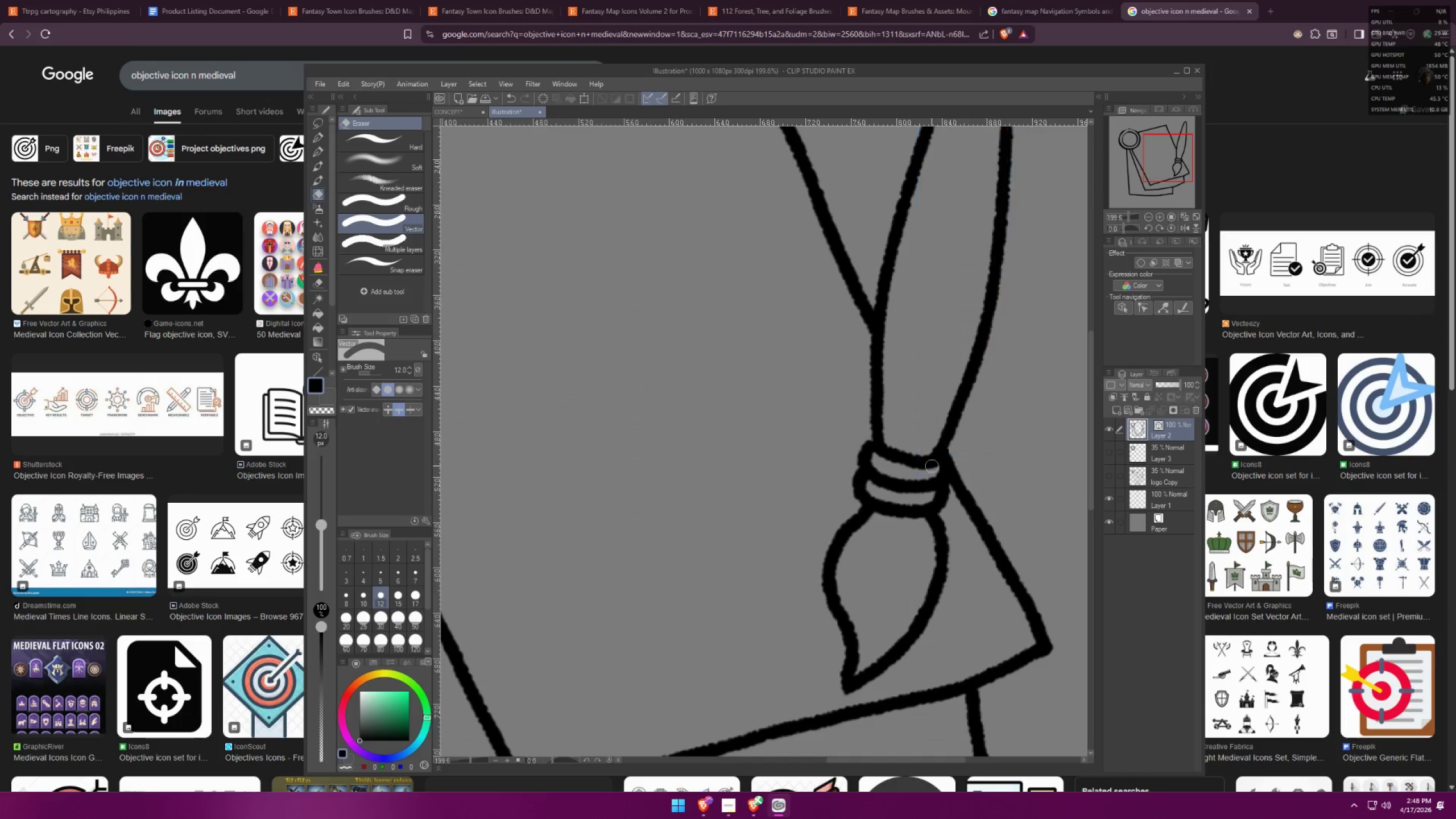 
key(Control+ControlLeft)
 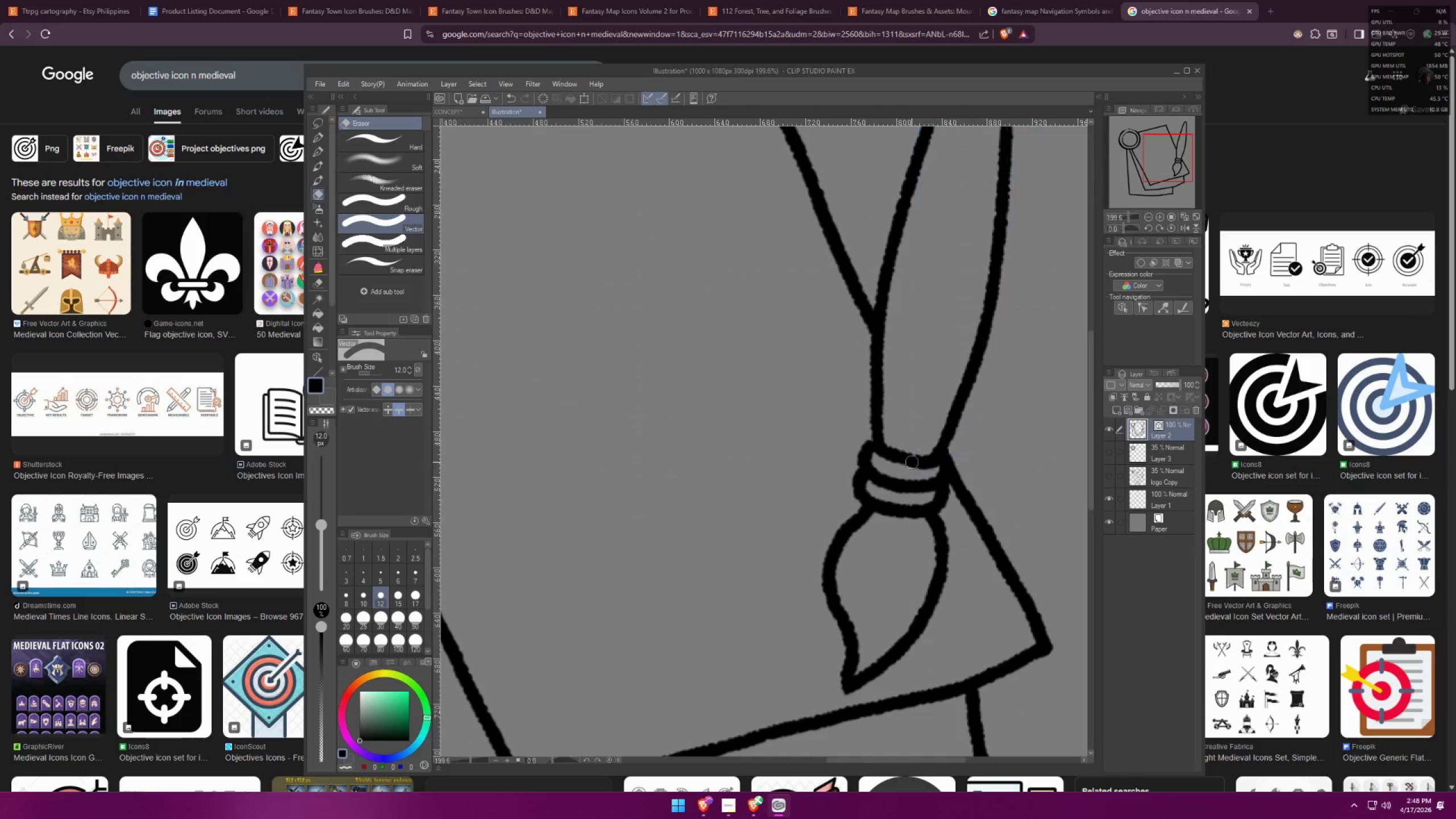 
scroll: coordinate [951, 421], scroll_direction: down, amount: 8.0
 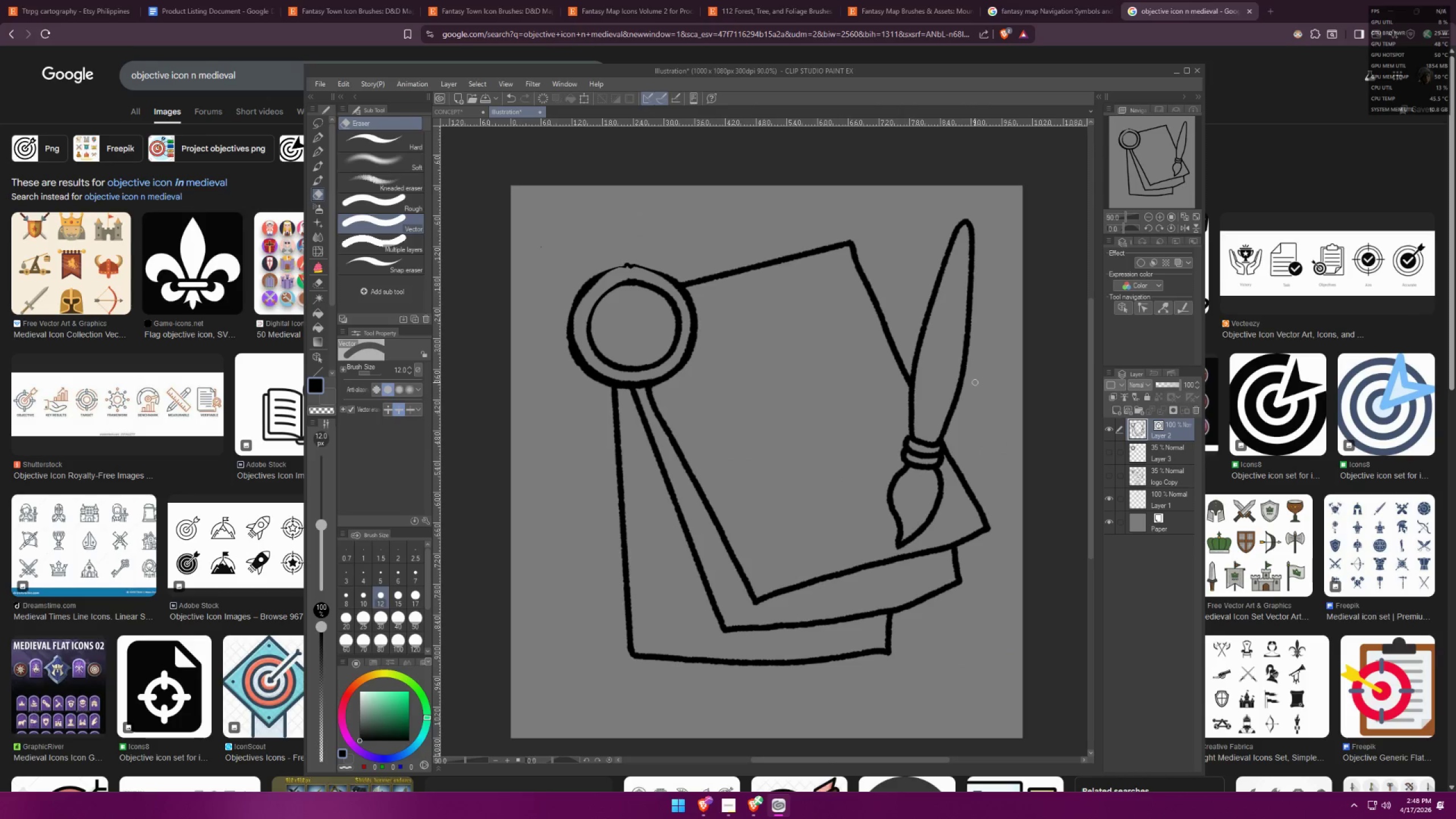 
key(F)
 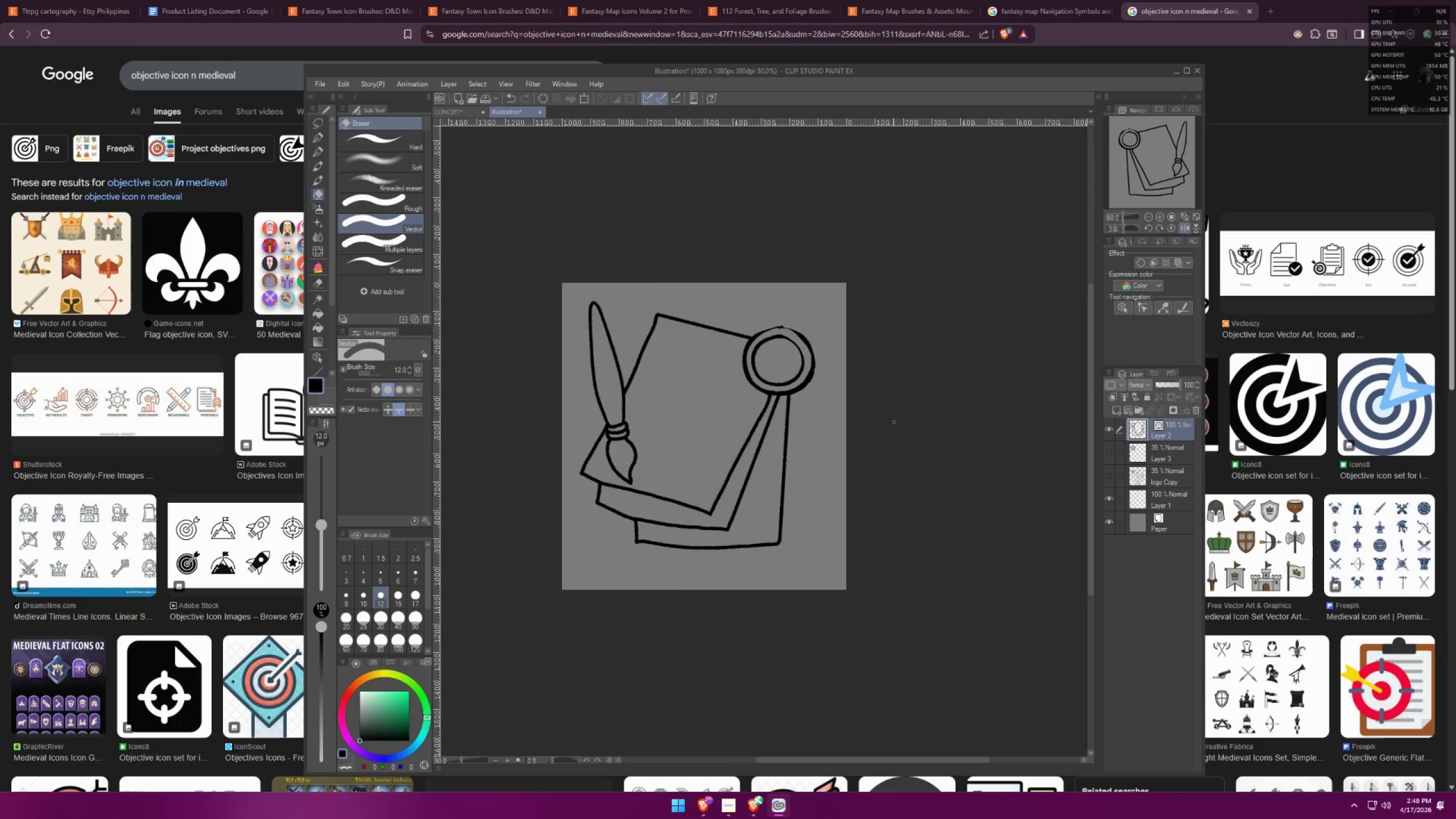 
scroll: coordinate [894, 420], scroll_direction: down, amount: 6.0
 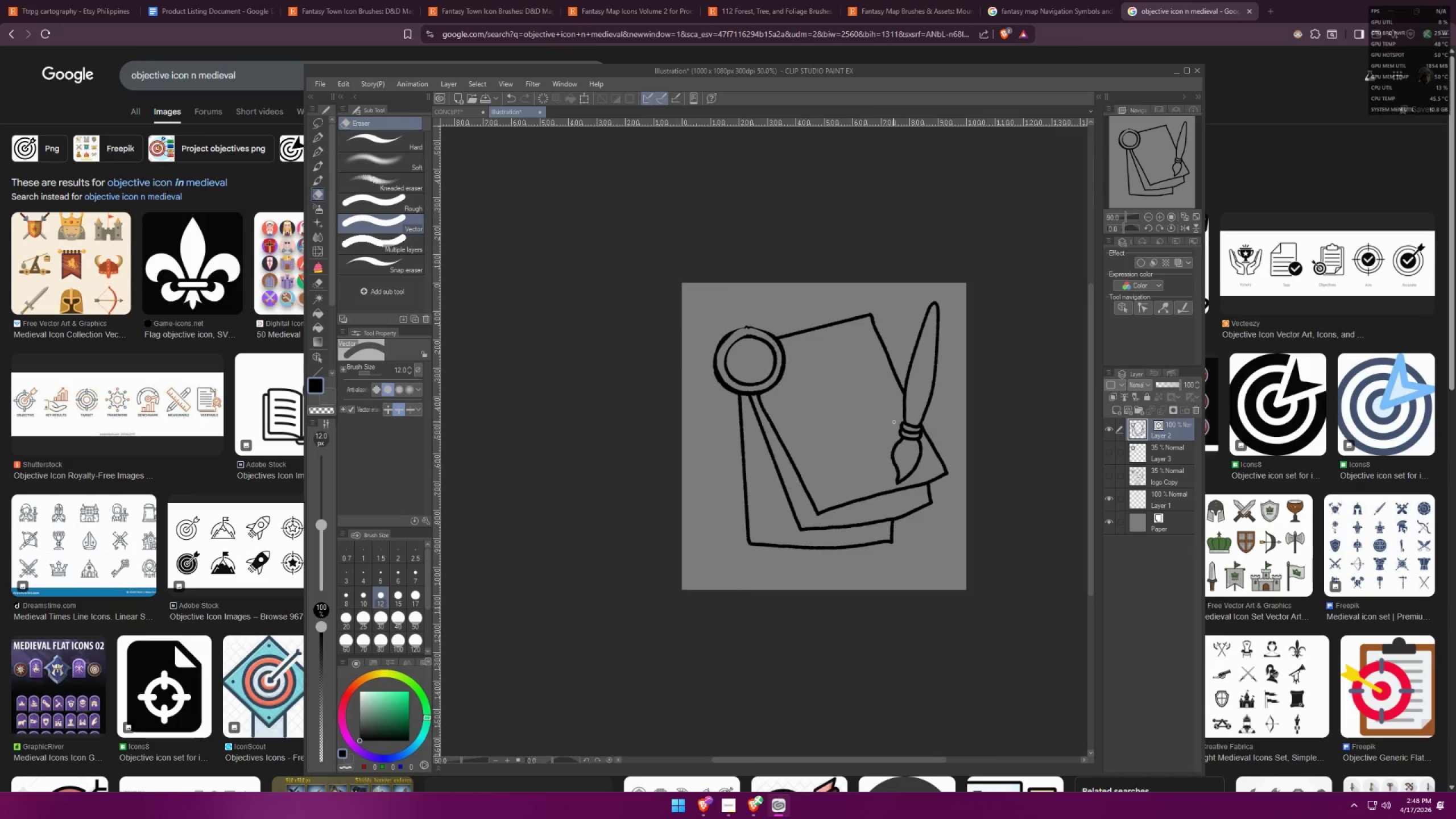 
key(F)
 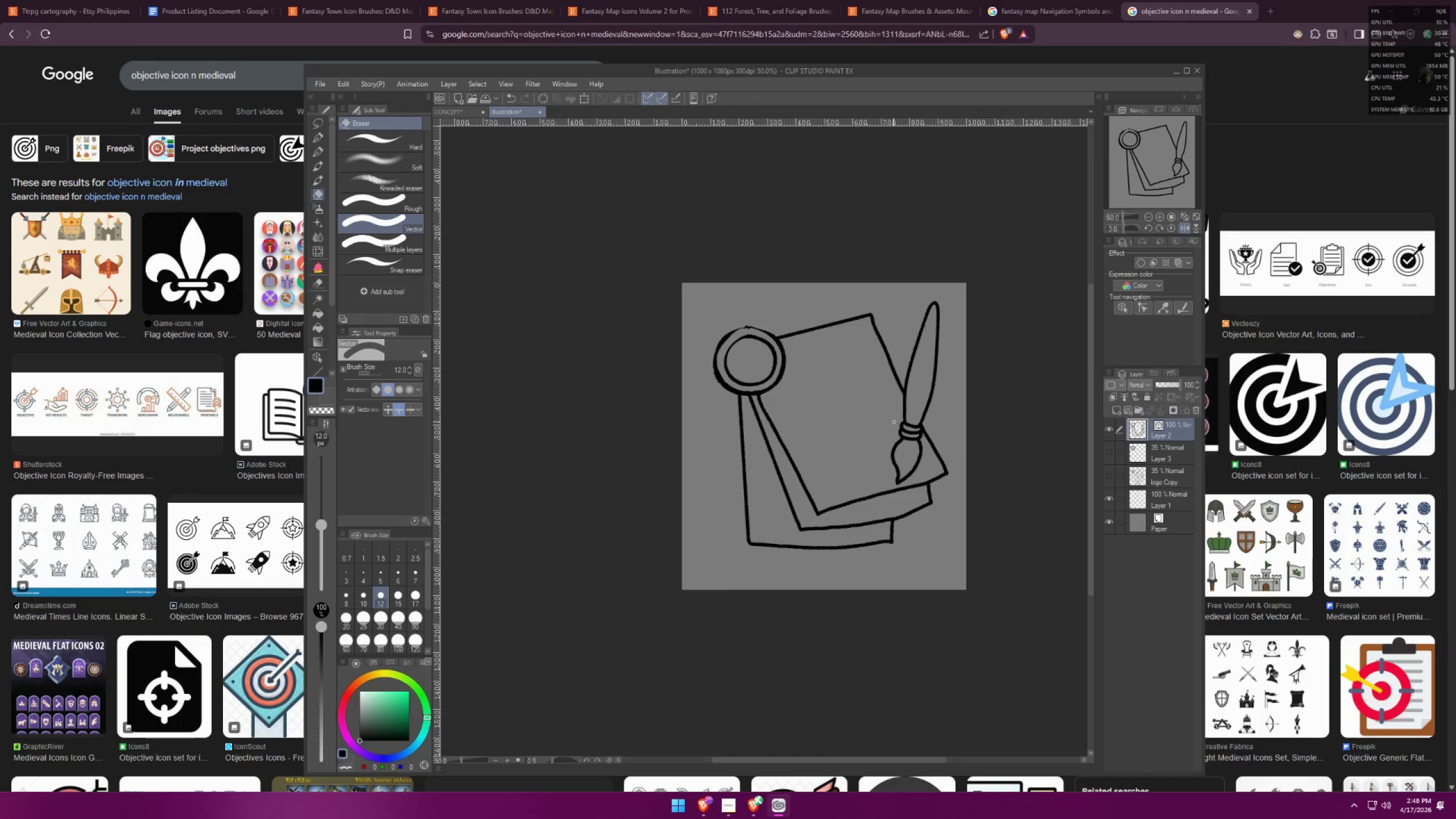 
scroll: coordinate [931, 404], scroll_direction: up, amount: 7.0
 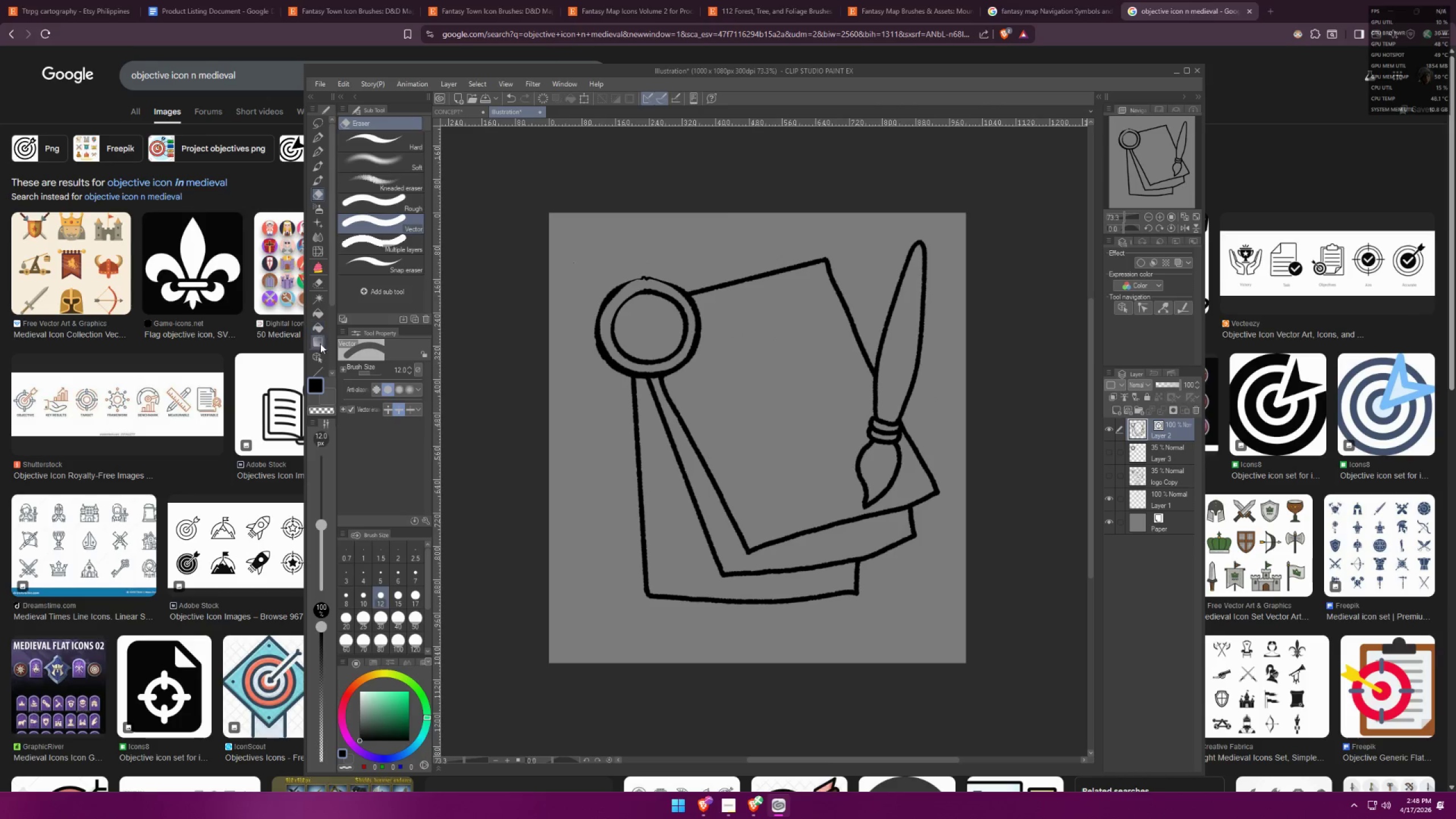 
scroll: coordinate [322, 334], scroll_direction: down, amount: 6.0
 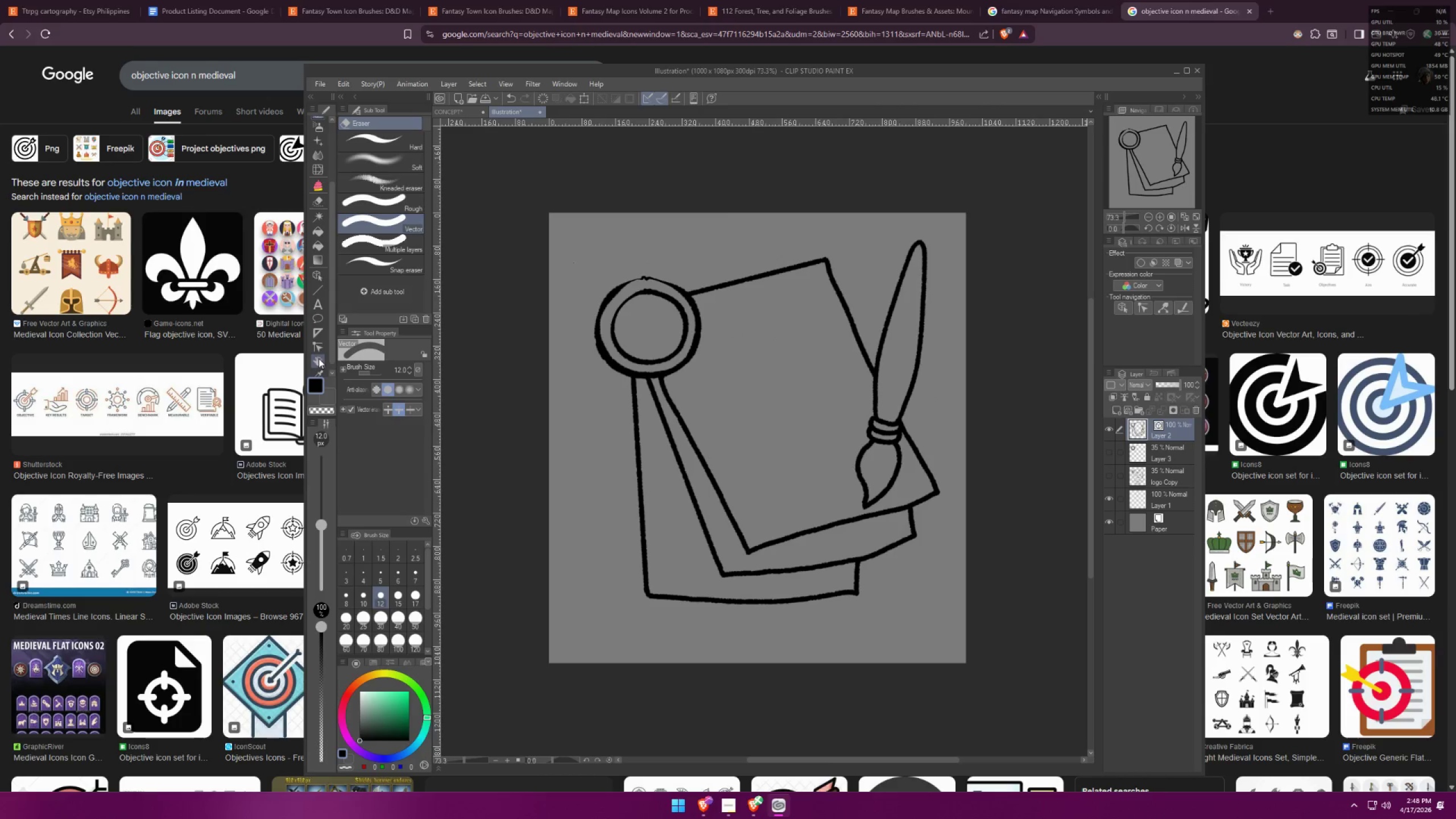 
left_click([320, 343])
 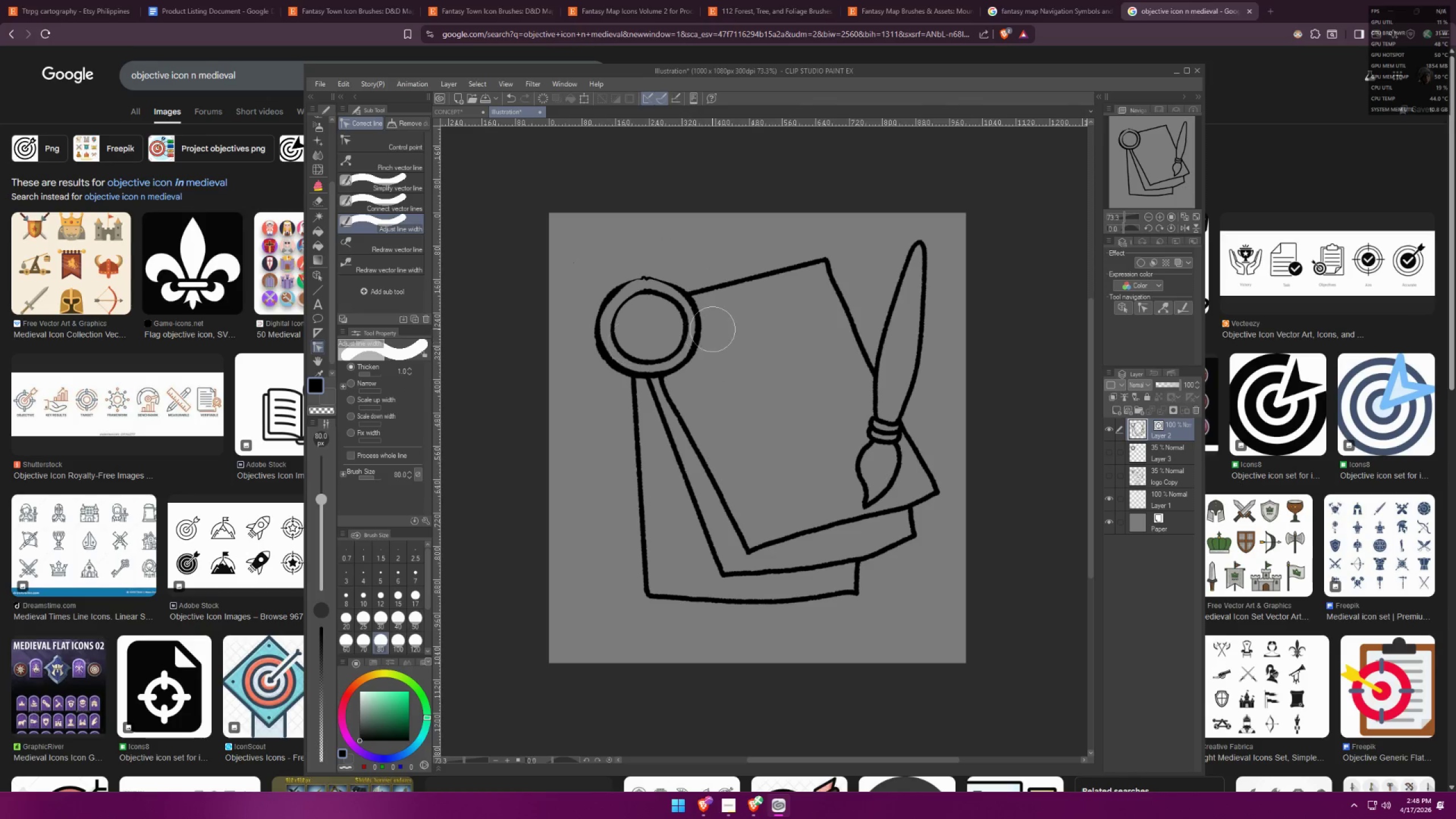 
left_click([354, 402])
 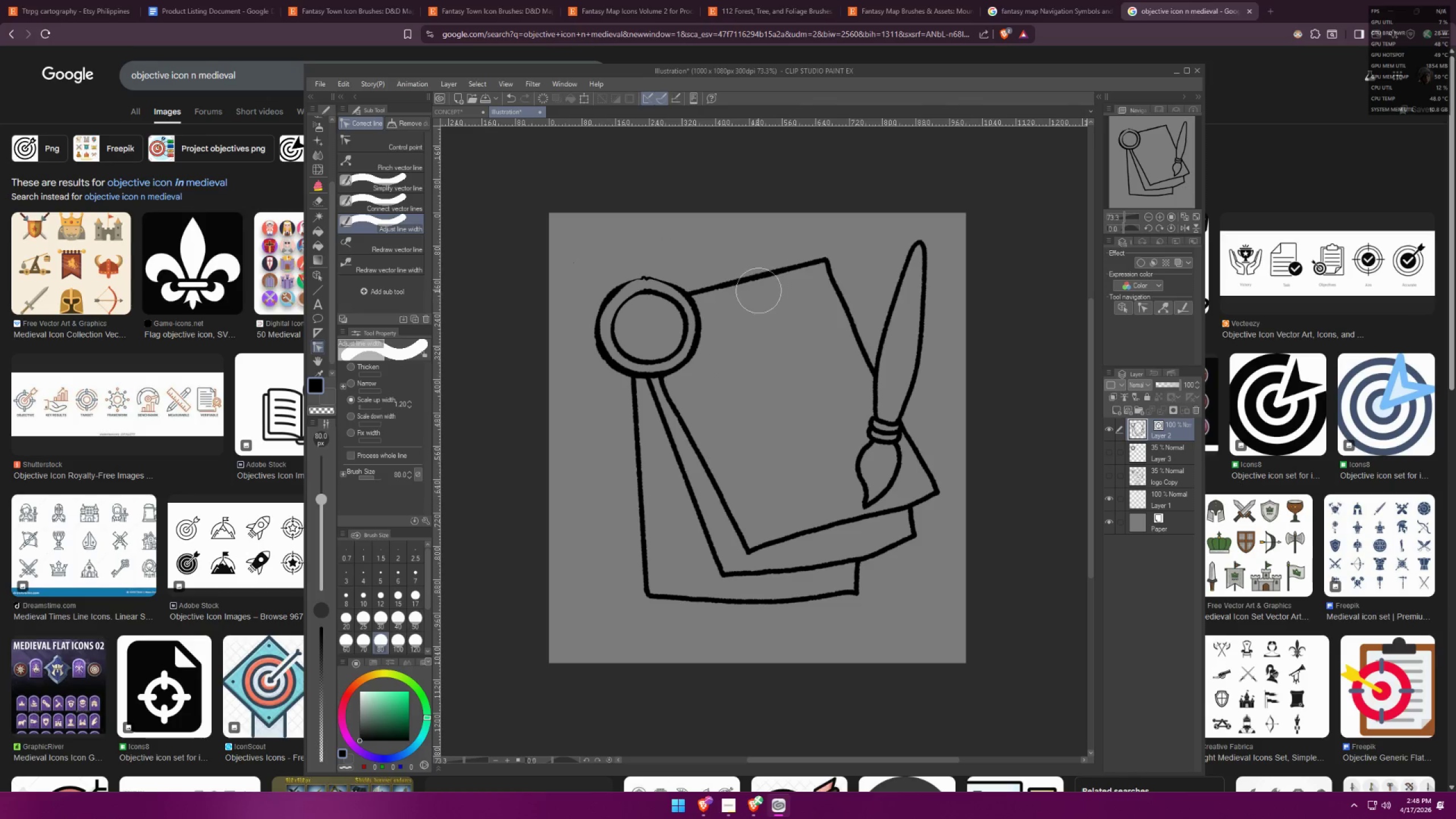 
double_click([820, 272])
 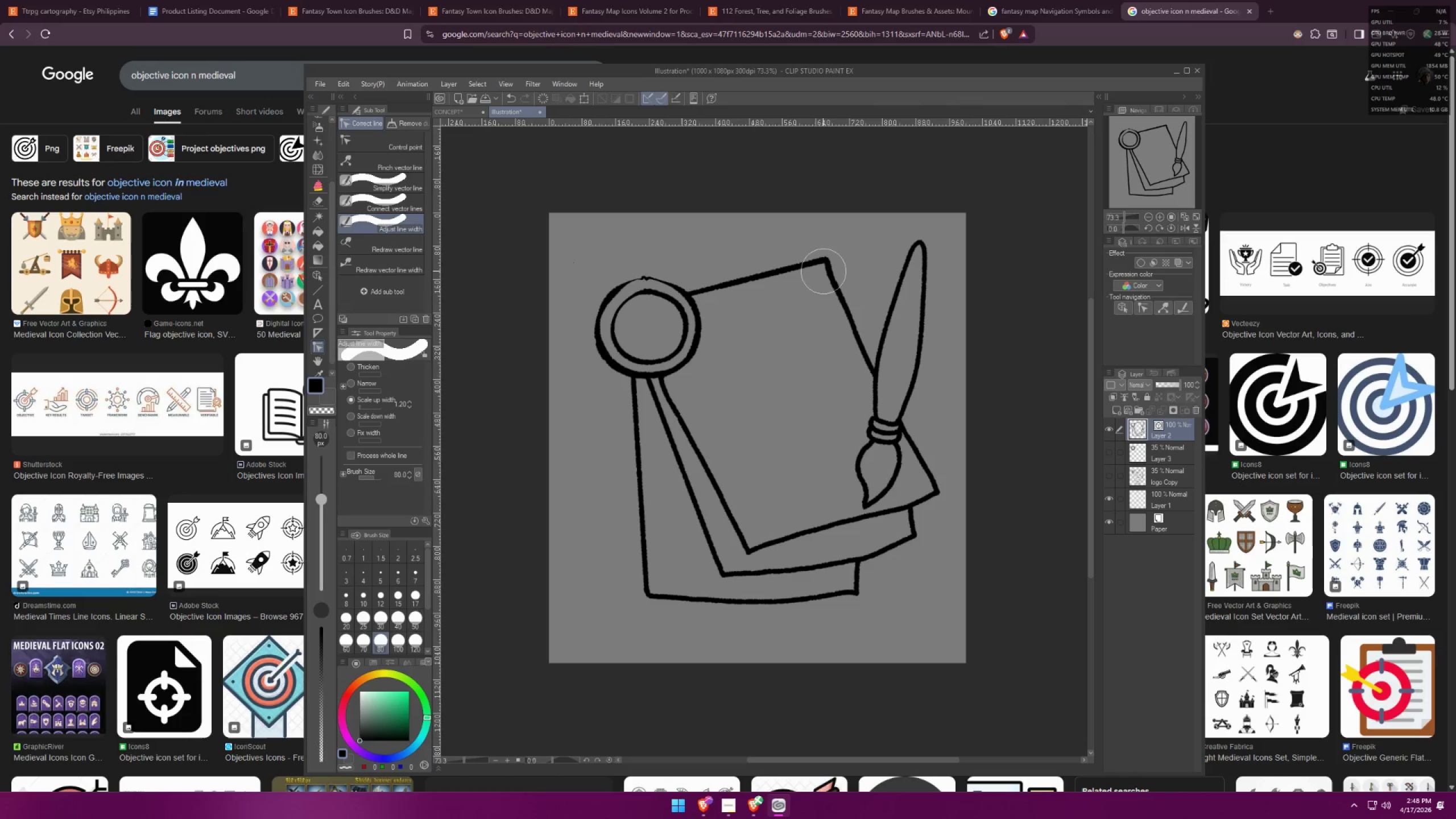 
triple_click([826, 268])
 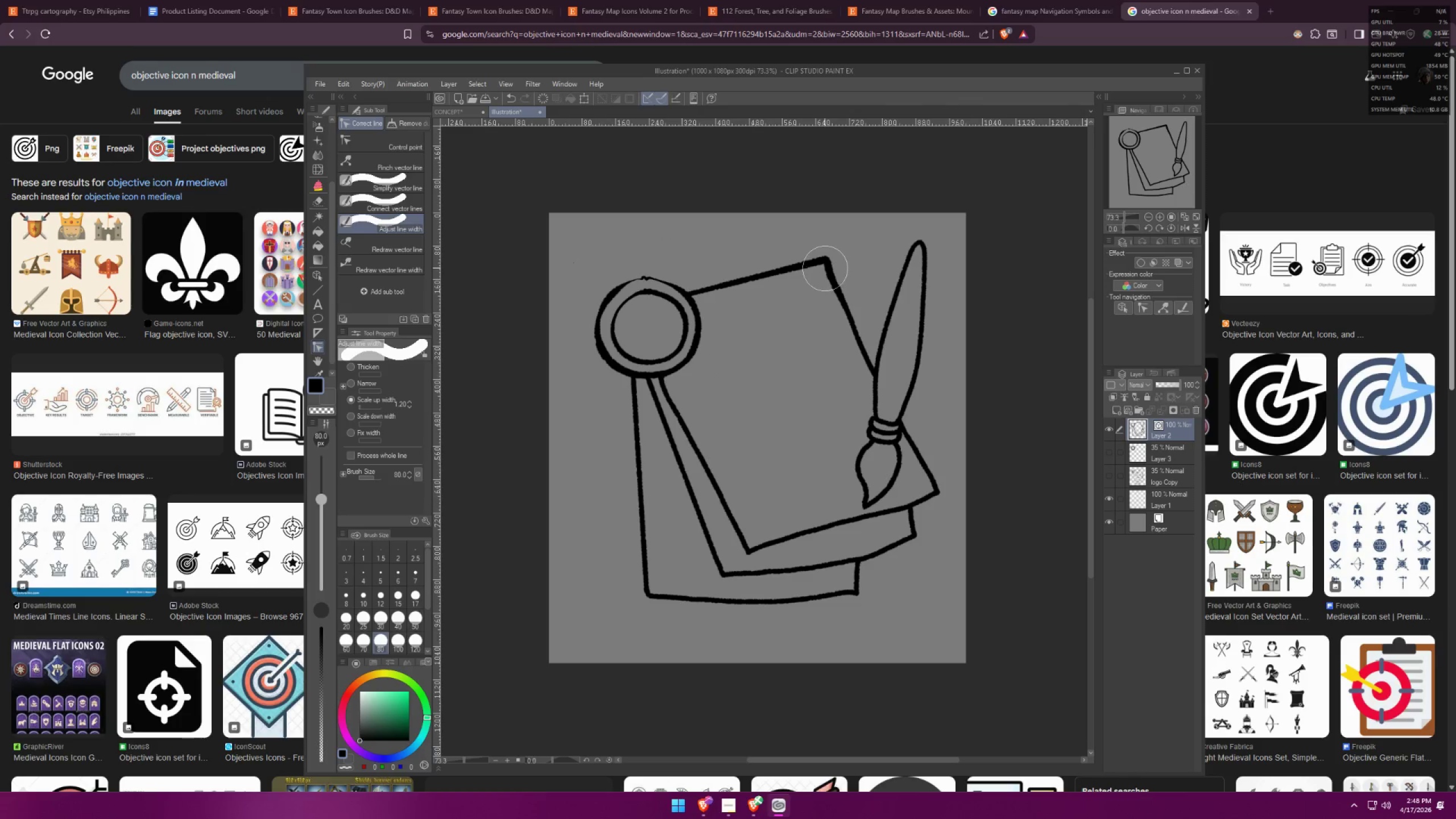 
triple_click([825, 268])
 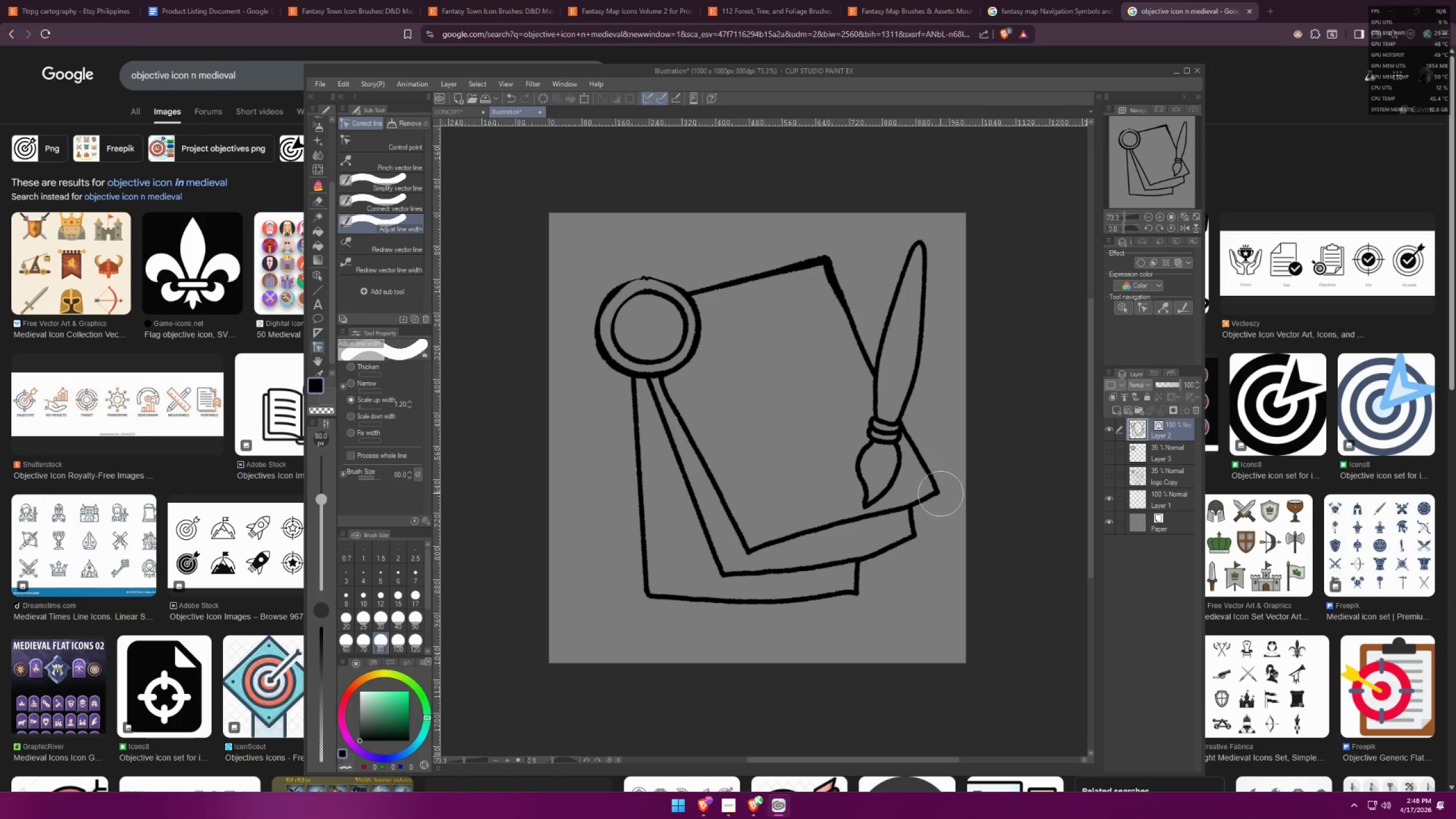 
double_click([943, 490])
 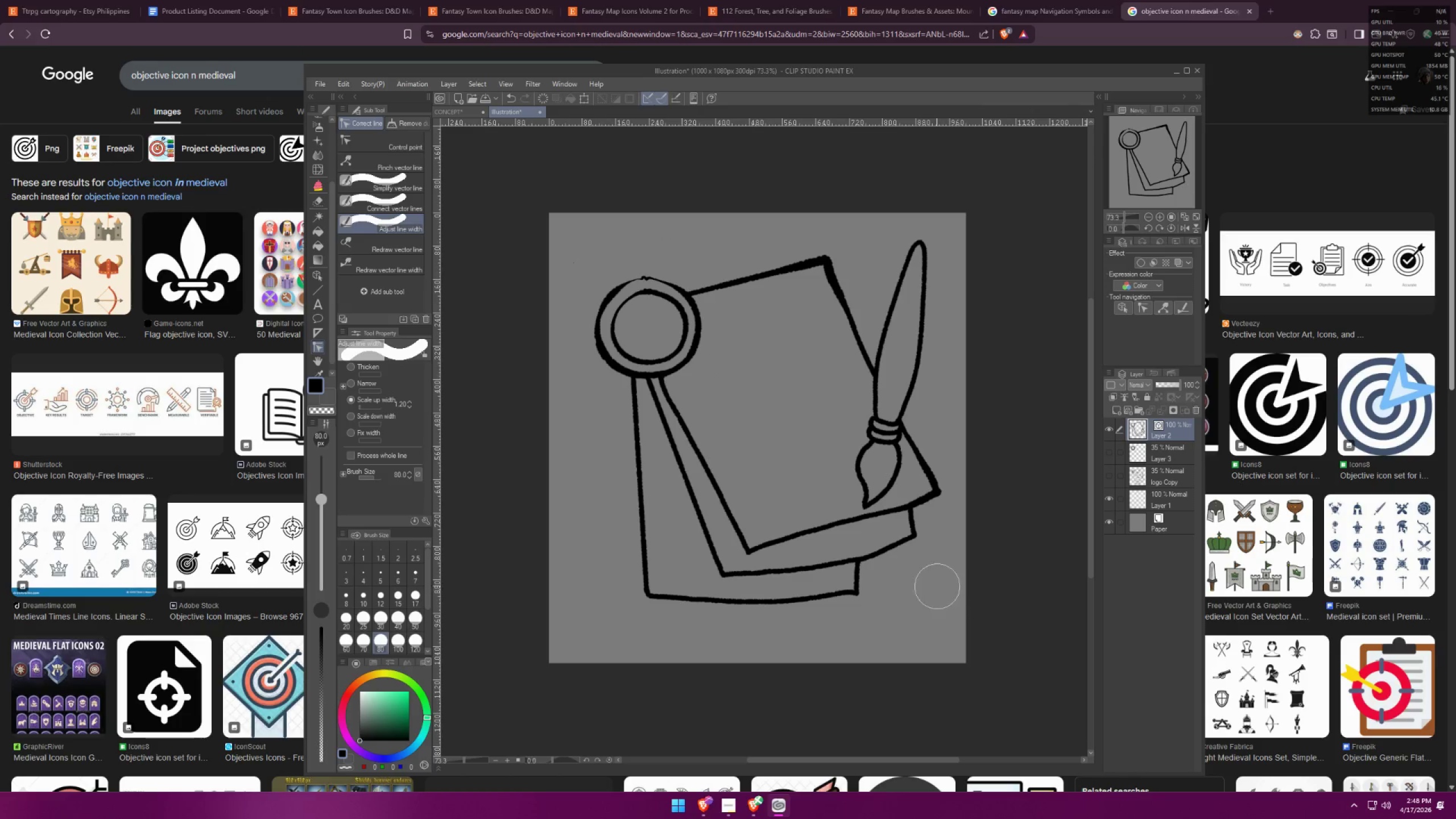 
key(Control+ControlLeft)
 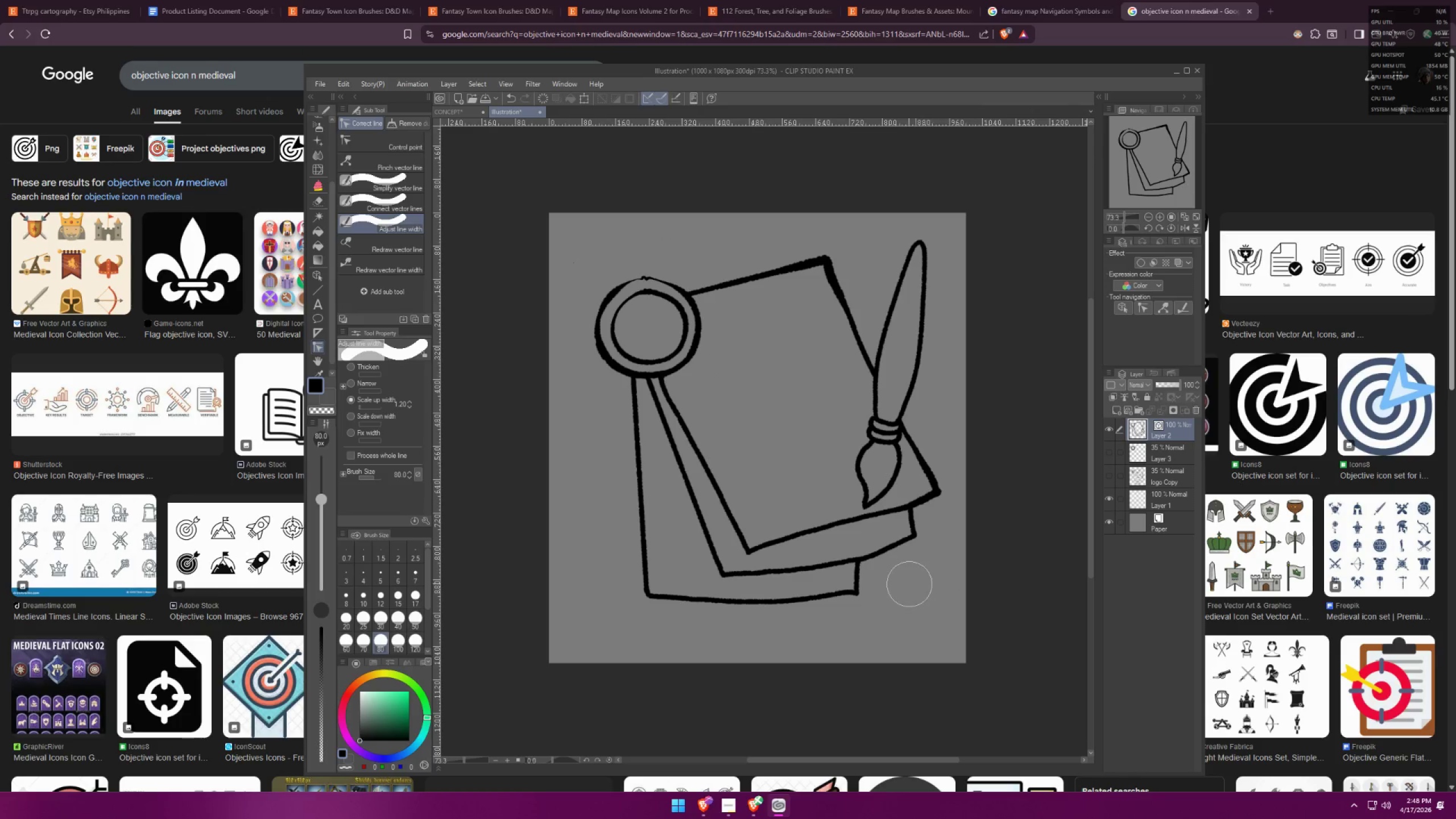 
key(Control+Z)
 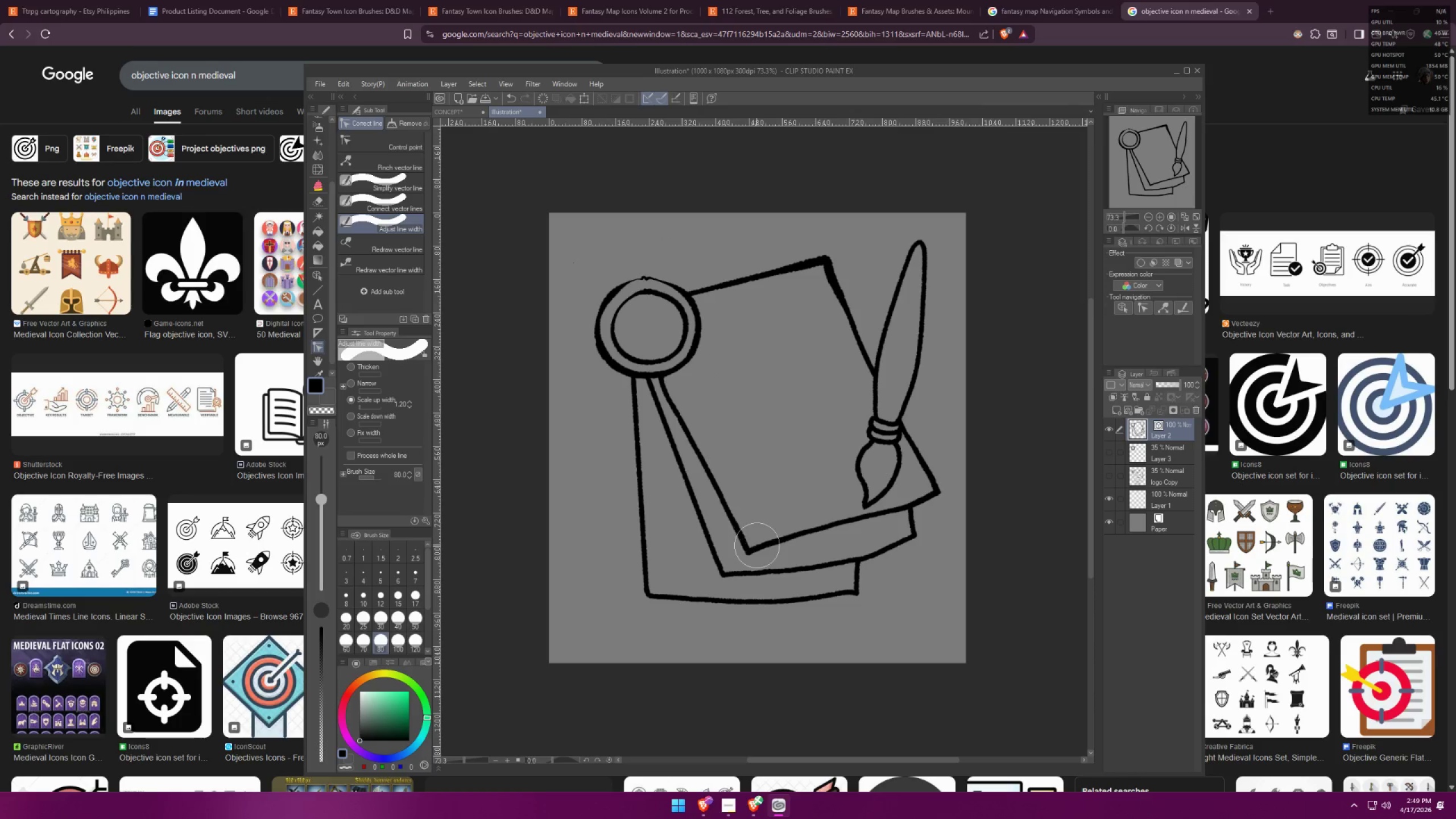 
double_click([754, 543])
 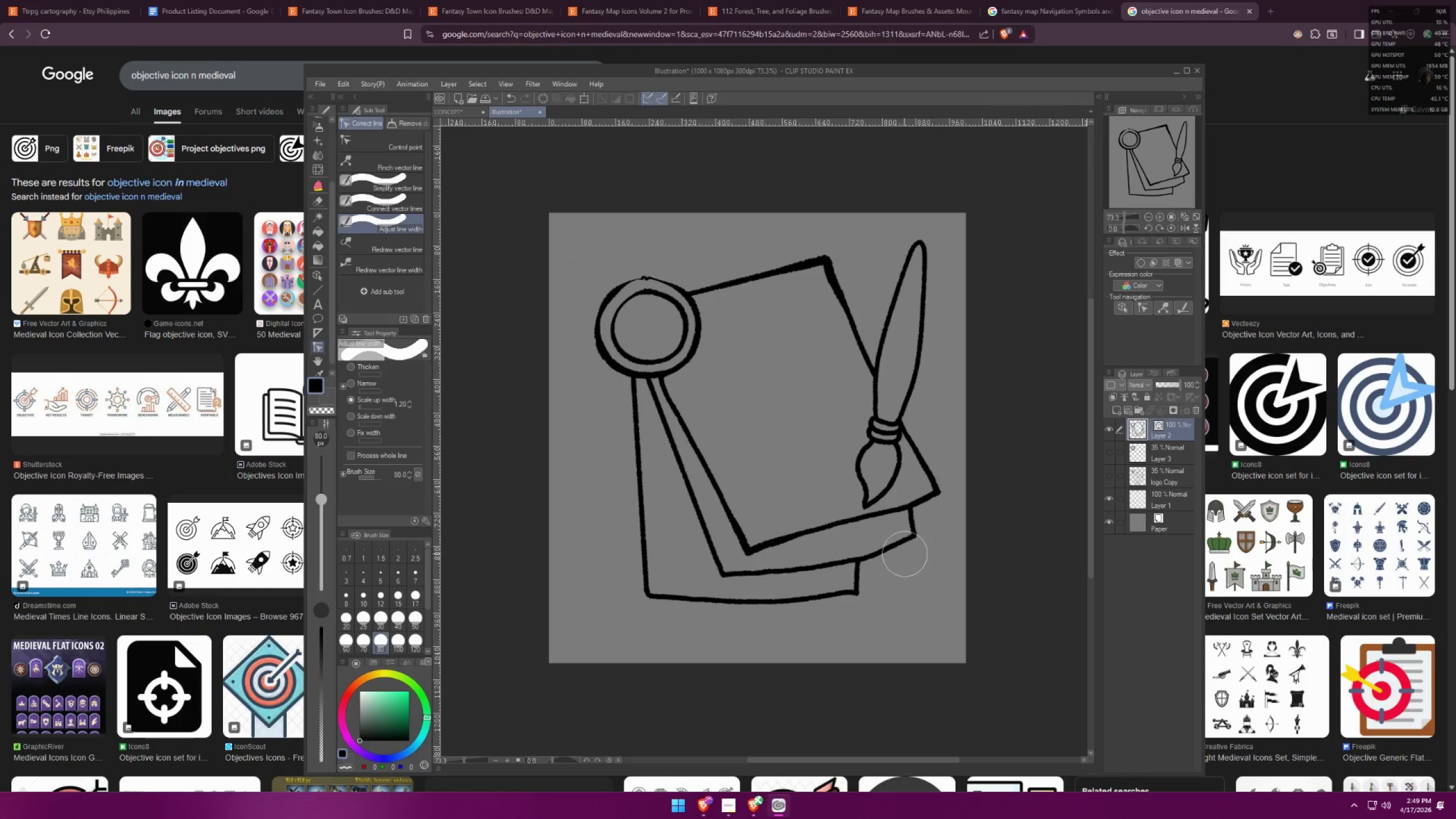 
double_click([912, 545])
 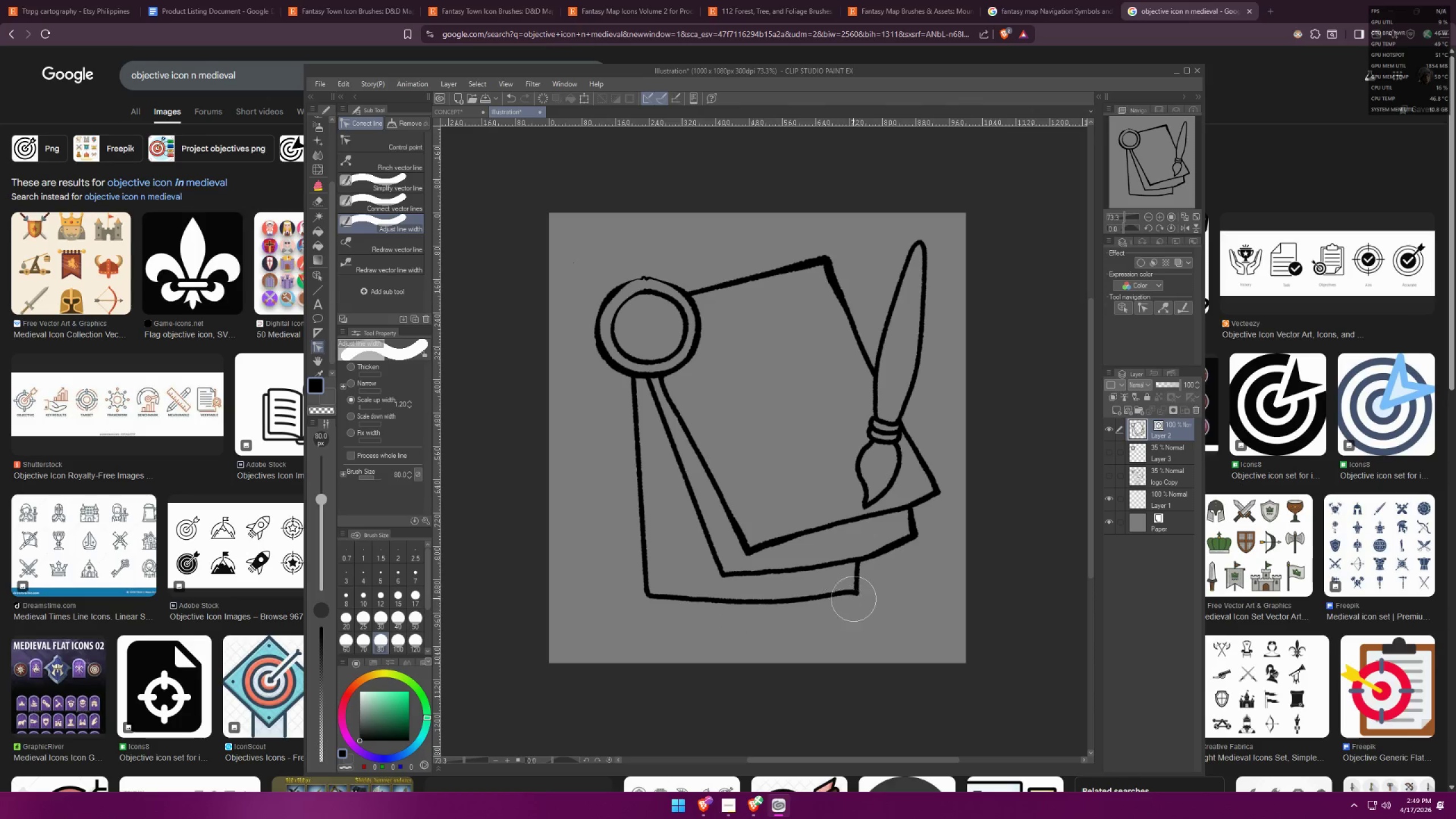 
double_click([852, 597])
 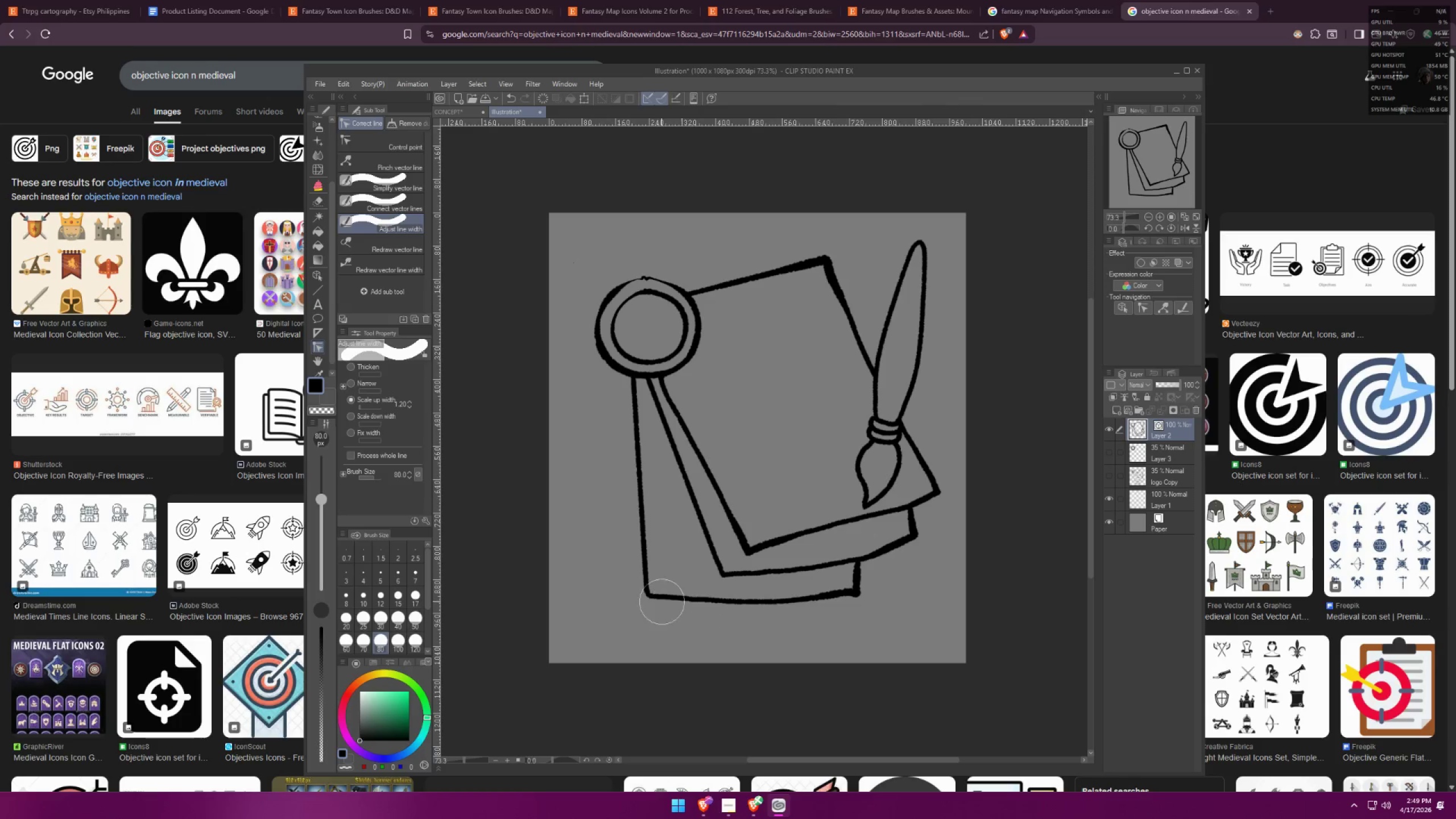 
triple_click([654, 594])
 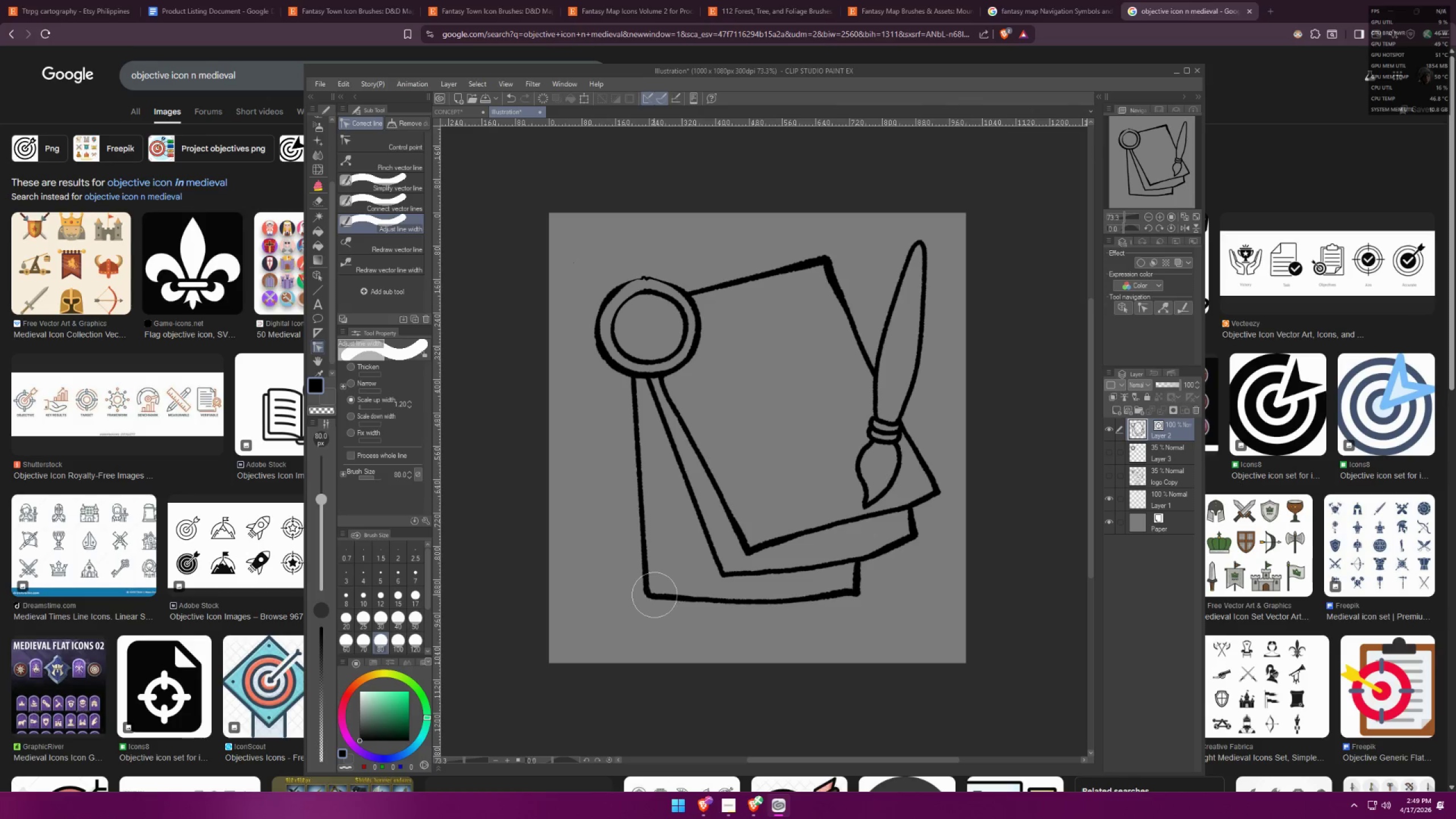 
triple_click([654, 594])
 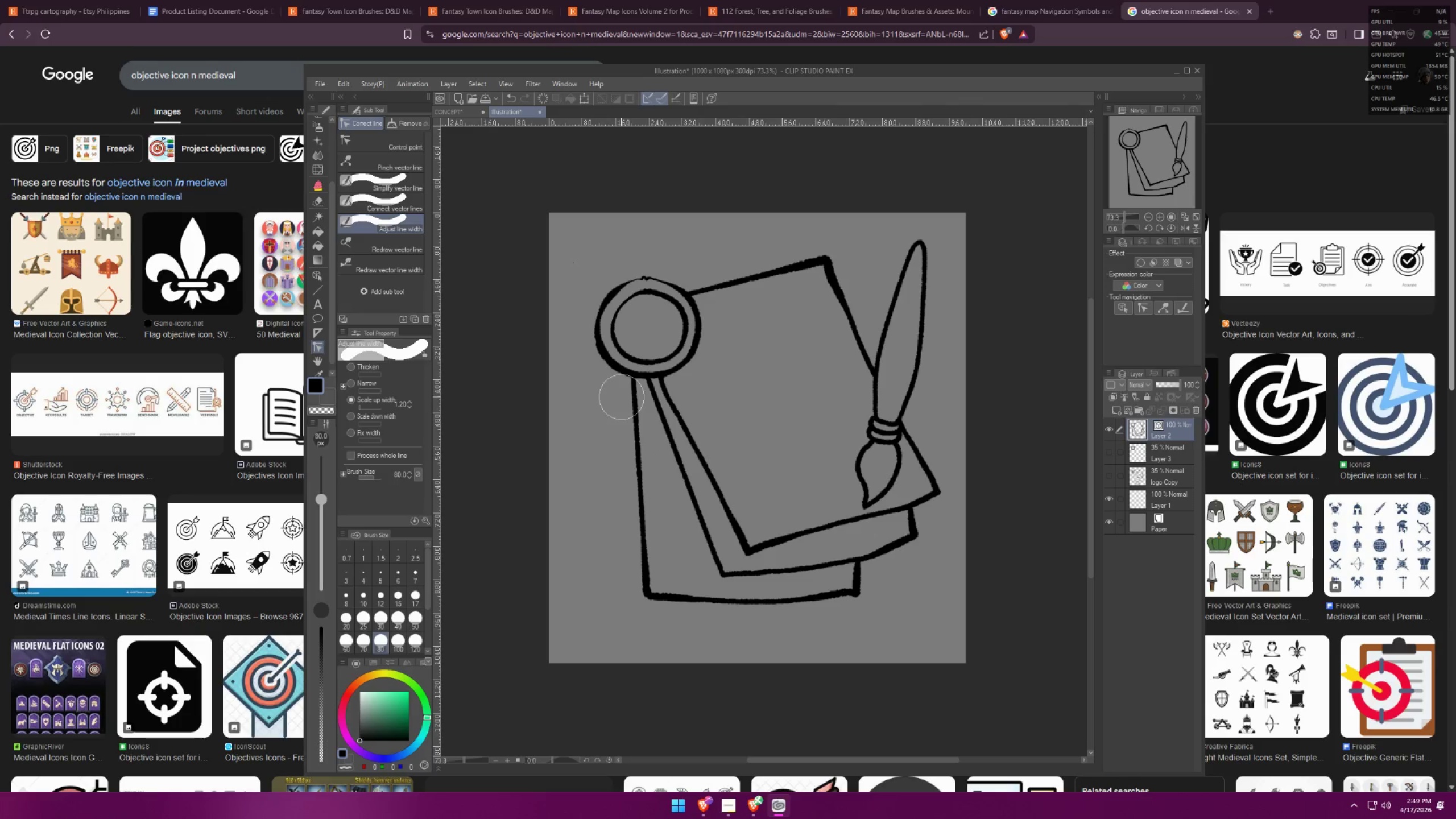 
double_click([628, 388])
 